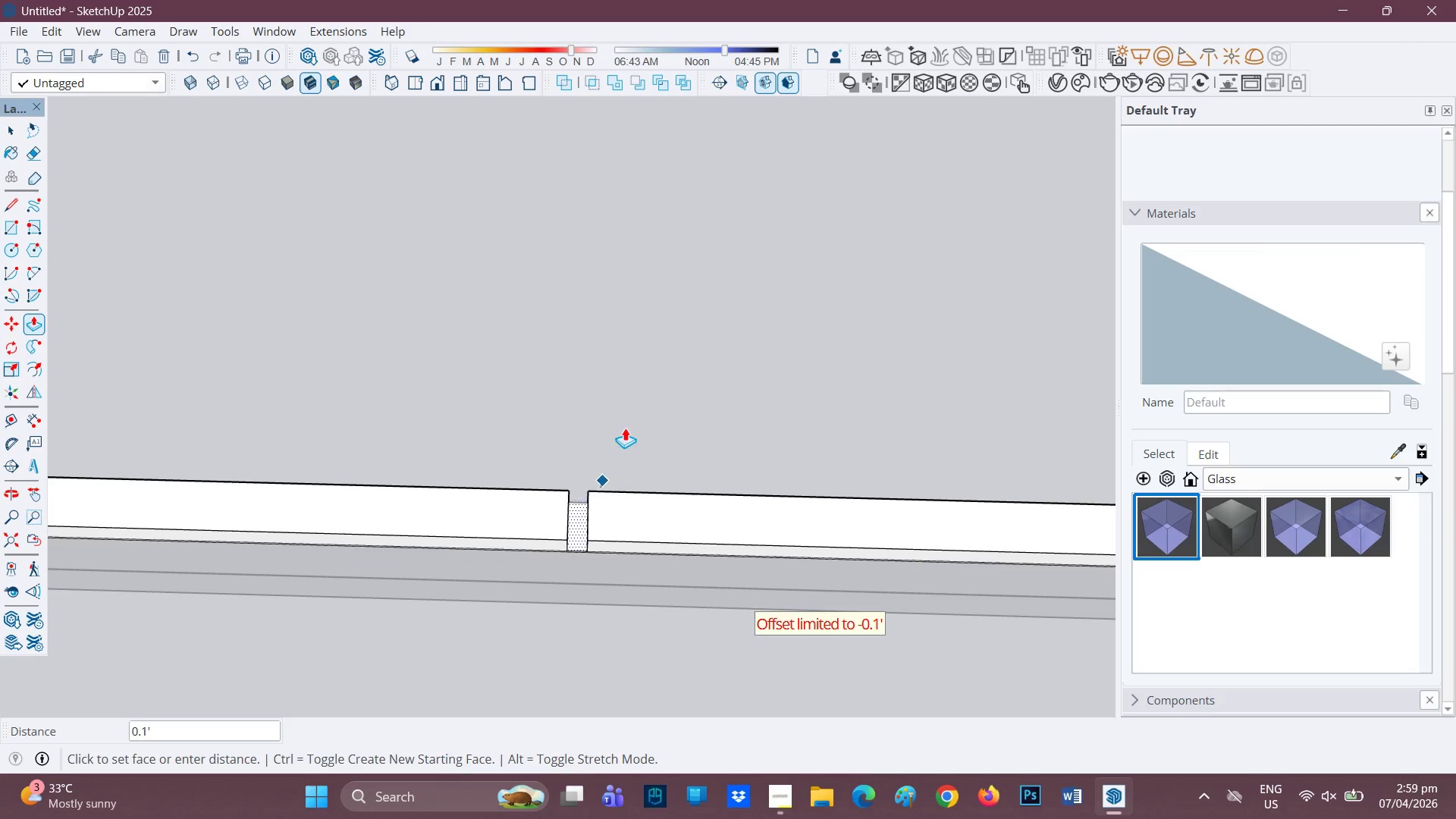 
scroll: coordinate [606, 403], scroll_direction: down, amount: 2.0
 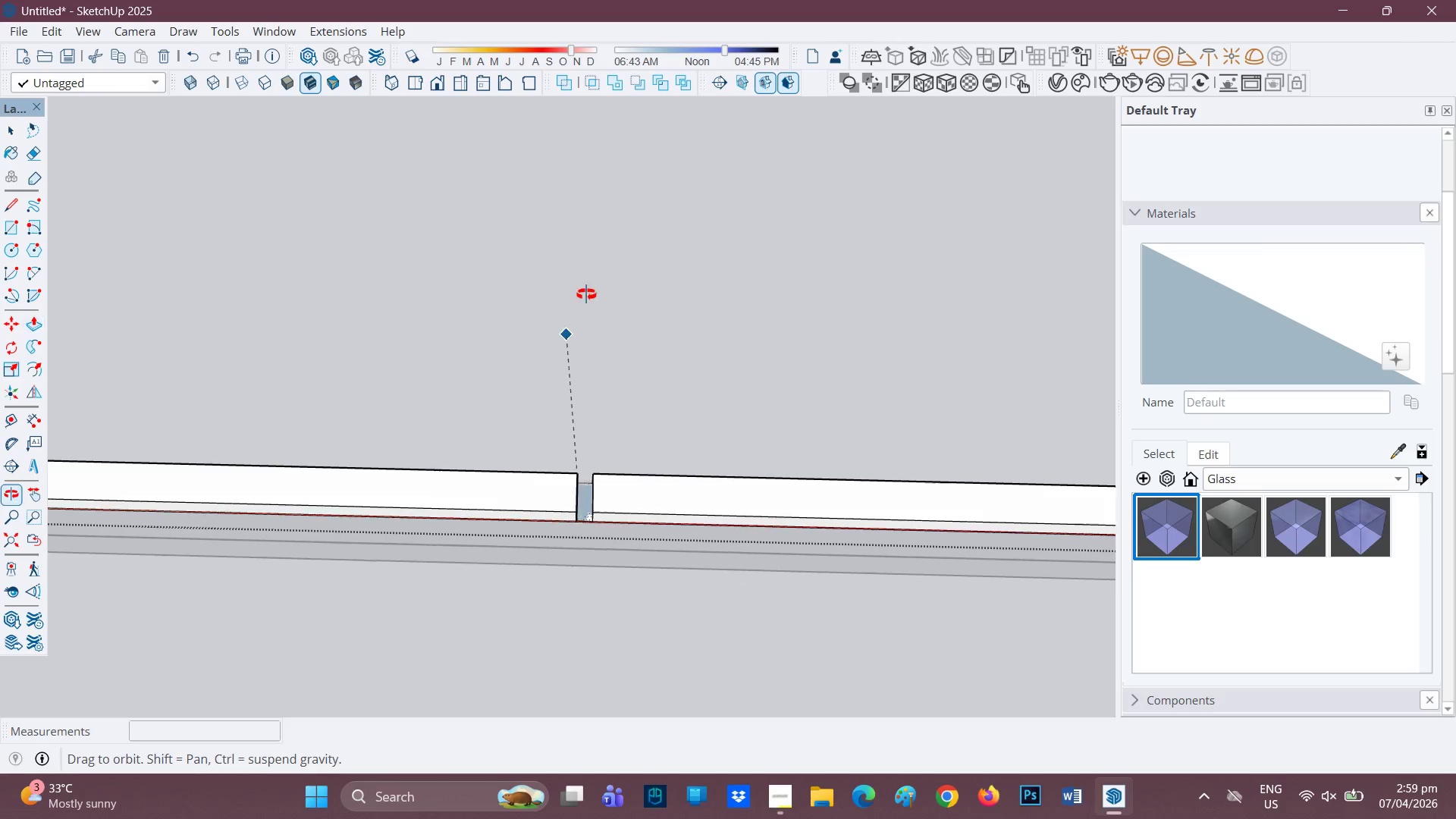 
wait(5.64)
 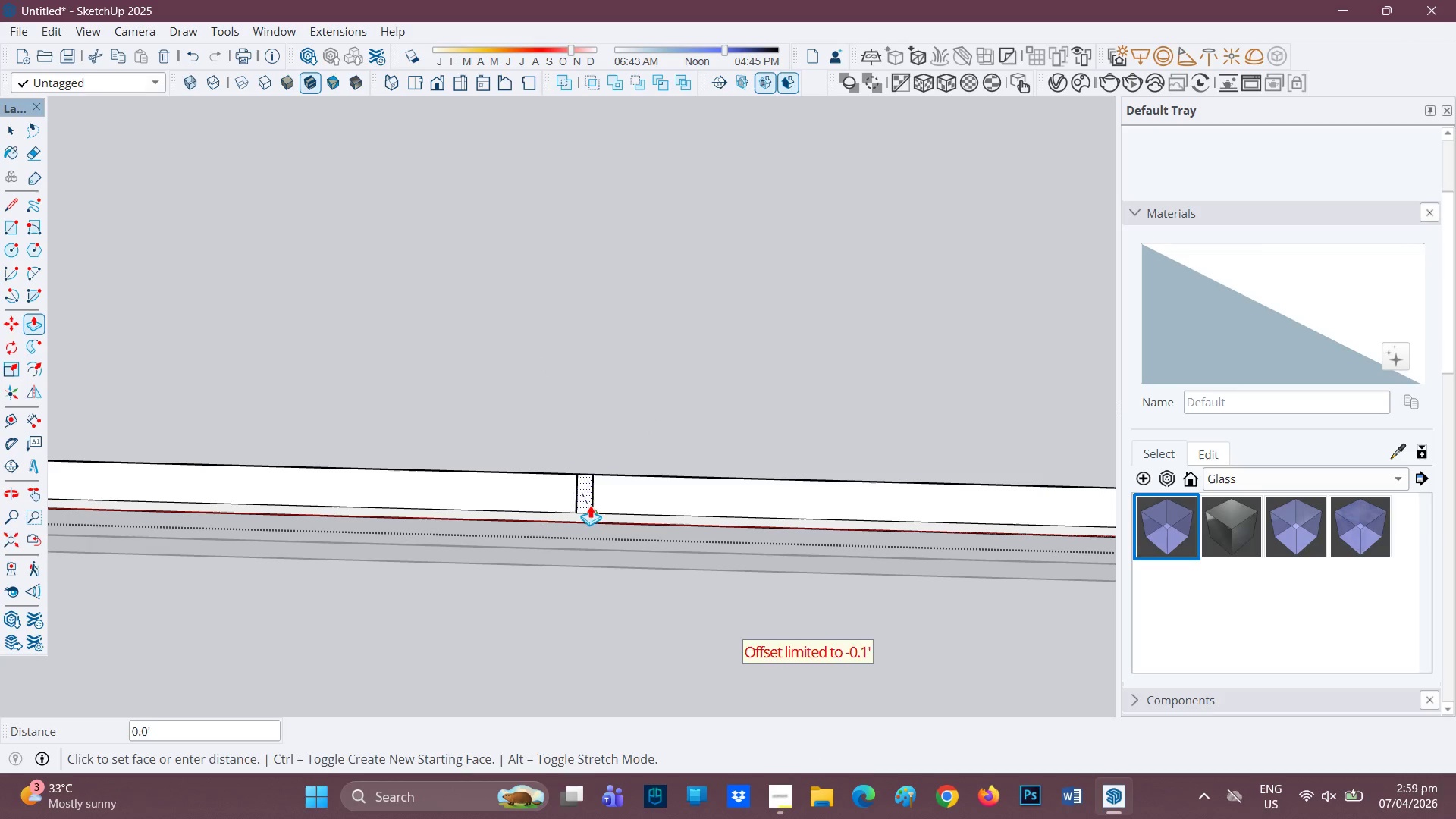 
scroll: coordinate [640, 129], scroll_direction: down, amount: 3.0
 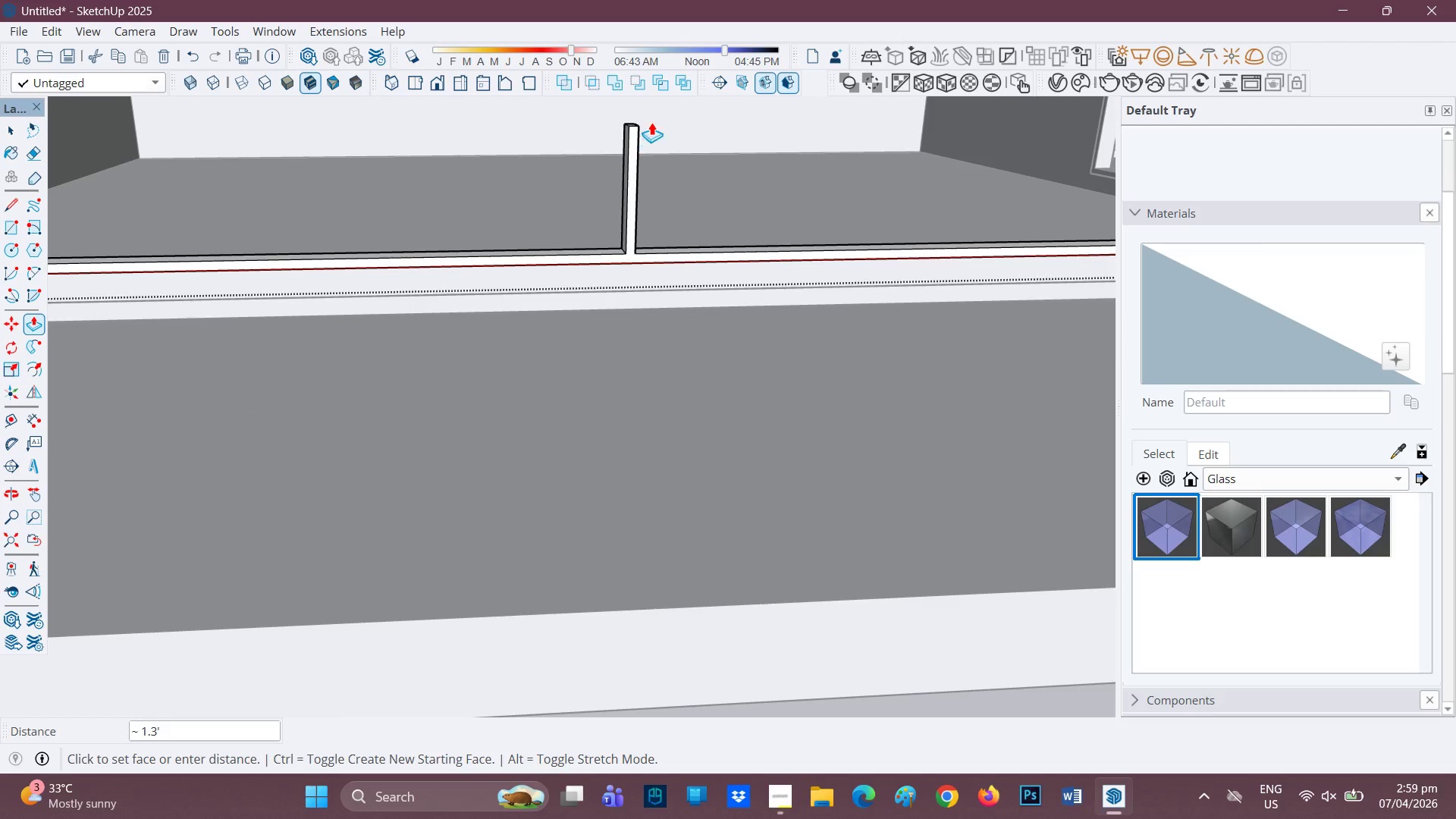 
key(H)
 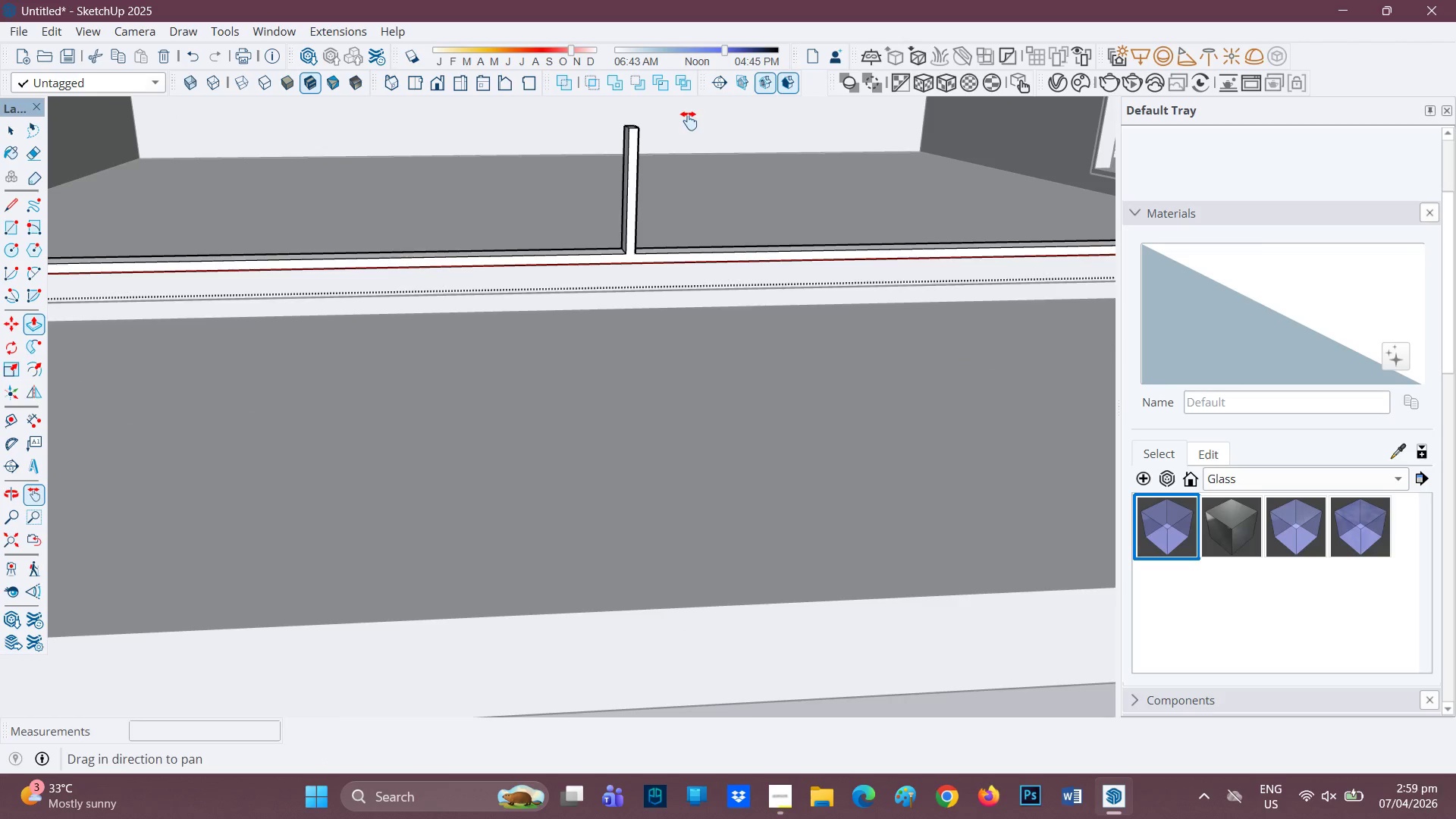 
left_click_drag(start_coordinate=[689, 121], to_coordinate=[640, 394])
 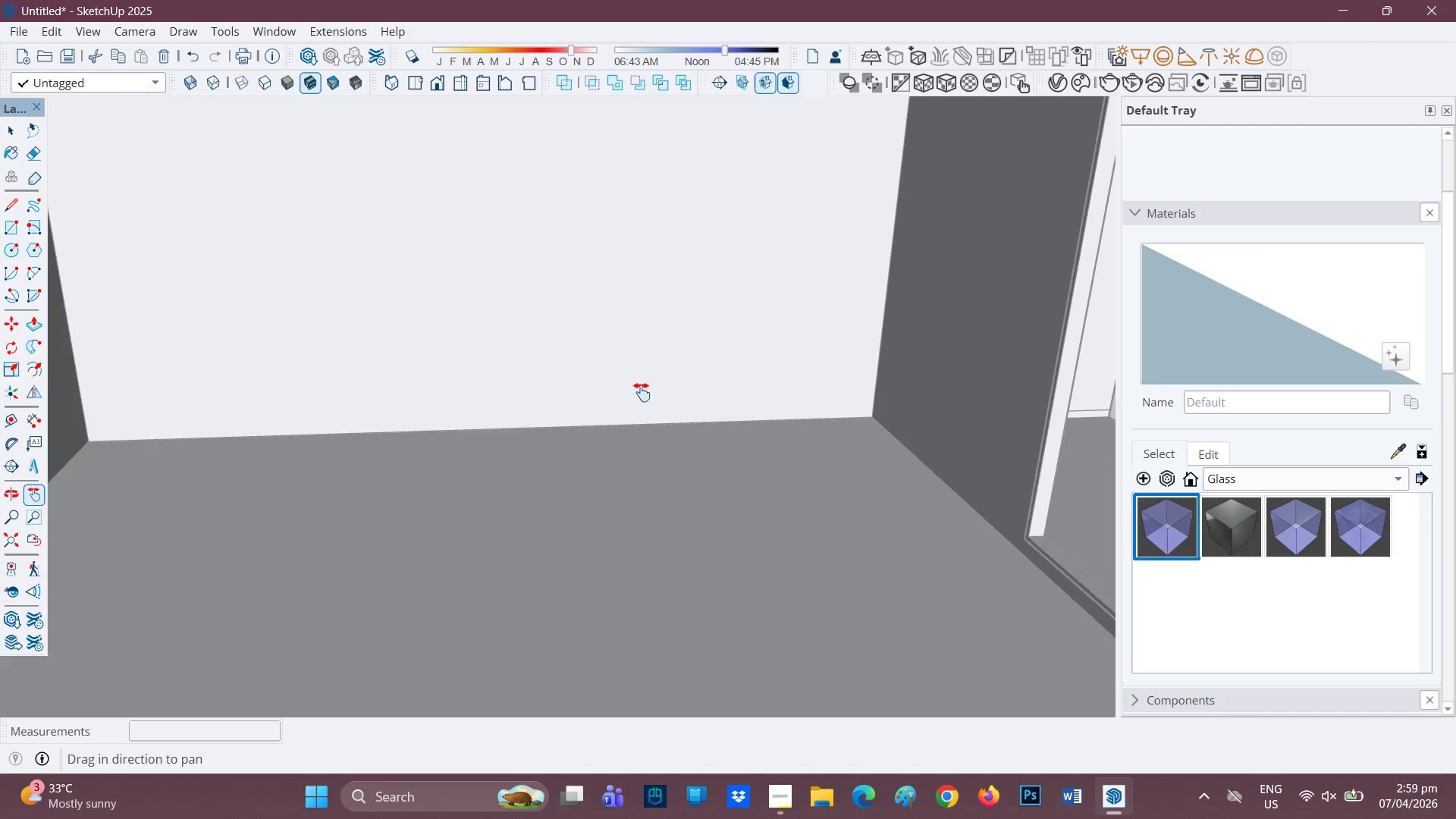 
scroll: coordinate [642, 389], scroll_direction: down, amount: 4.0
 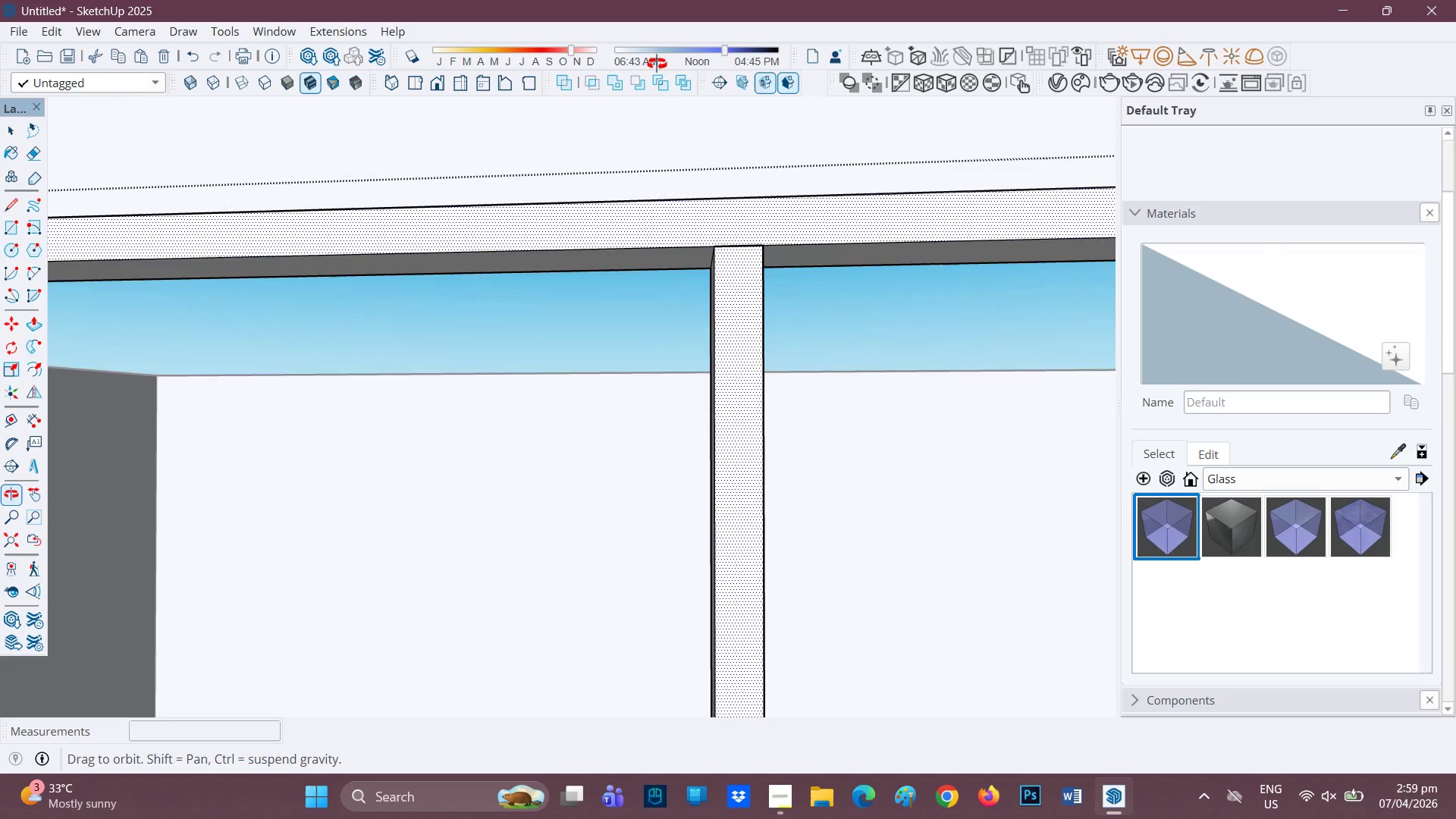 
wait(11.14)
 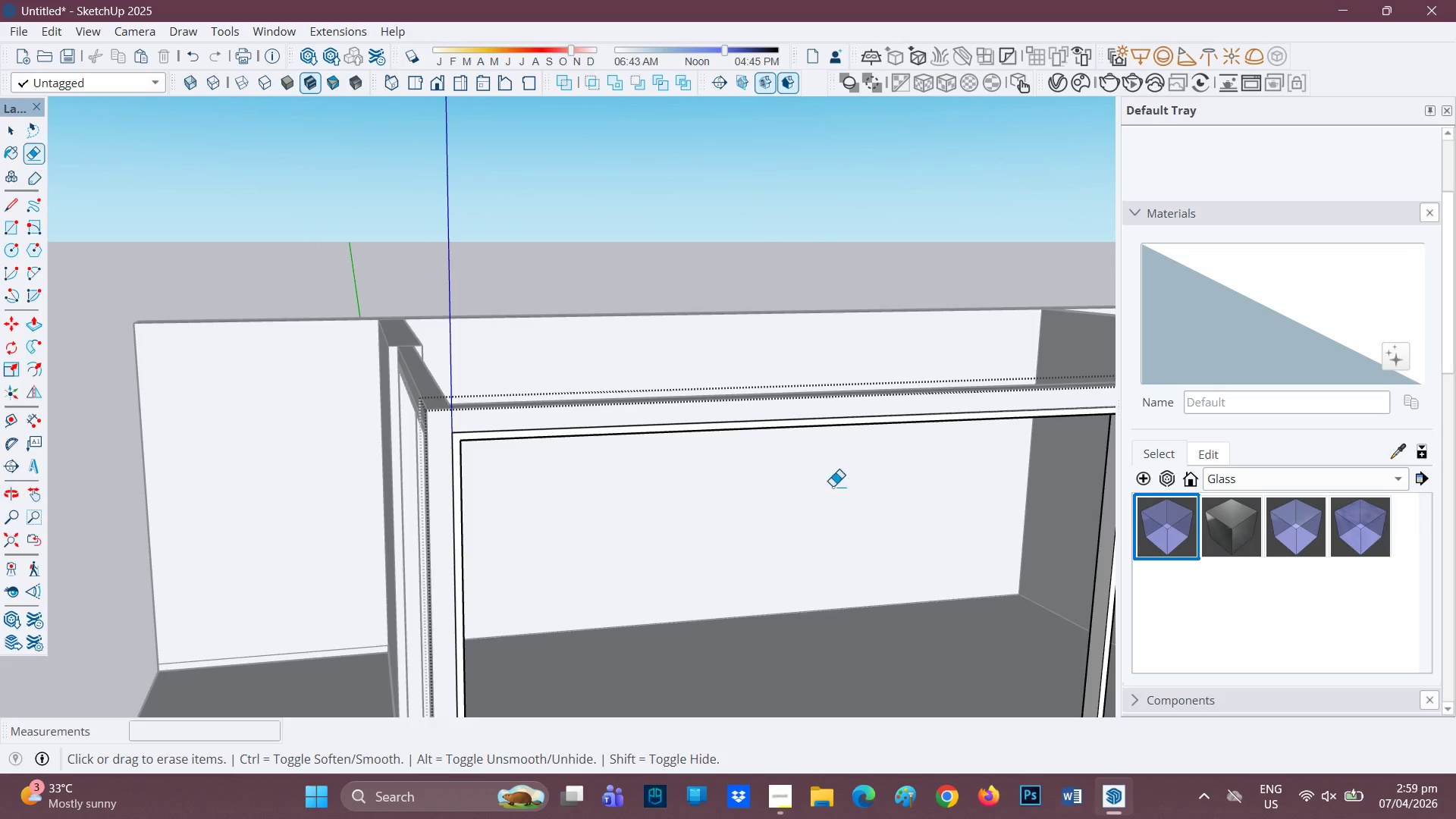 
key(H)
 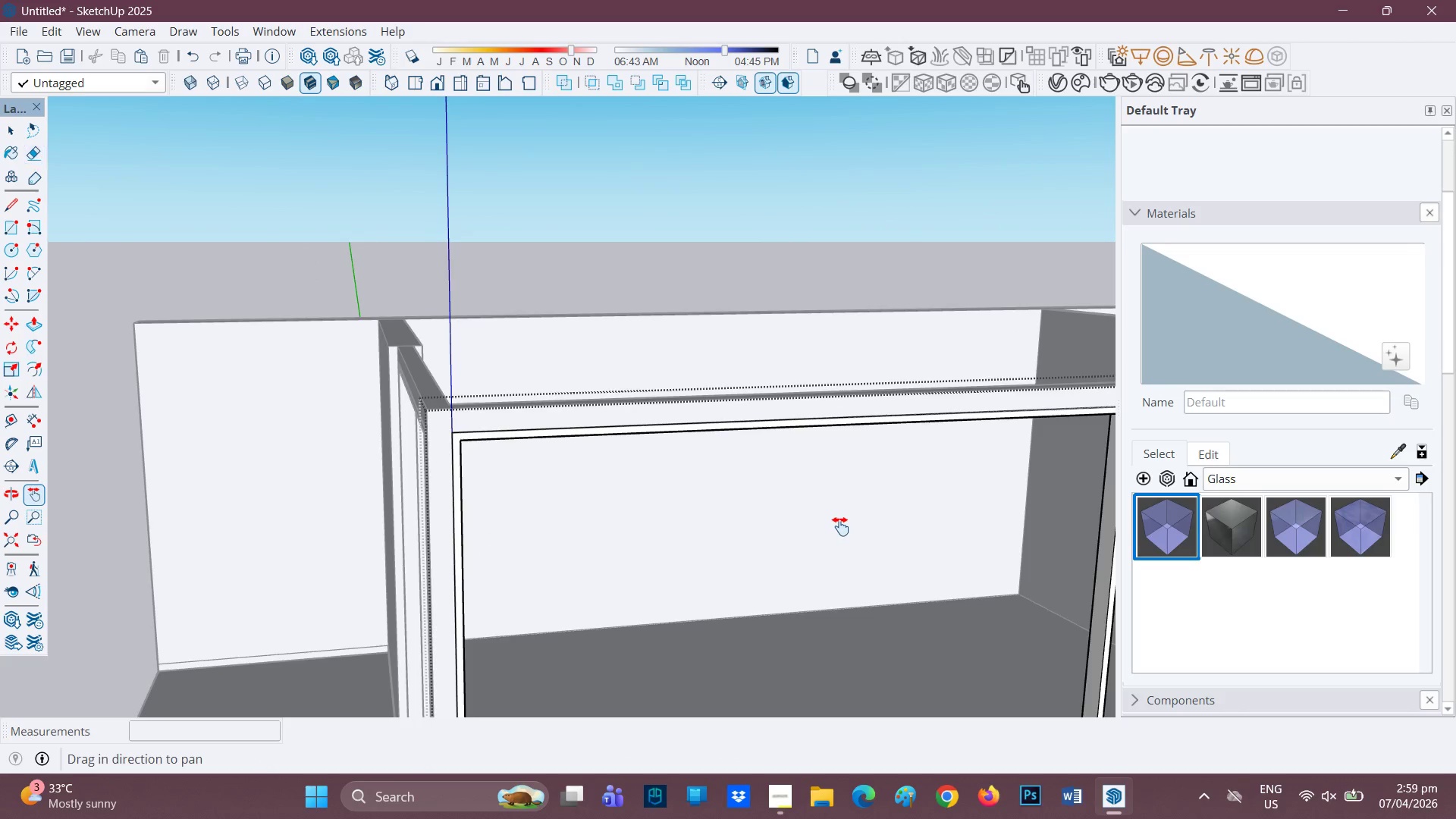 
scroll: coordinate [808, 433], scroll_direction: down, amount: 1.0
 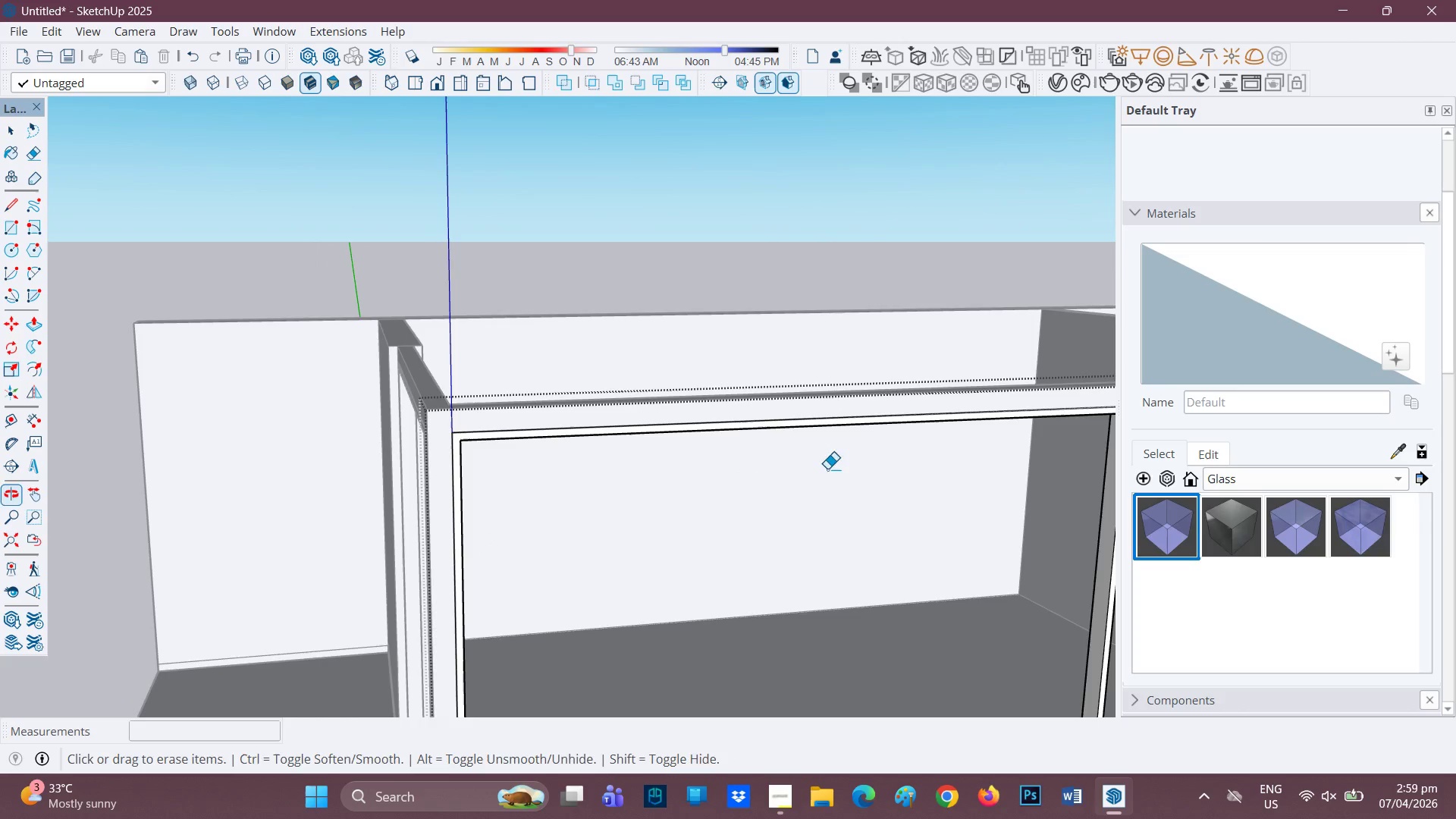 
left_click_drag(start_coordinate=[840, 523], to_coordinate=[727, 271])
 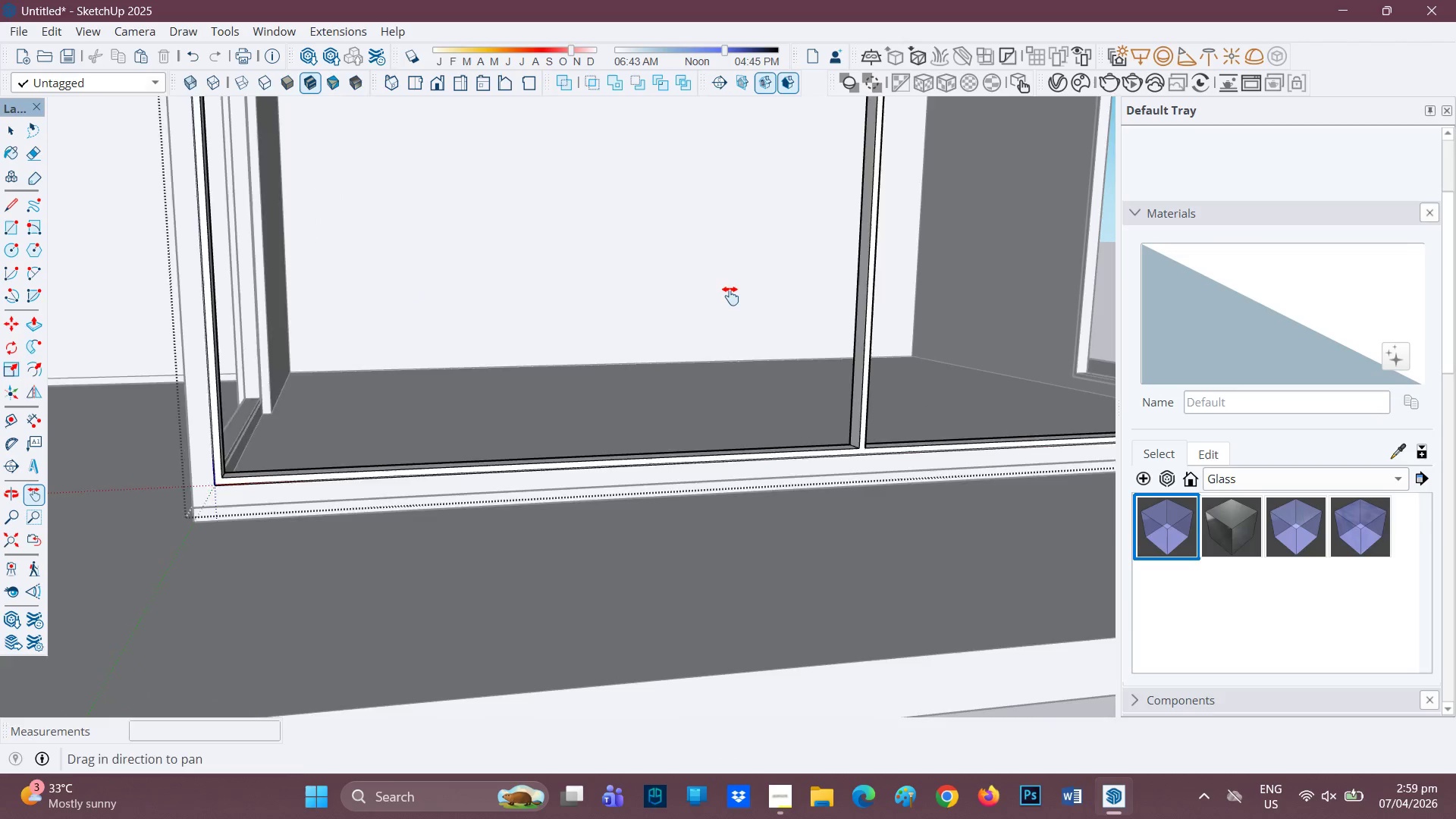 
scroll: coordinate [708, 453], scroll_direction: down, amount: 7.0
 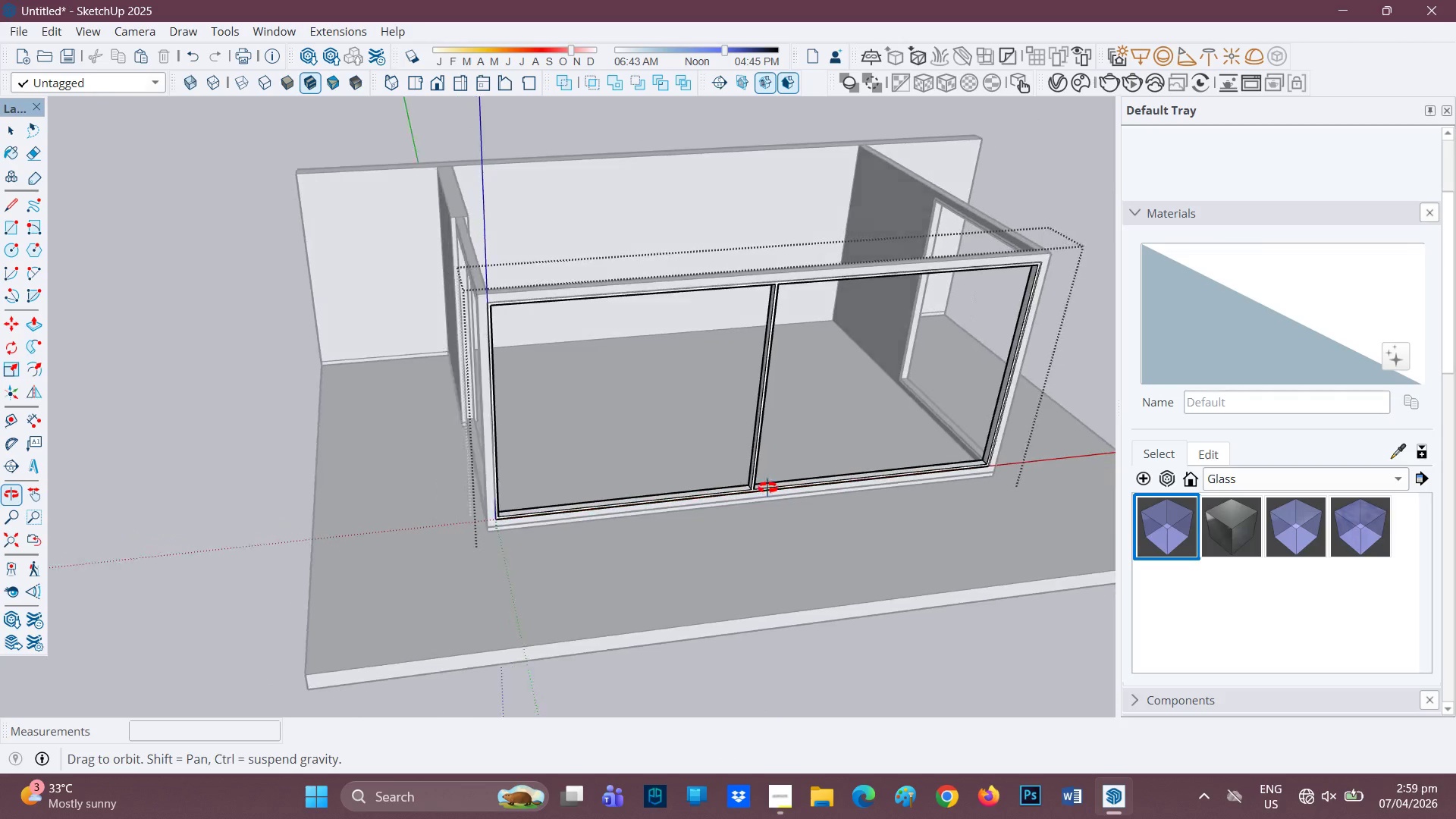 
scroll: coordinate [768, 468], scroll_direction: up, amount: 2.0
 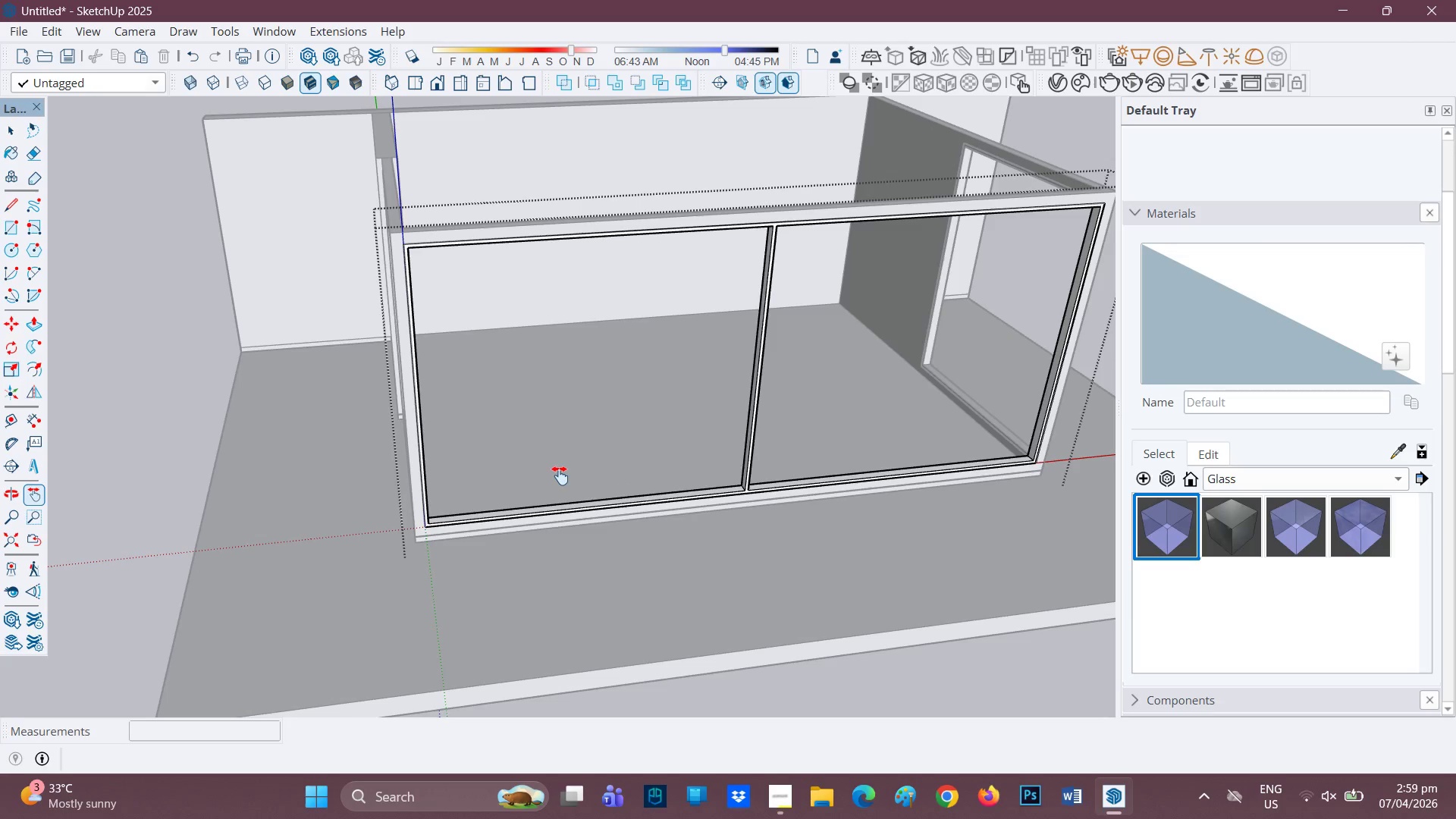 
wait(5.9)
 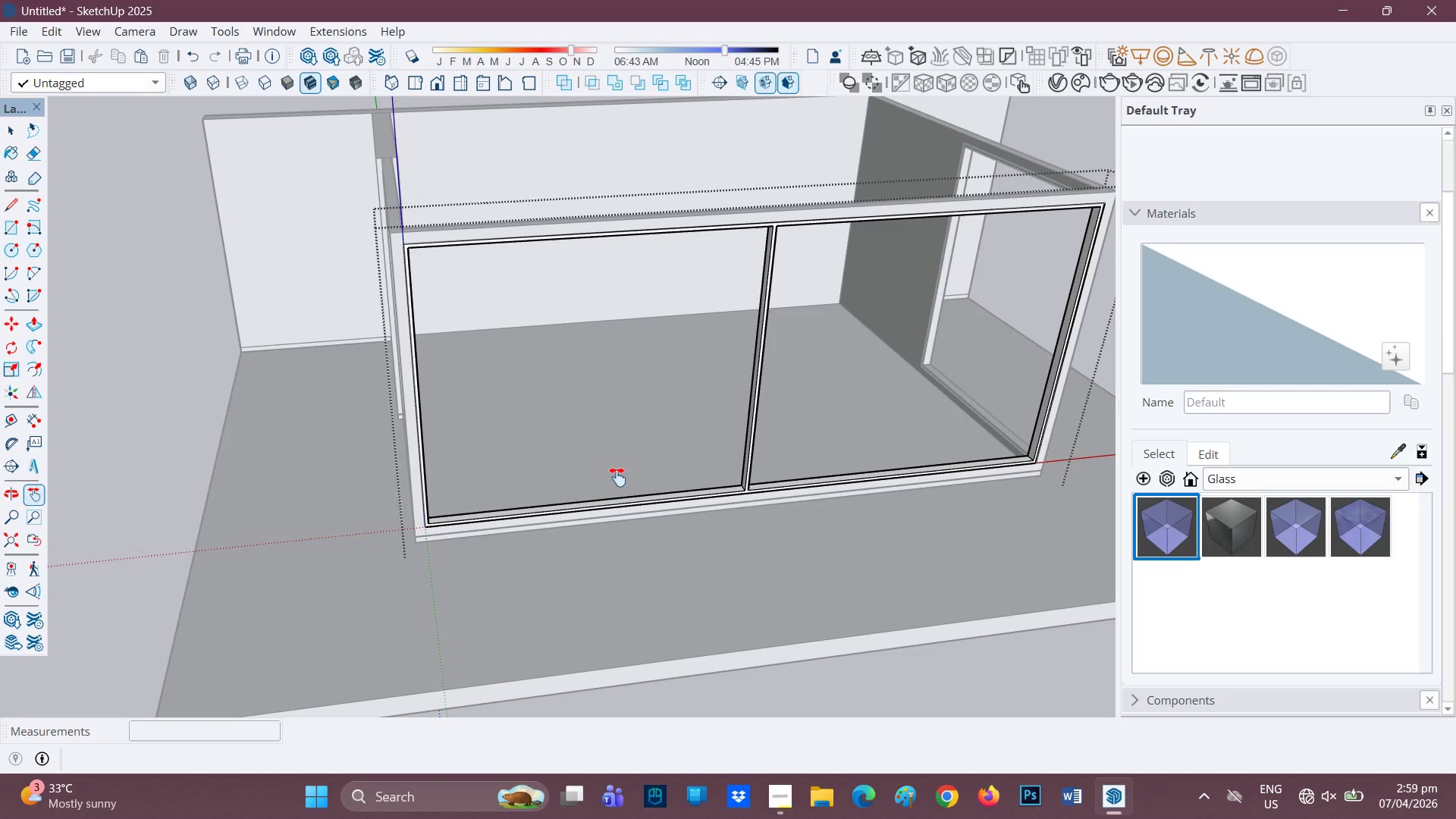 
scroll: coordinate [648, 556], scroll_direction: up, amount: 5.0
 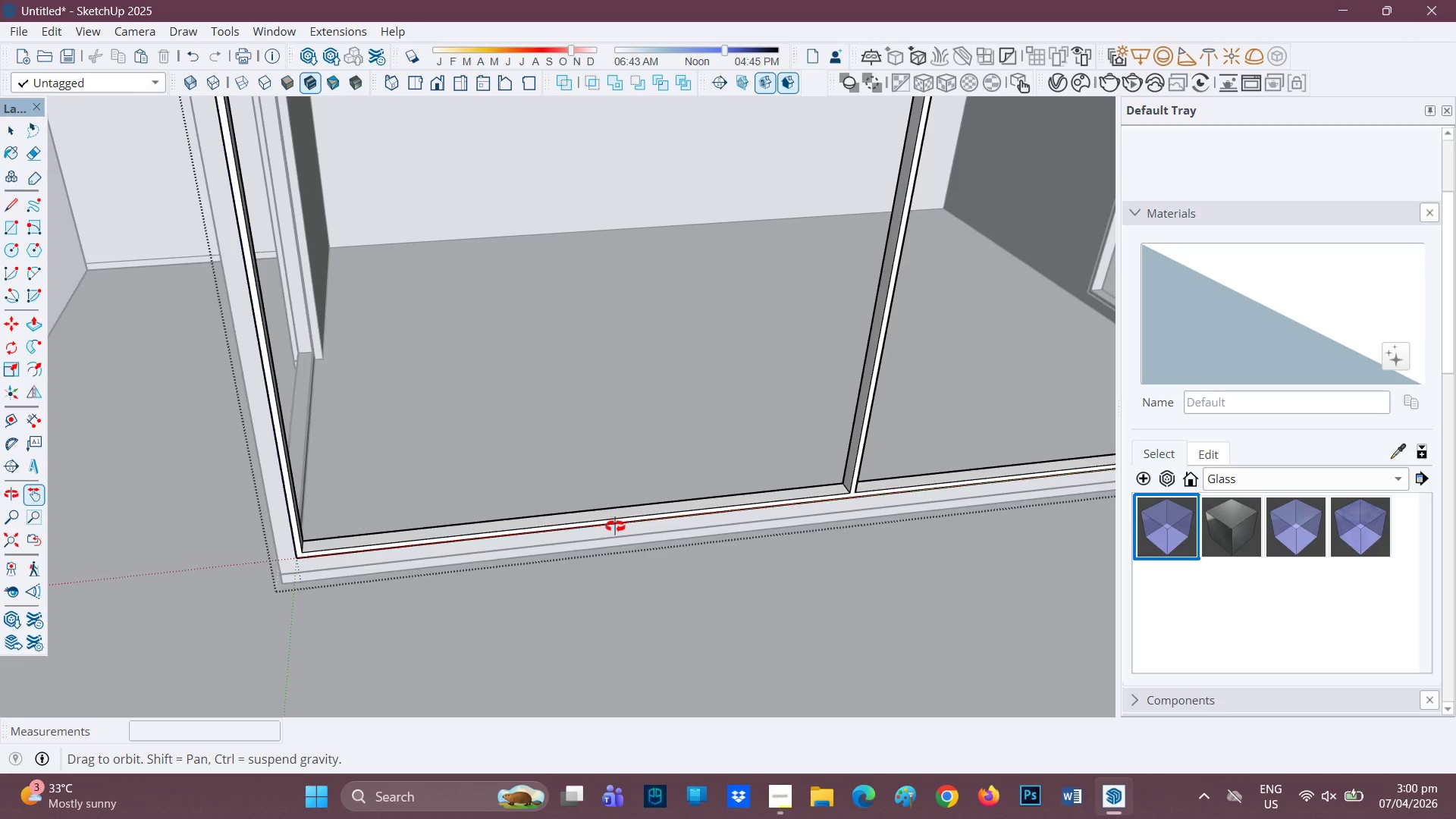 
key(L)
 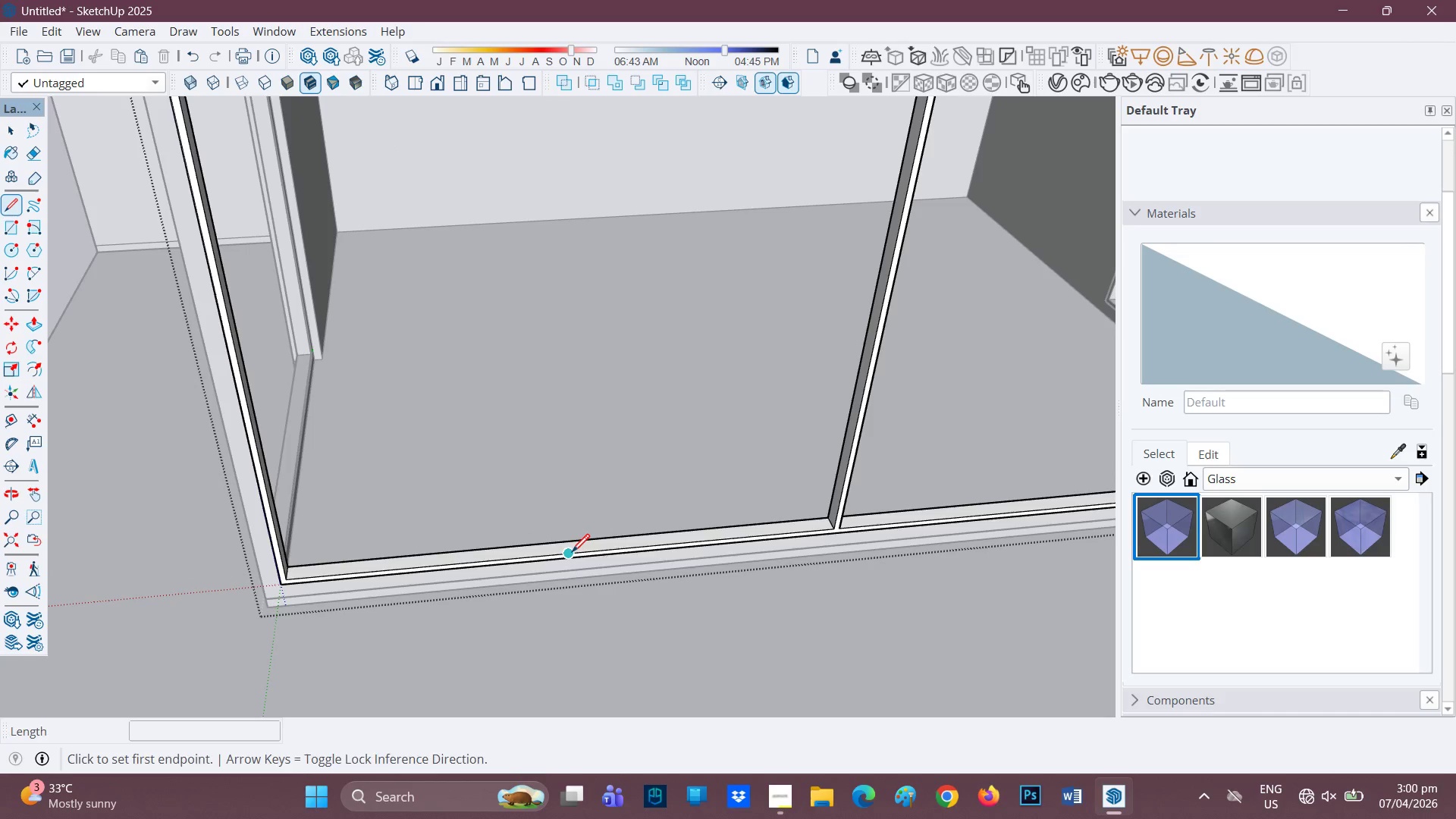 
left_click([570, 540])
 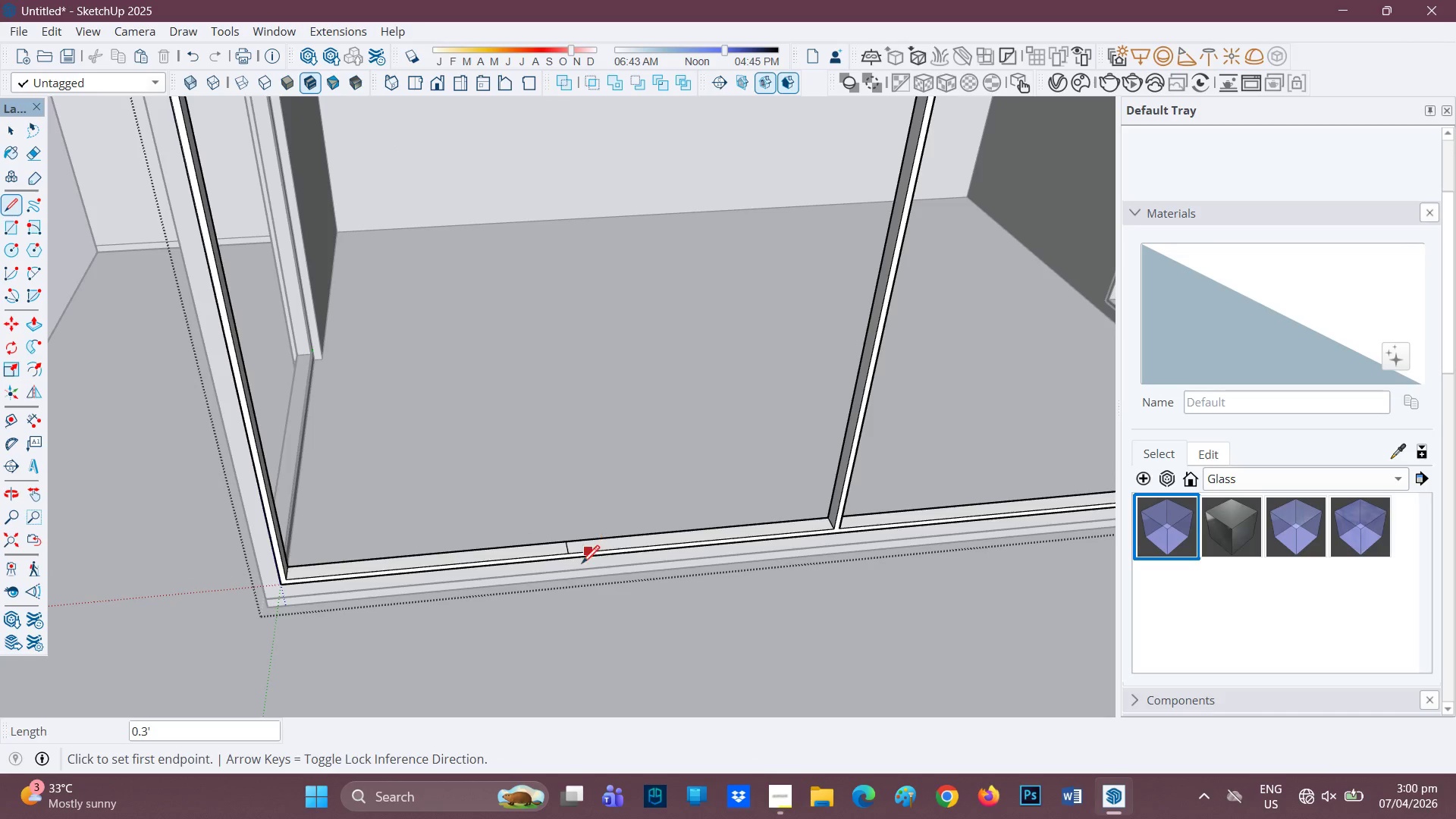 
left_click([570, 543])
 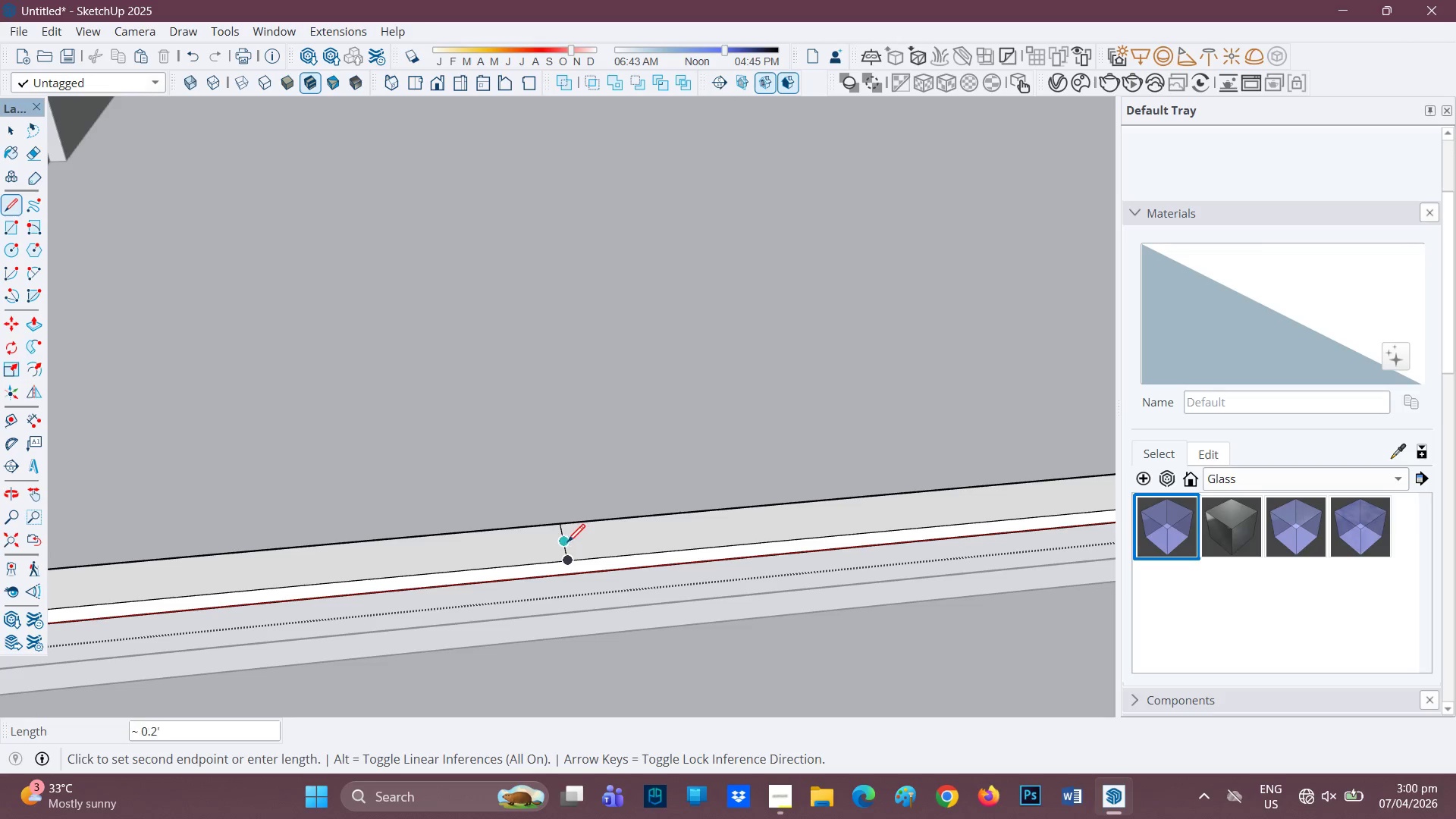 
scroll: coordinate [566, 547], scroll_direction: up, amount: 12.0
 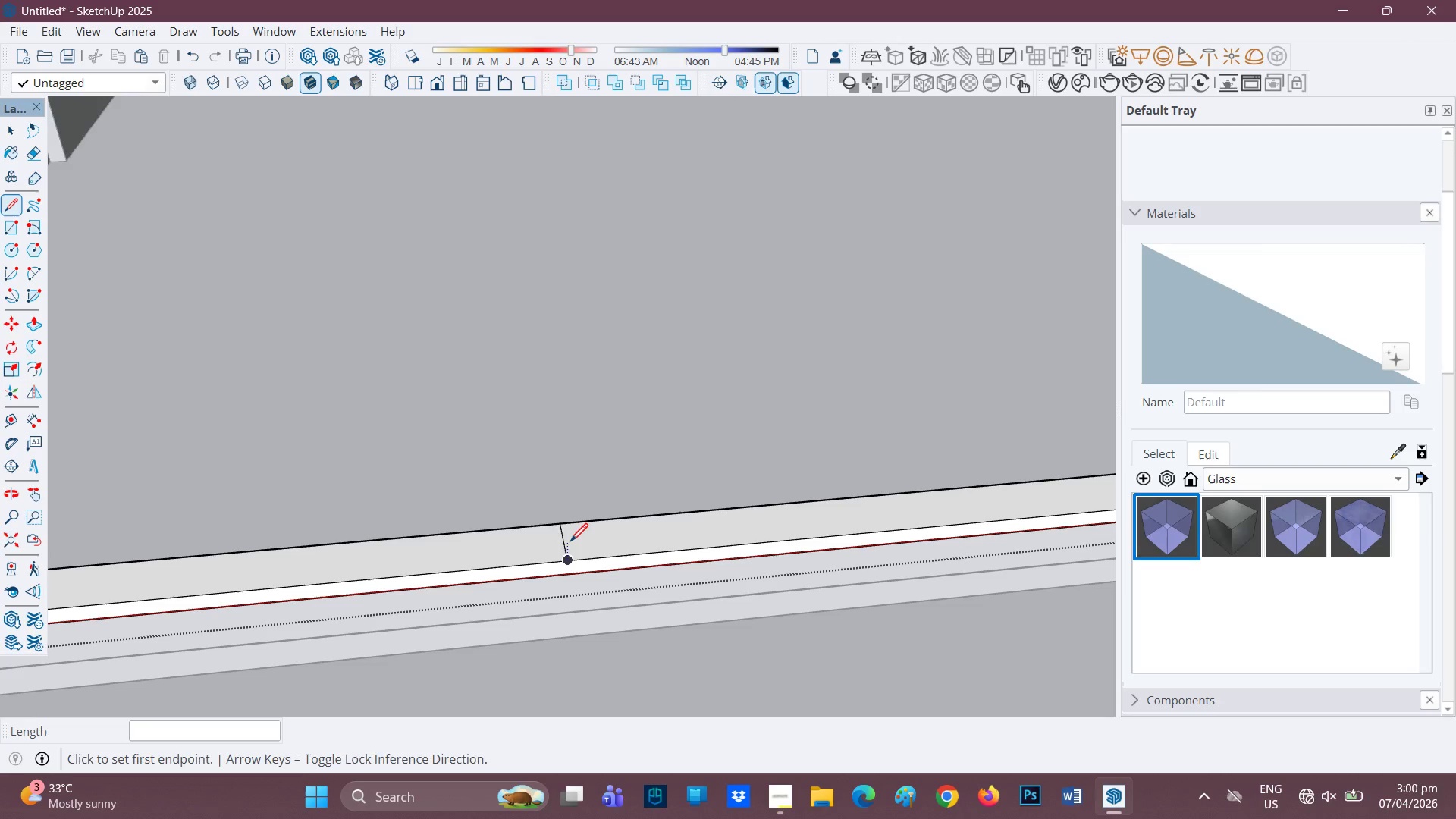 
left_click([563, 542])
 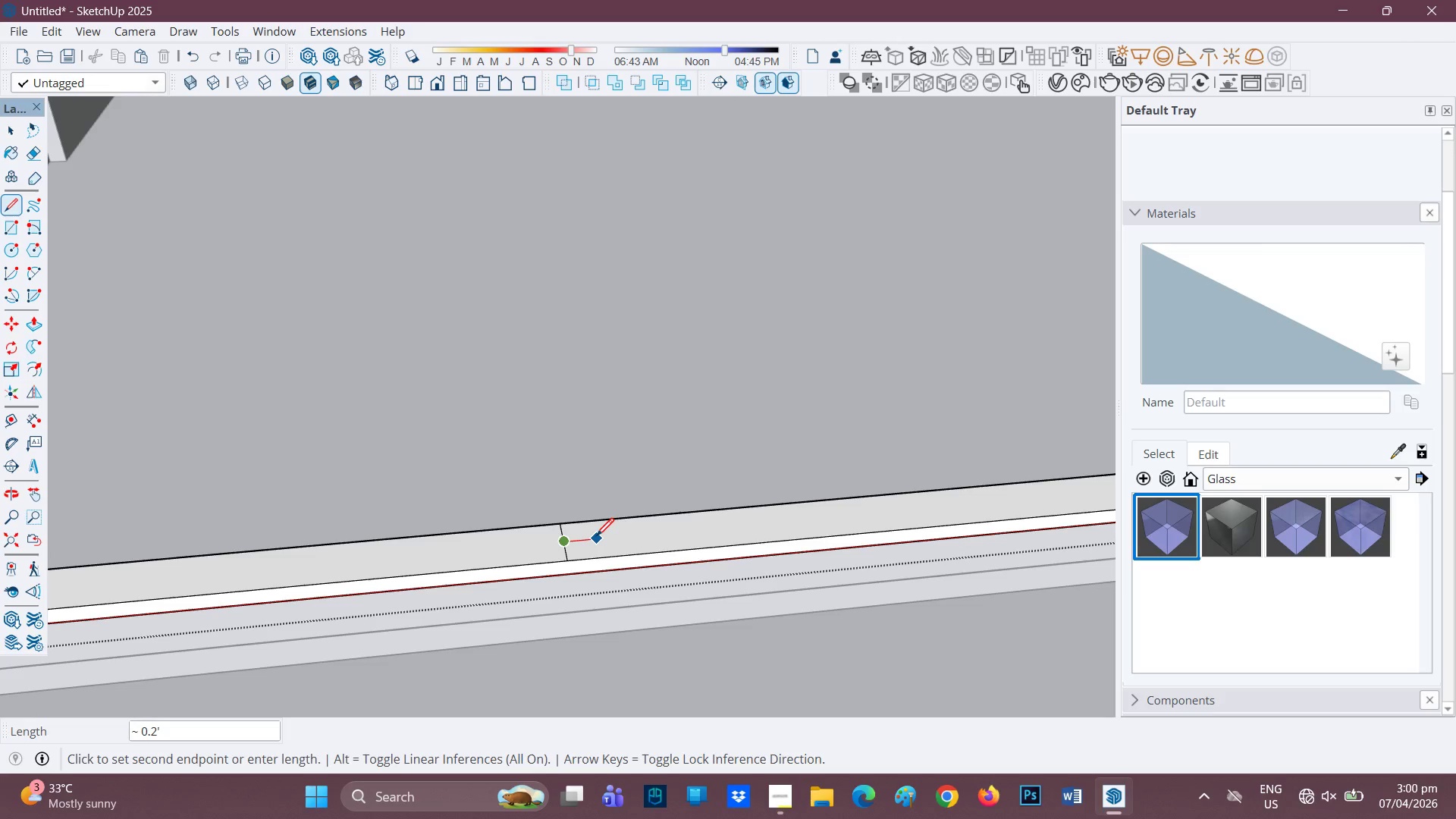 
type(0.005)
key(Backspace)
key(Backspace)
type(5)
 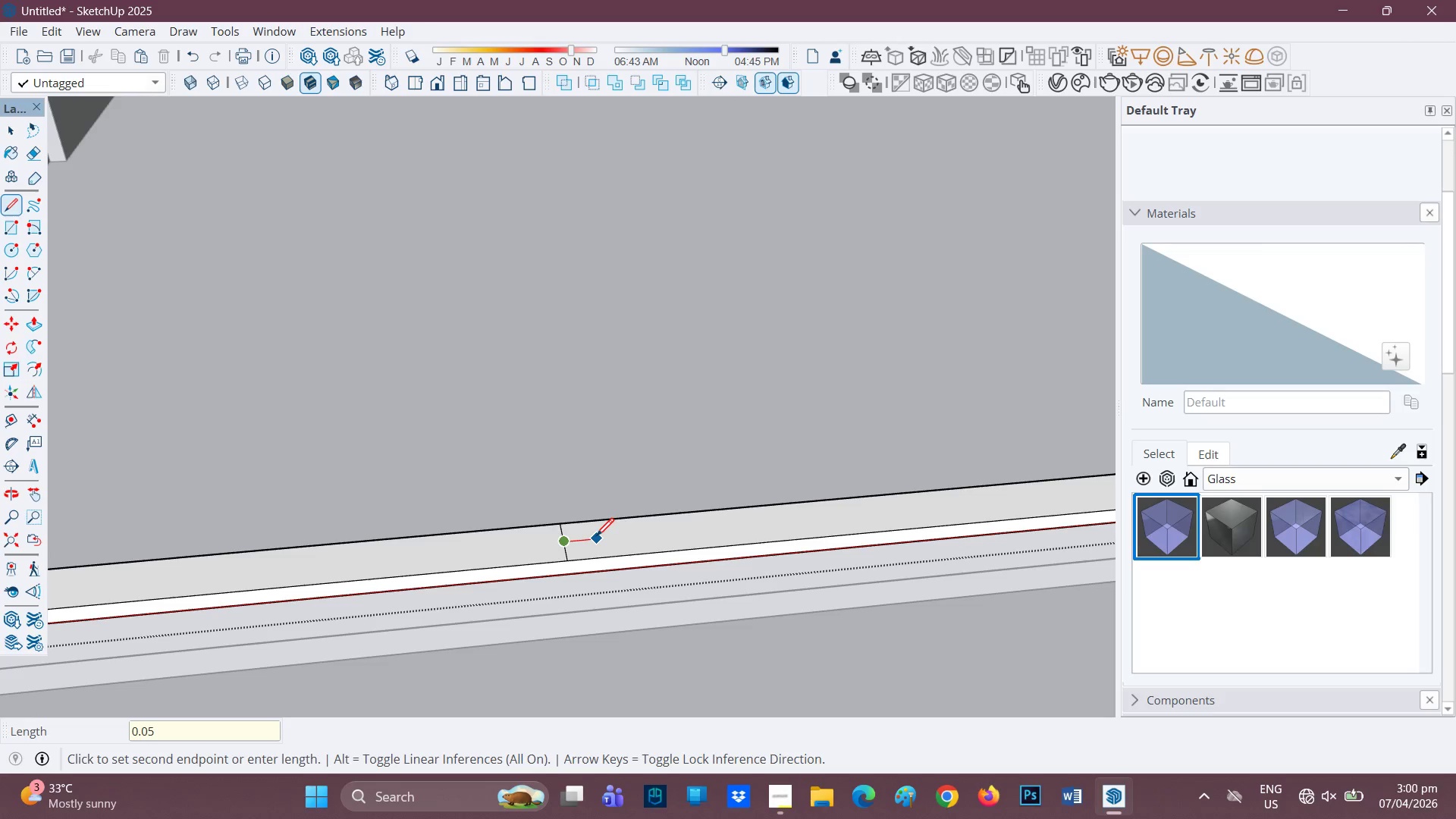 
key(Enter)
 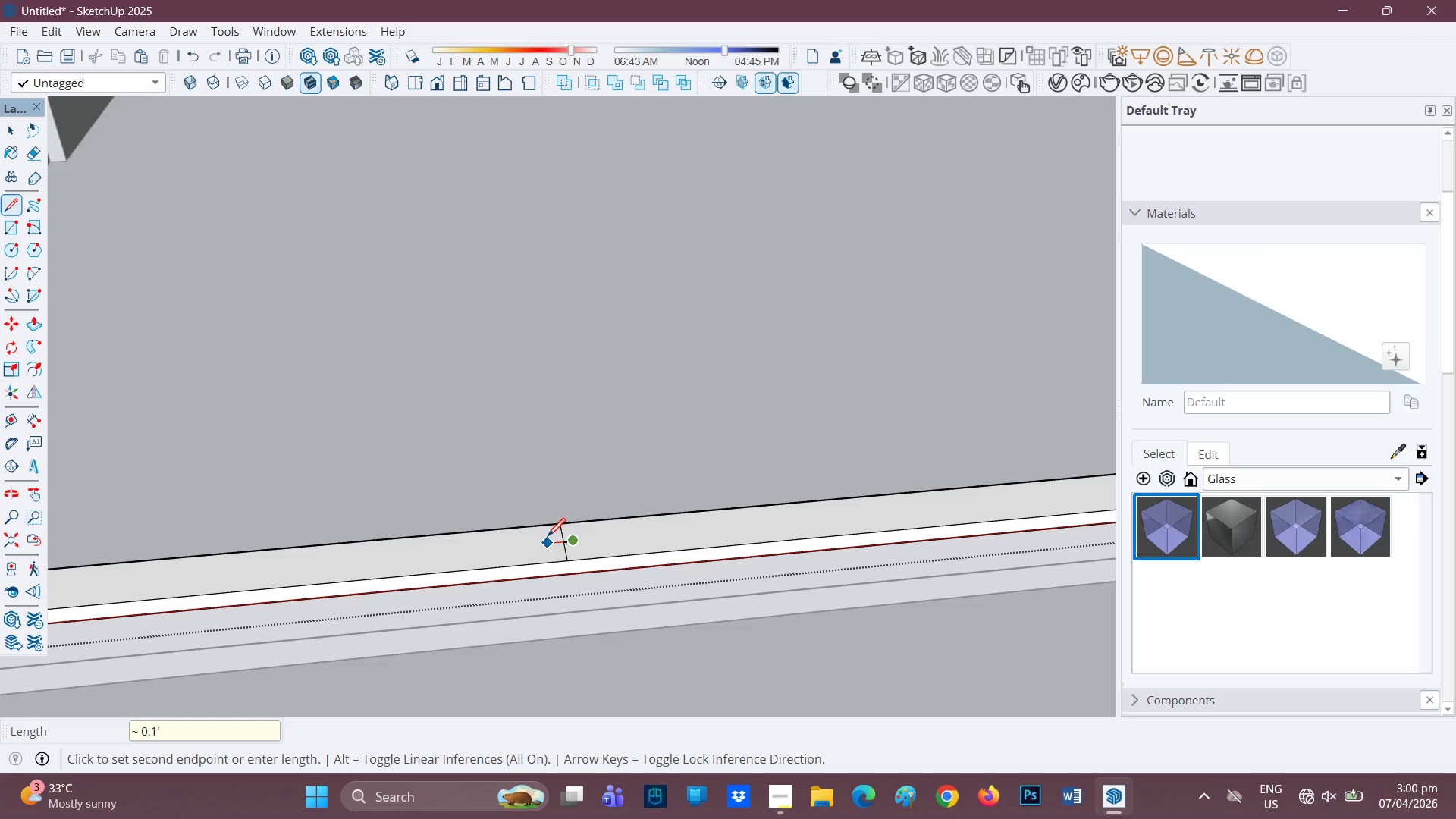 
key(Space)
 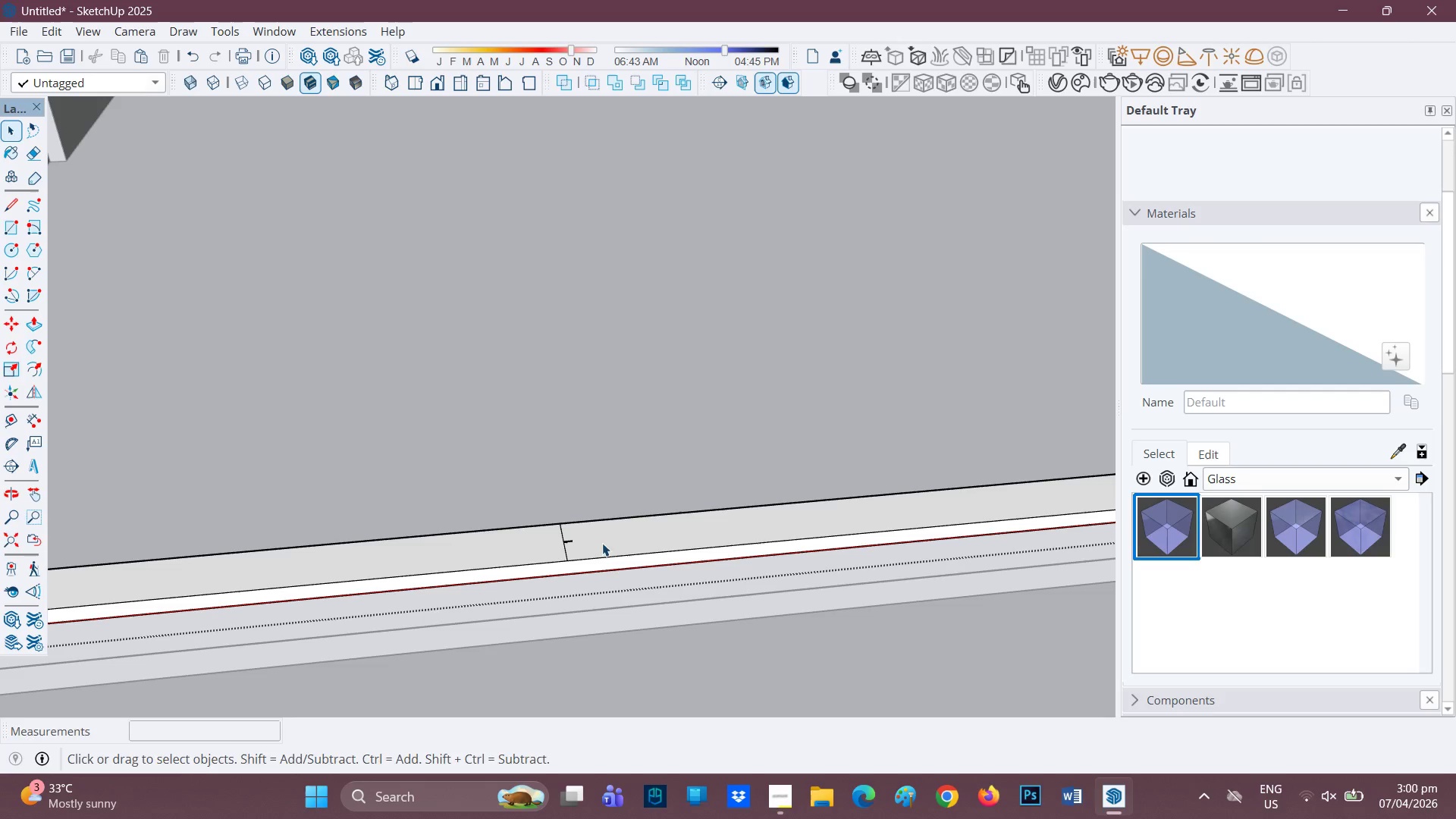 
key(L)
 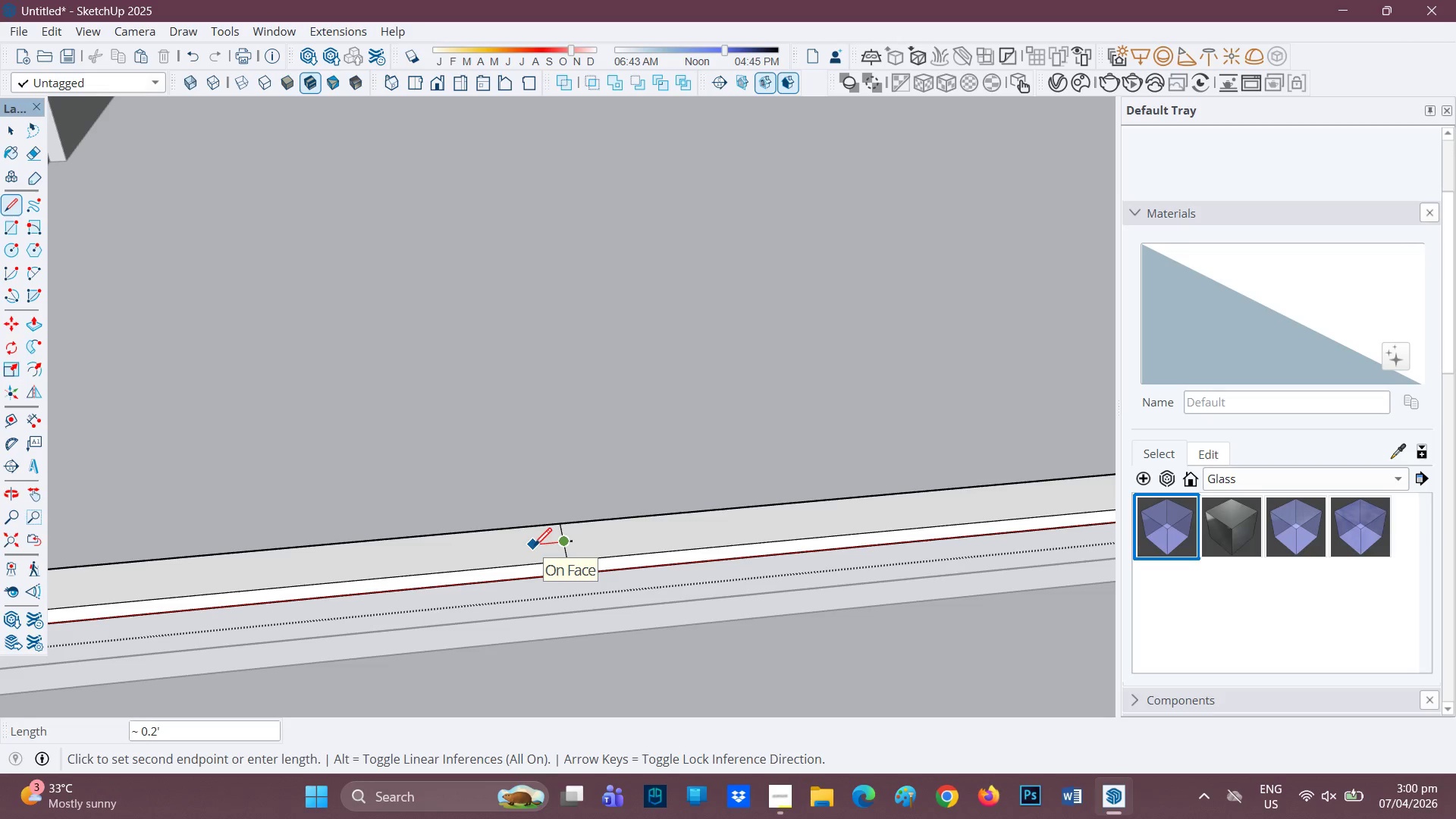 
type(.05)
 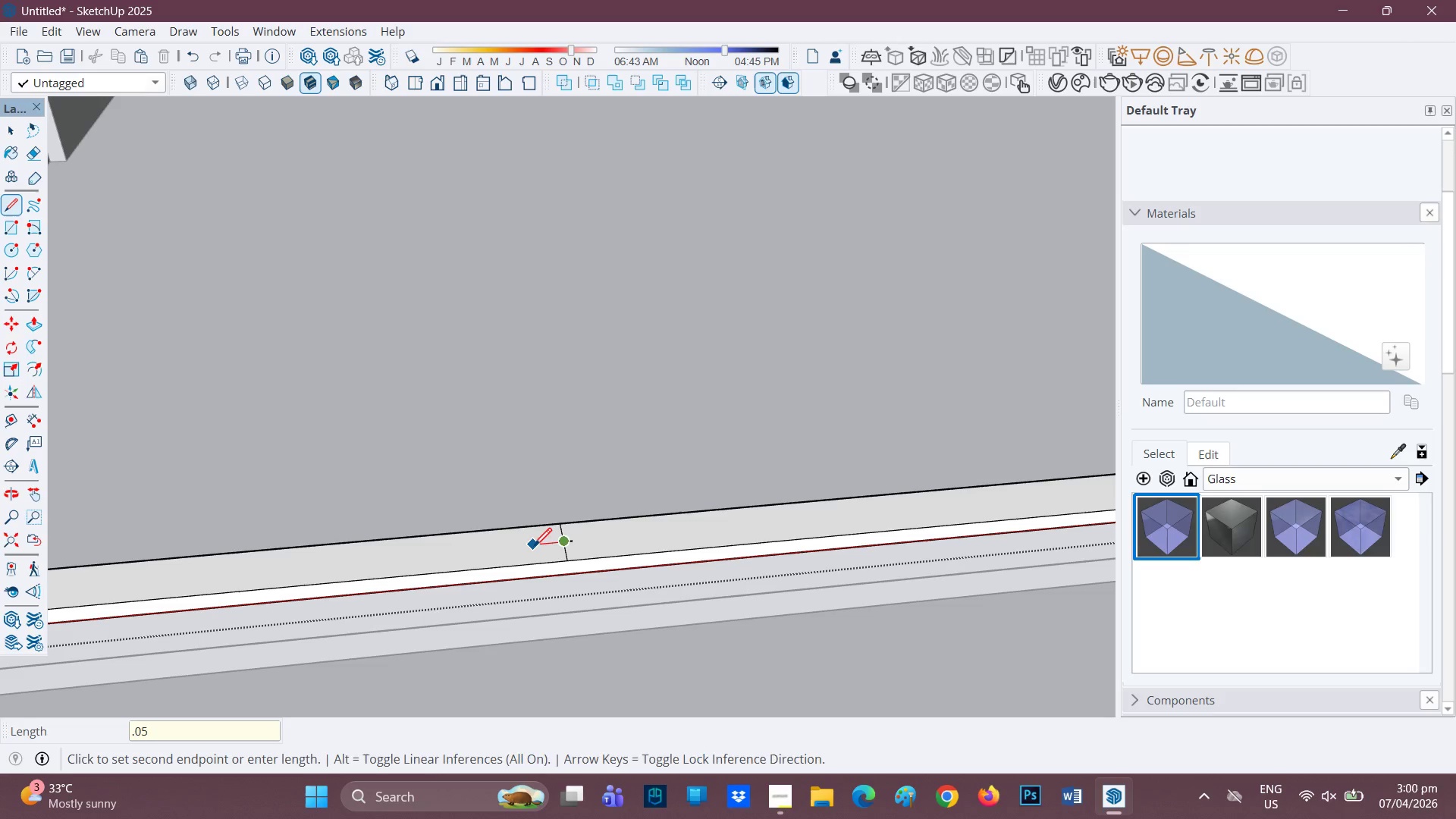 
key(Enter)
 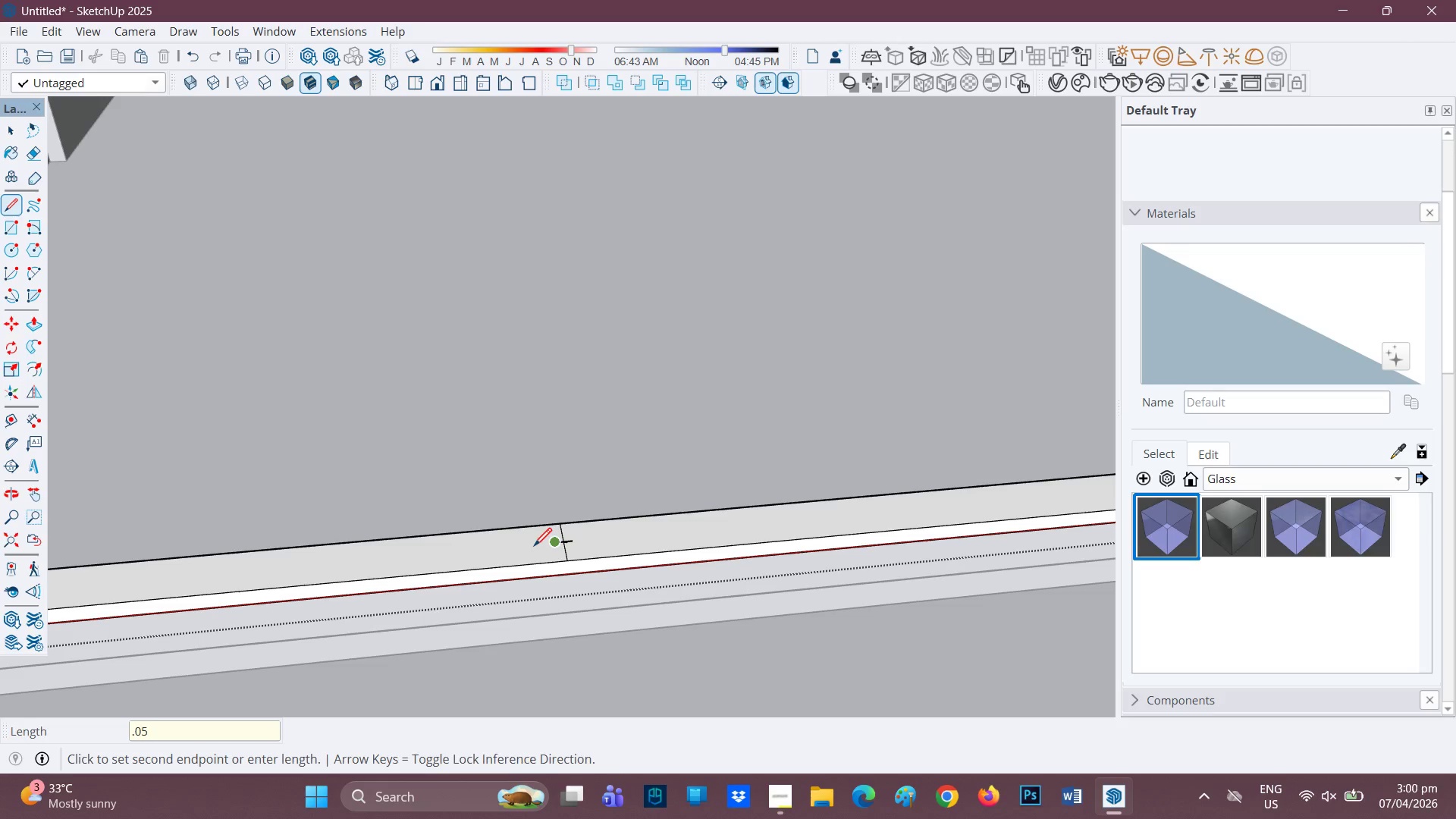 
mouse_move([567, 543])
 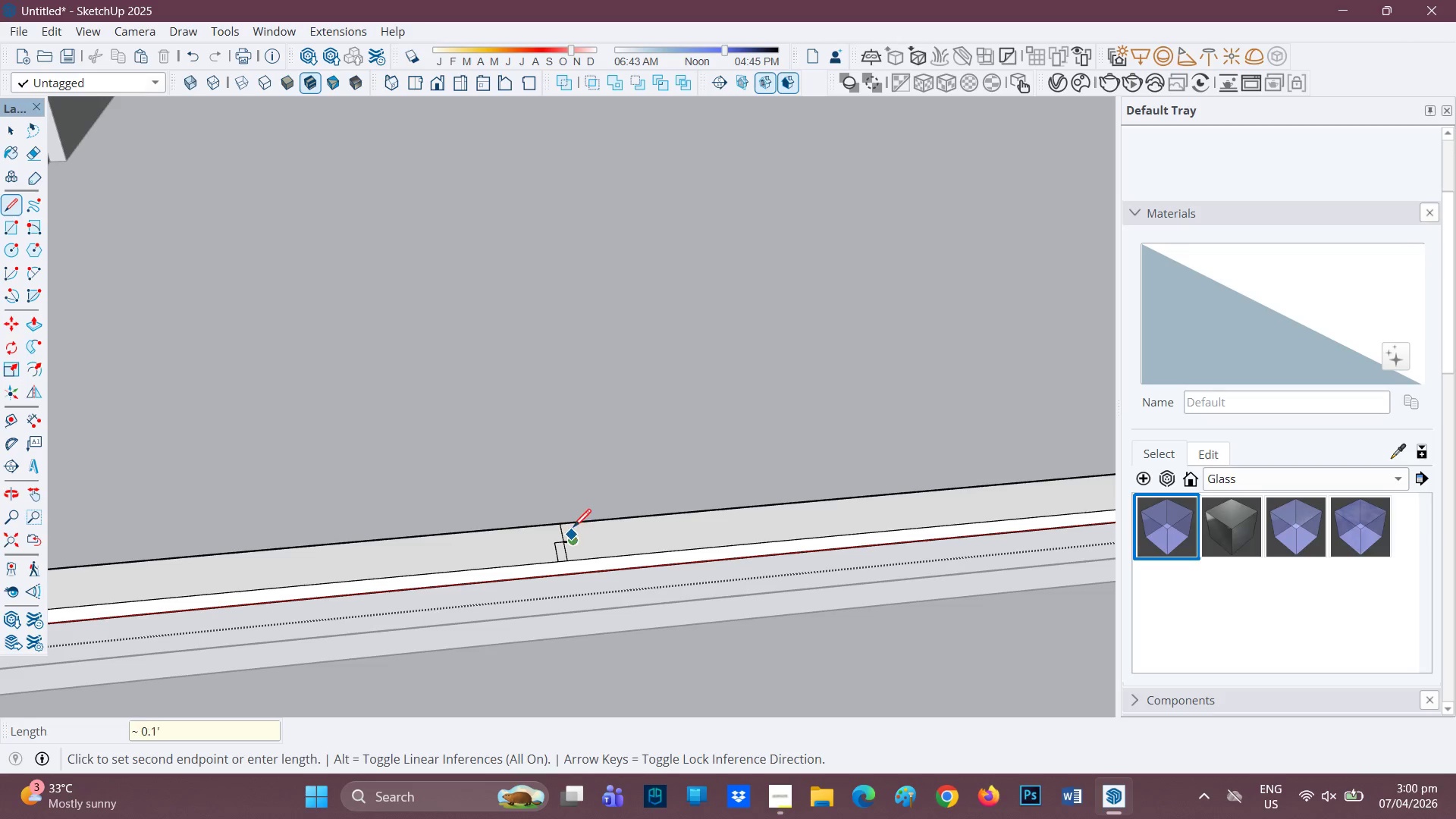 
left_click([573, 524])
 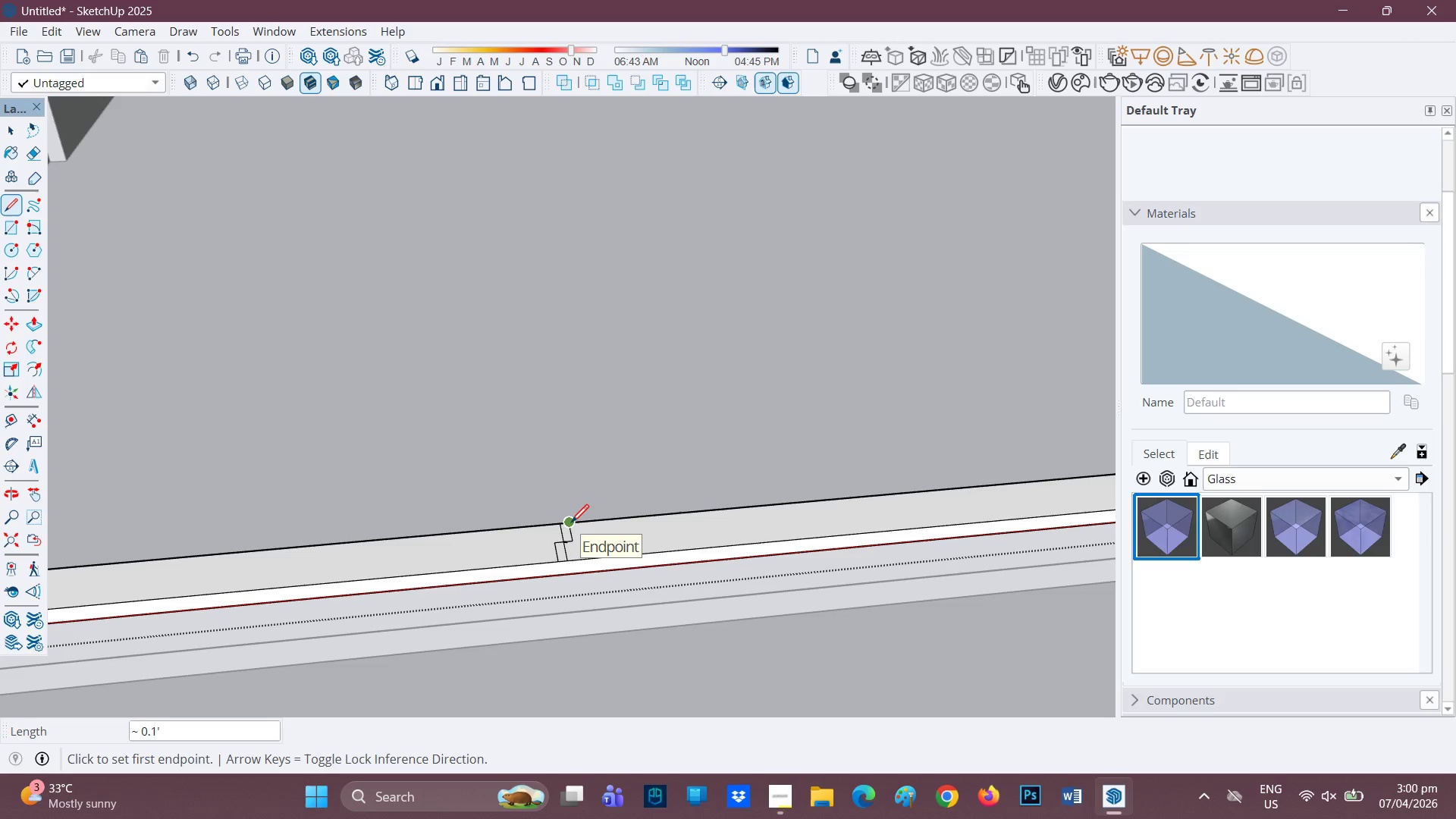 
key(R)
 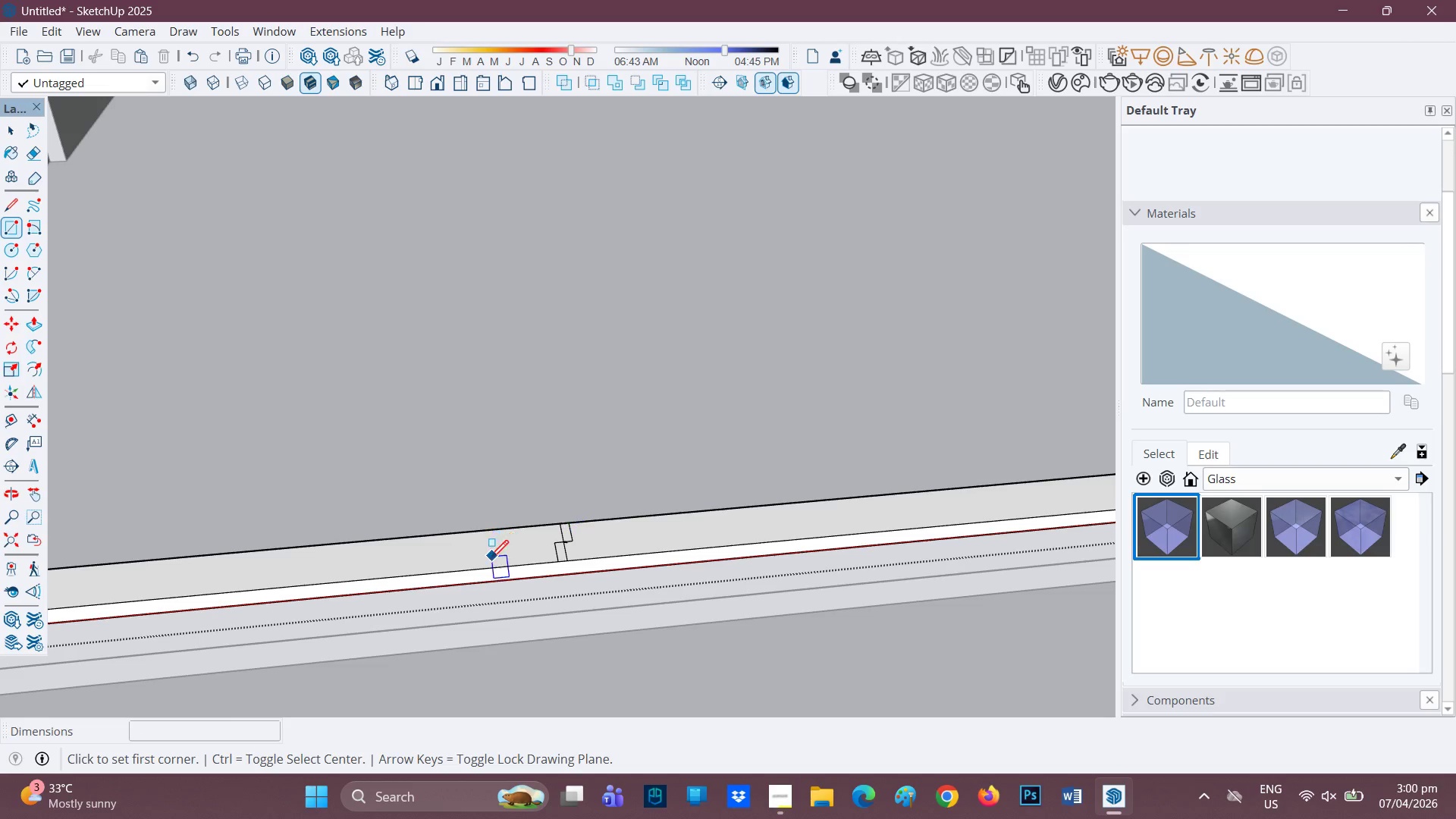 
scroll: coordinate [579, 535], scroll_direction: up, amount: 5.0
 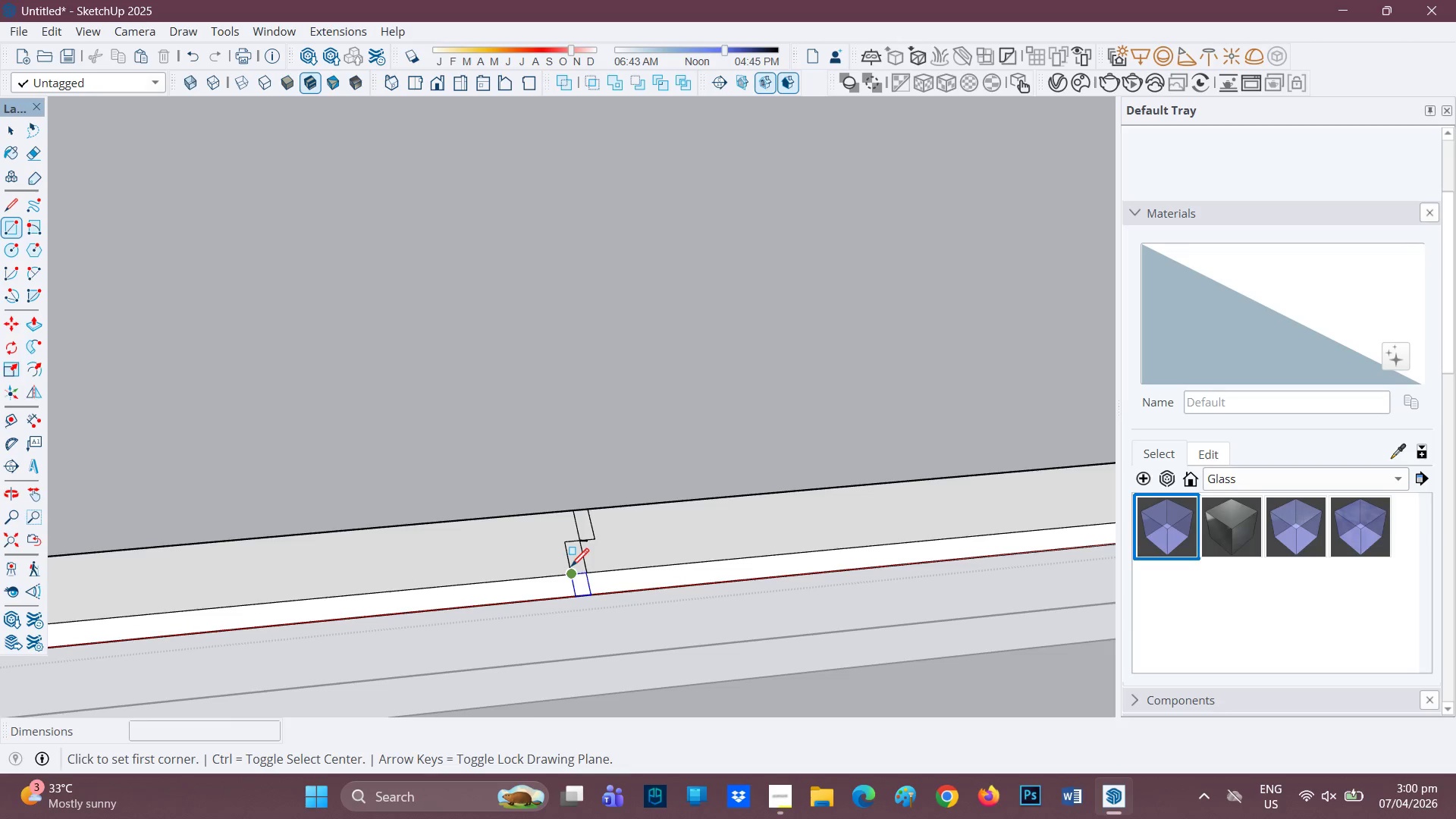 
left_click([571, 568])
 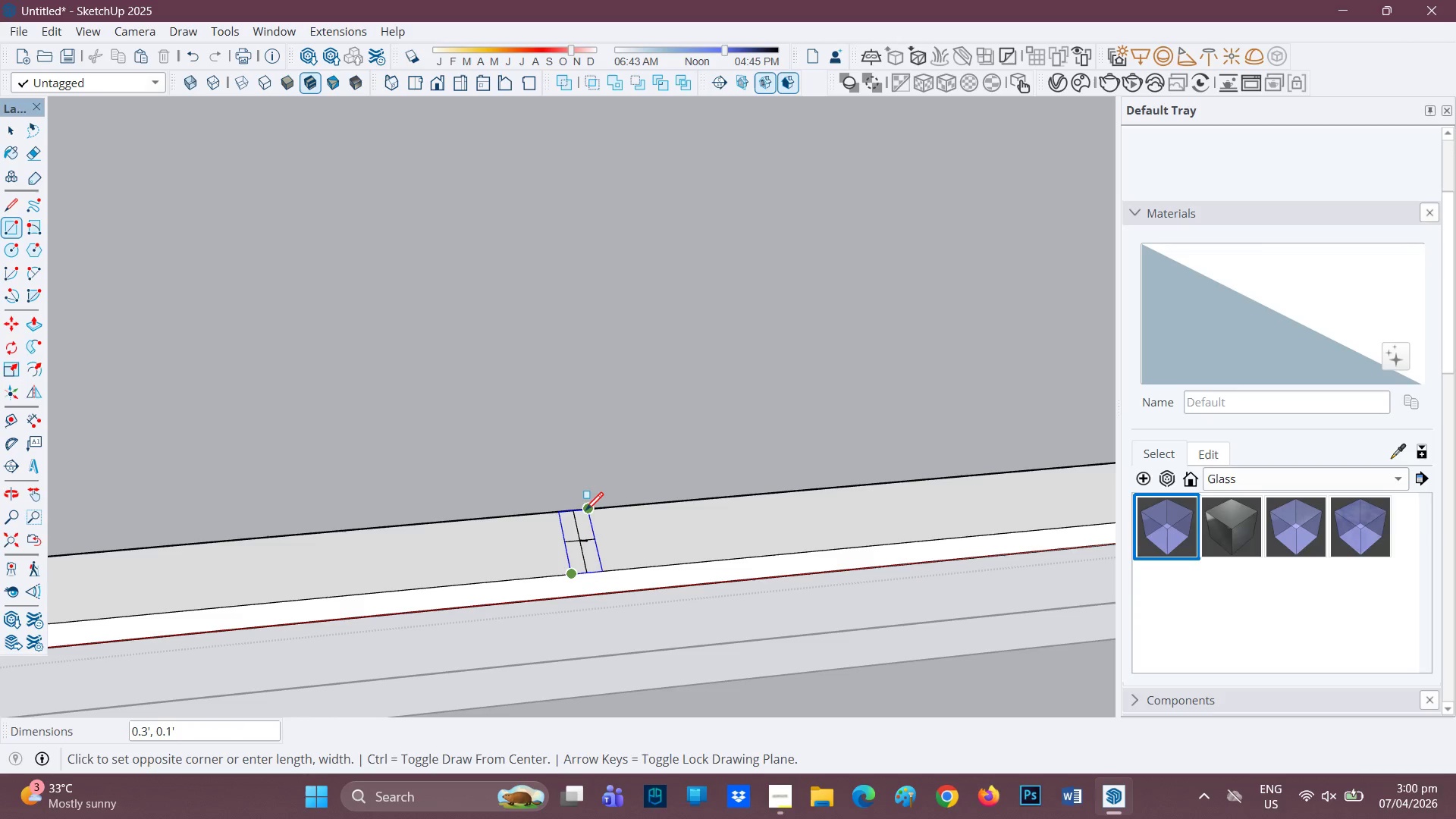 
left_click([585, 511])
 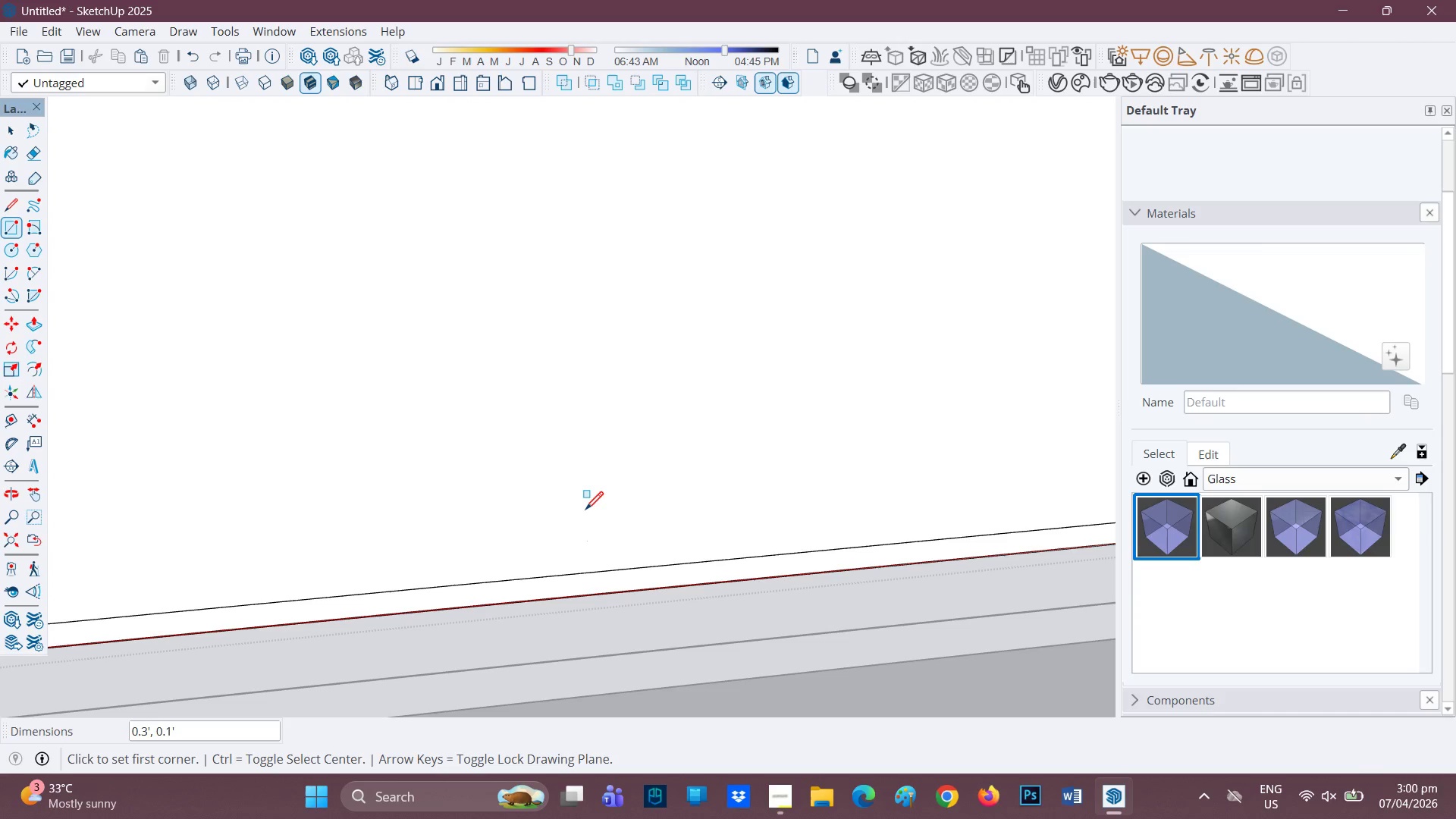 
key(Space)
 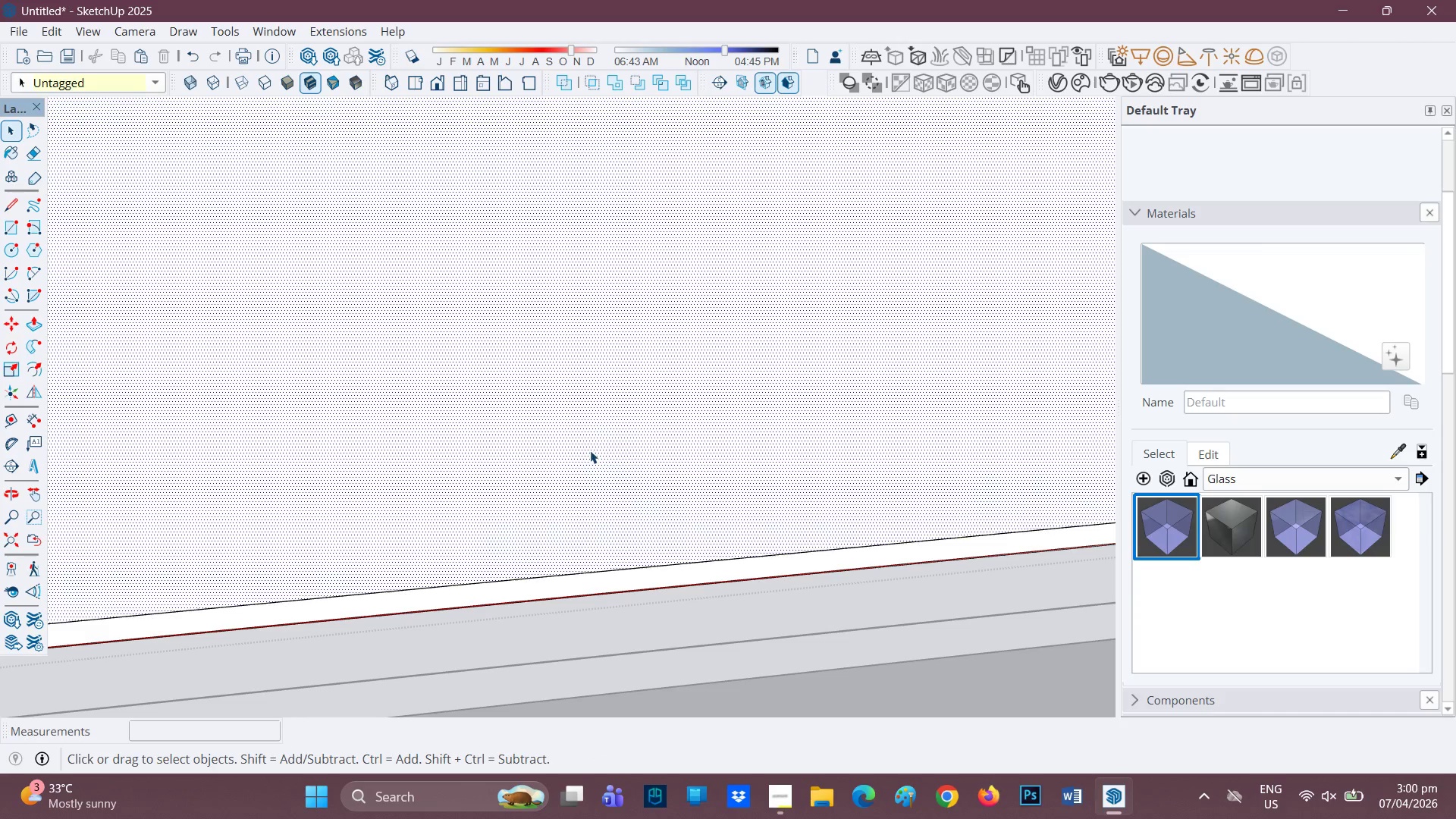 
right_click([590, 450])
 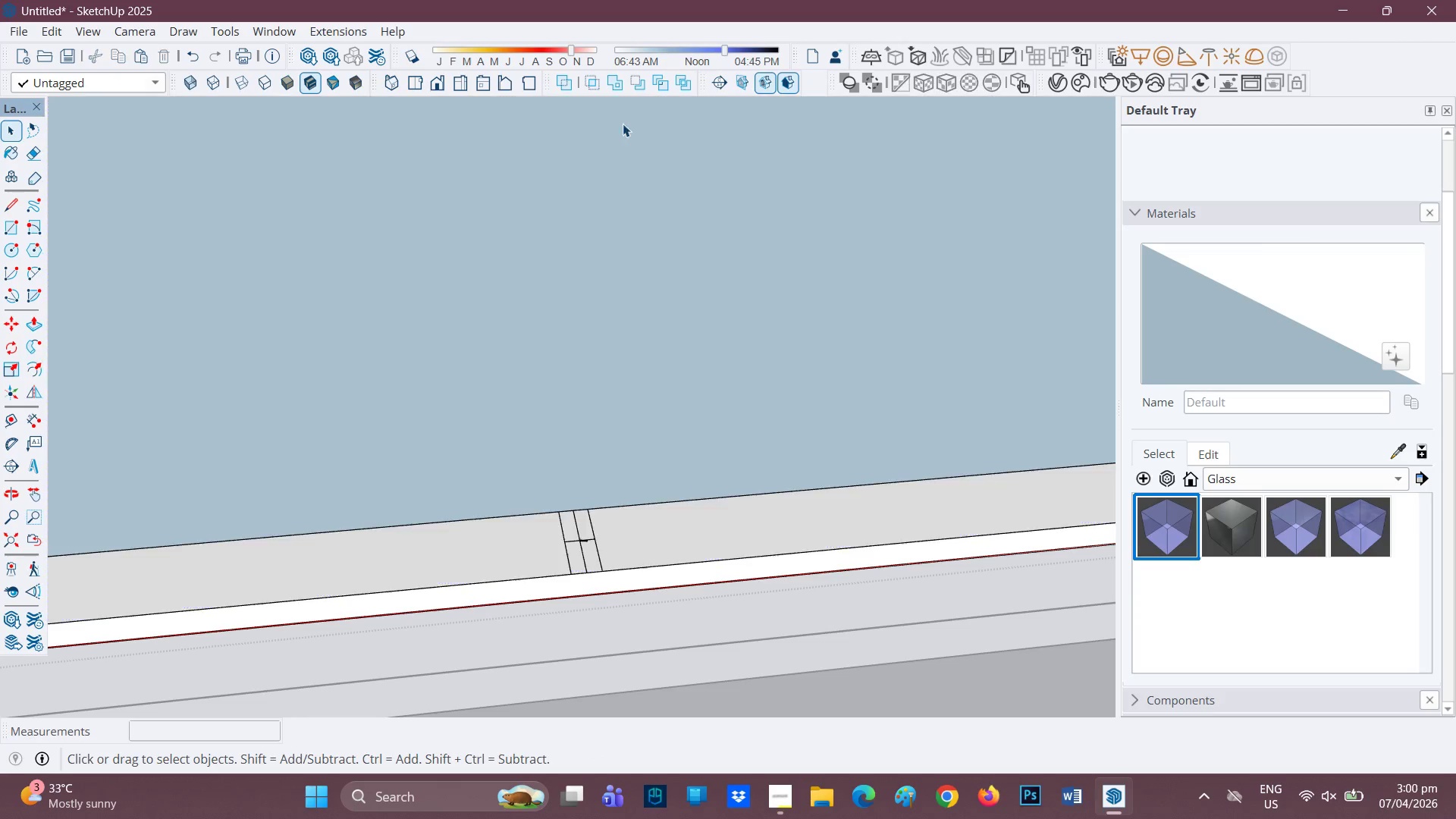 
scroll: coordinate [568, 563], scroll_direction: up, amount: 2.0
 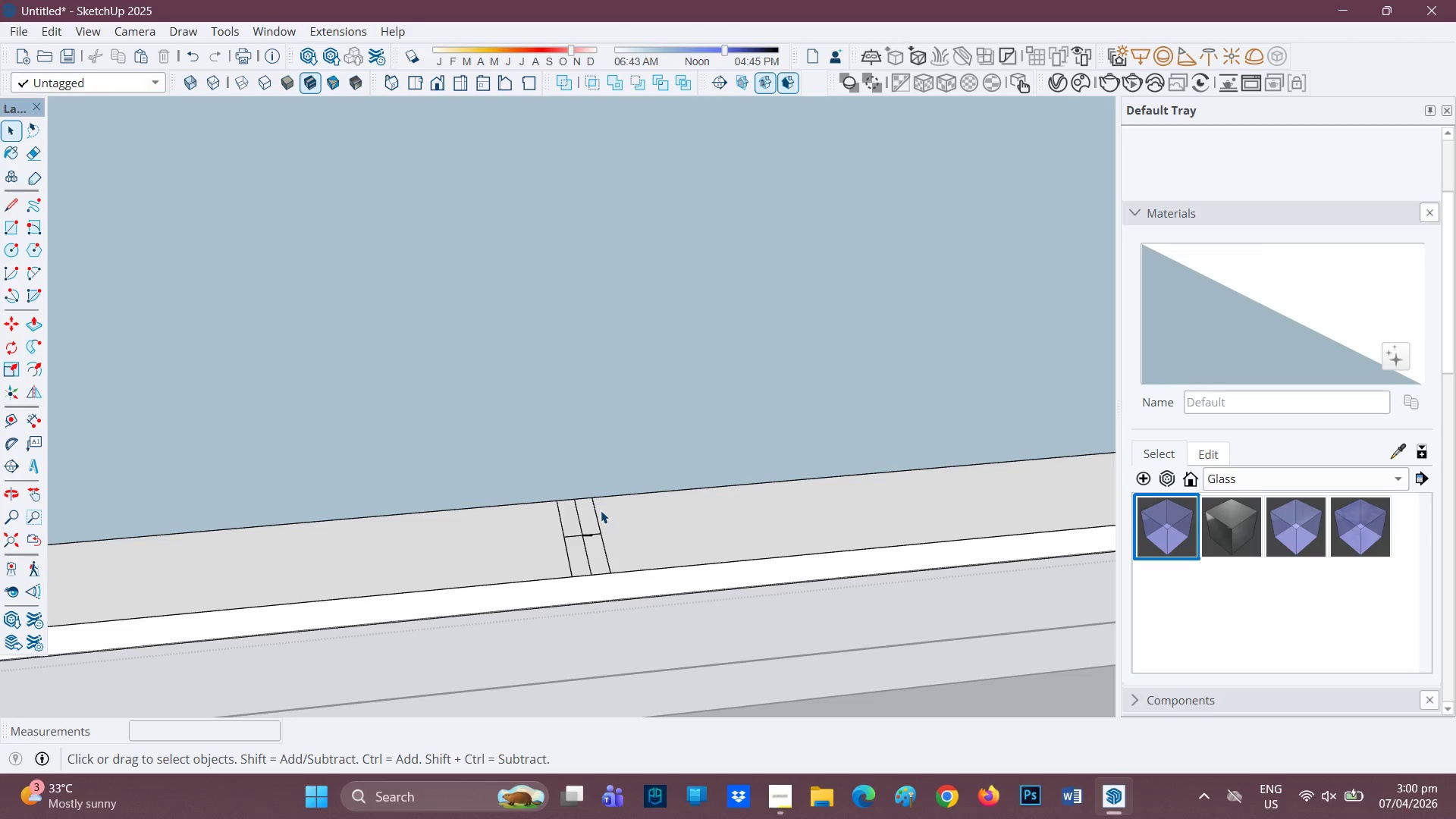 
left_click([573, 312])
 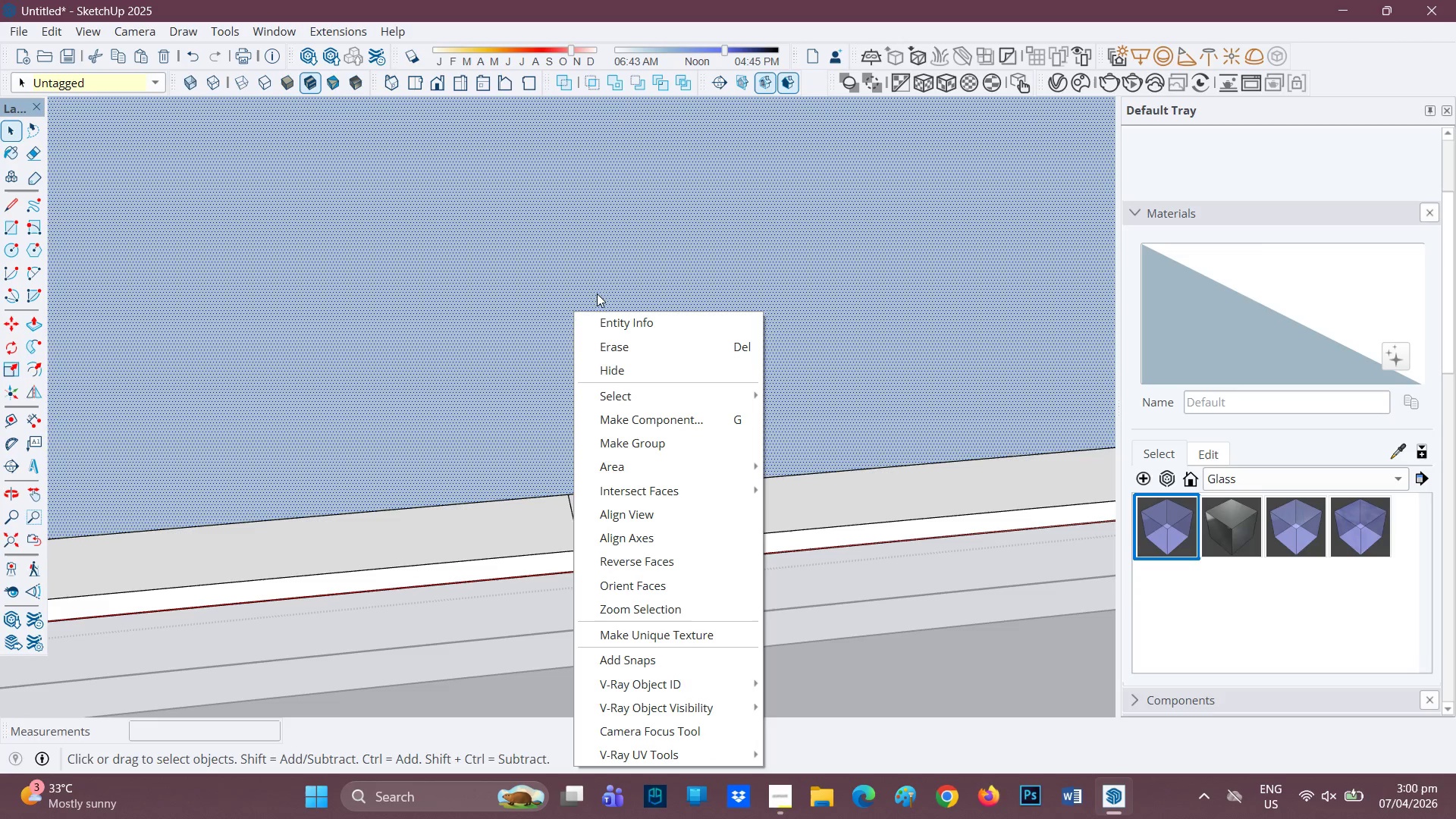 
scroll: coordinate [601, 468], scroll_direction: down, amount: 3.0
 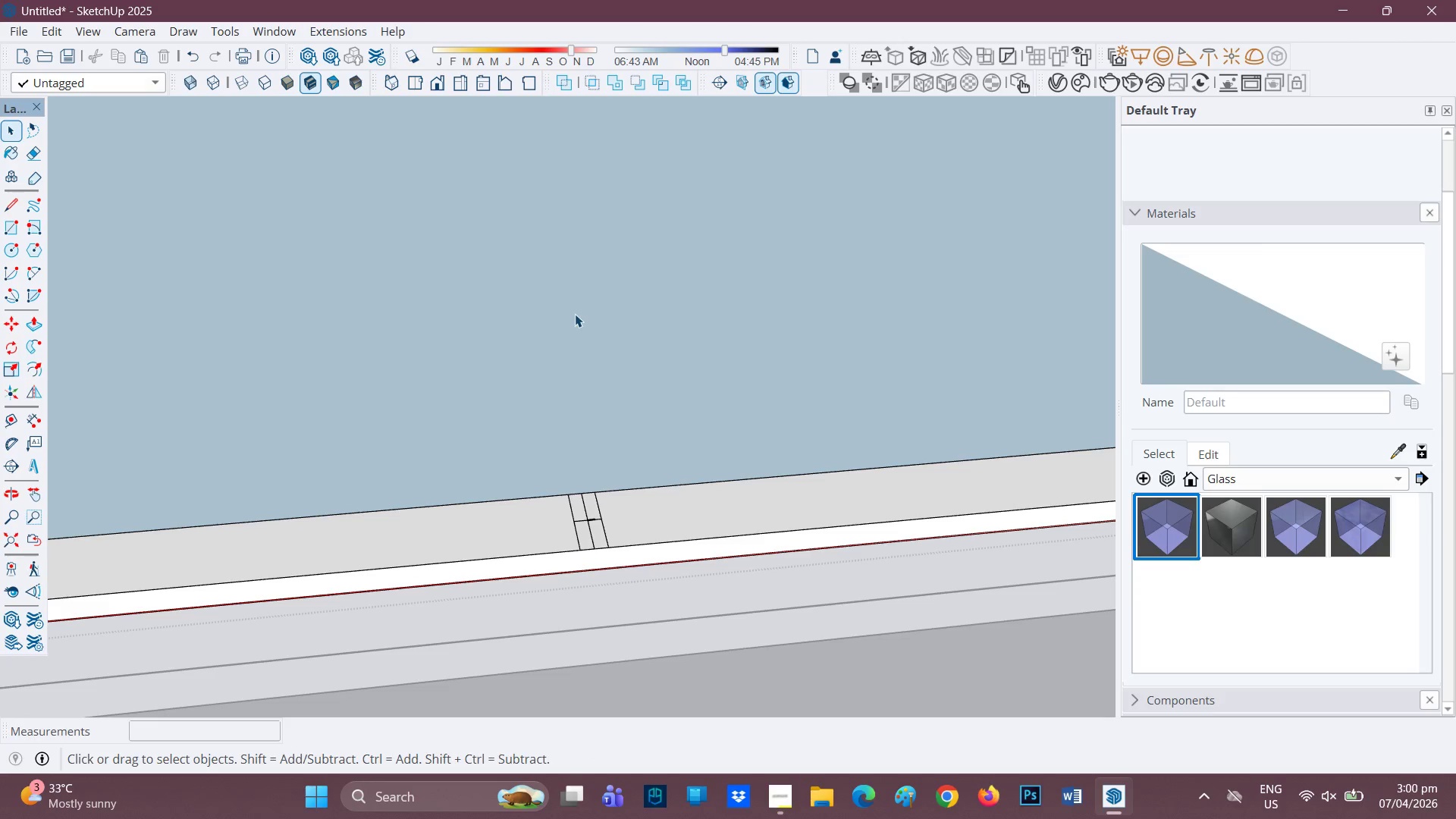 
left_click([611, 342])
 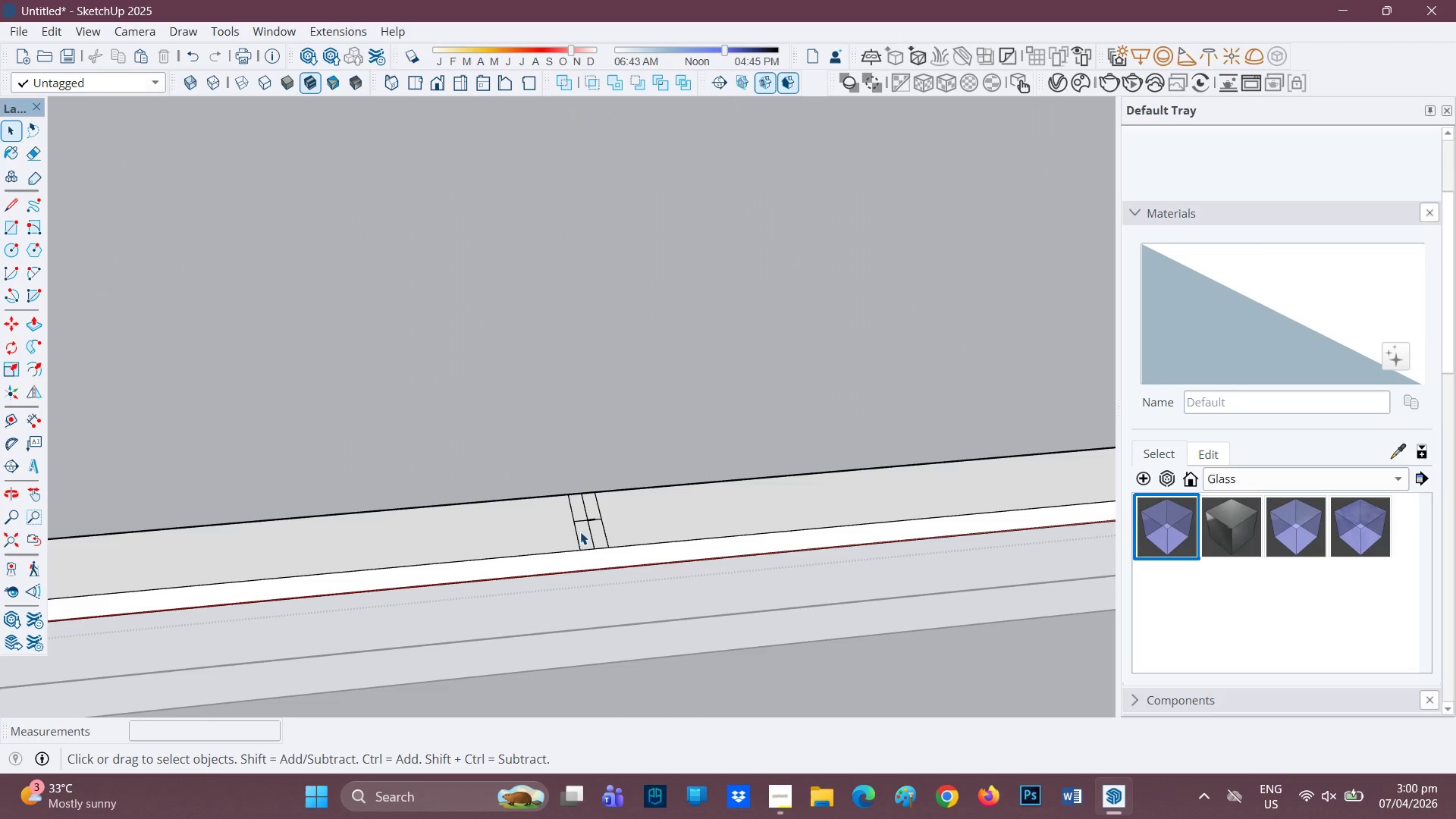 
scroll: coordinate [578, 542], scroll_direction: up, amount: 2.0
 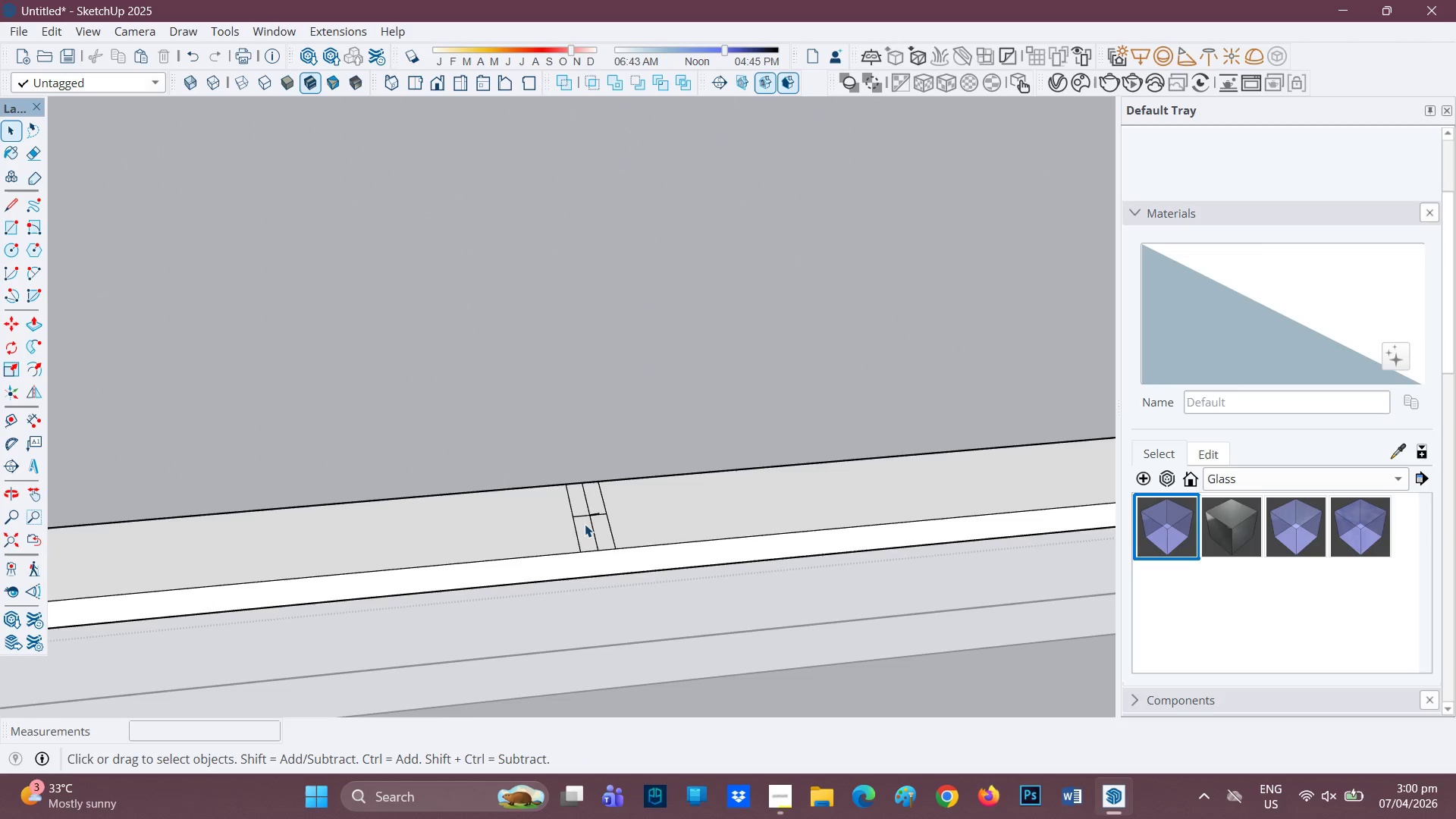 
key(E)
 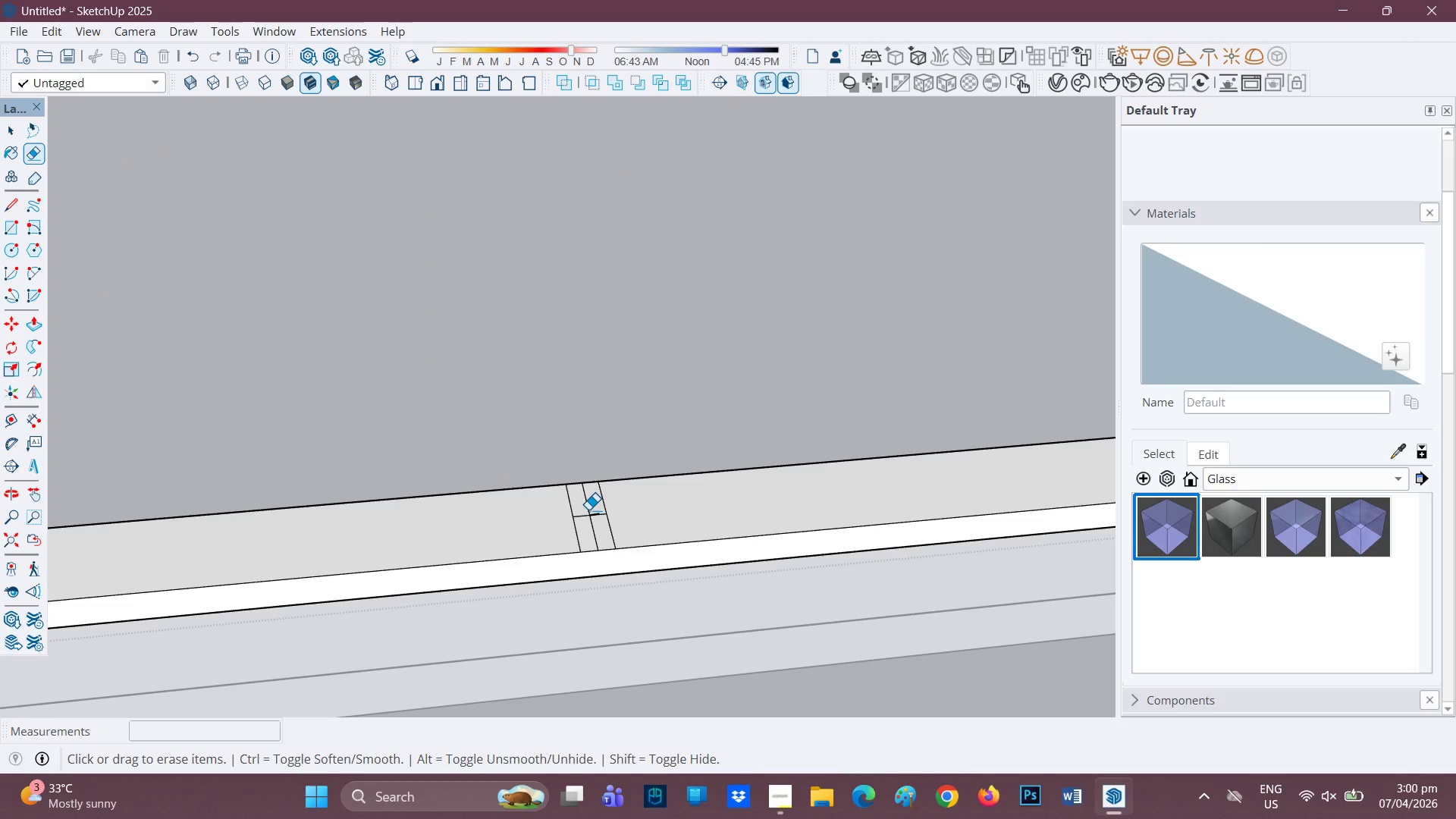 
left_click_drag(start_coordinate=[588, 510], to_coordinate=[592, 520])
 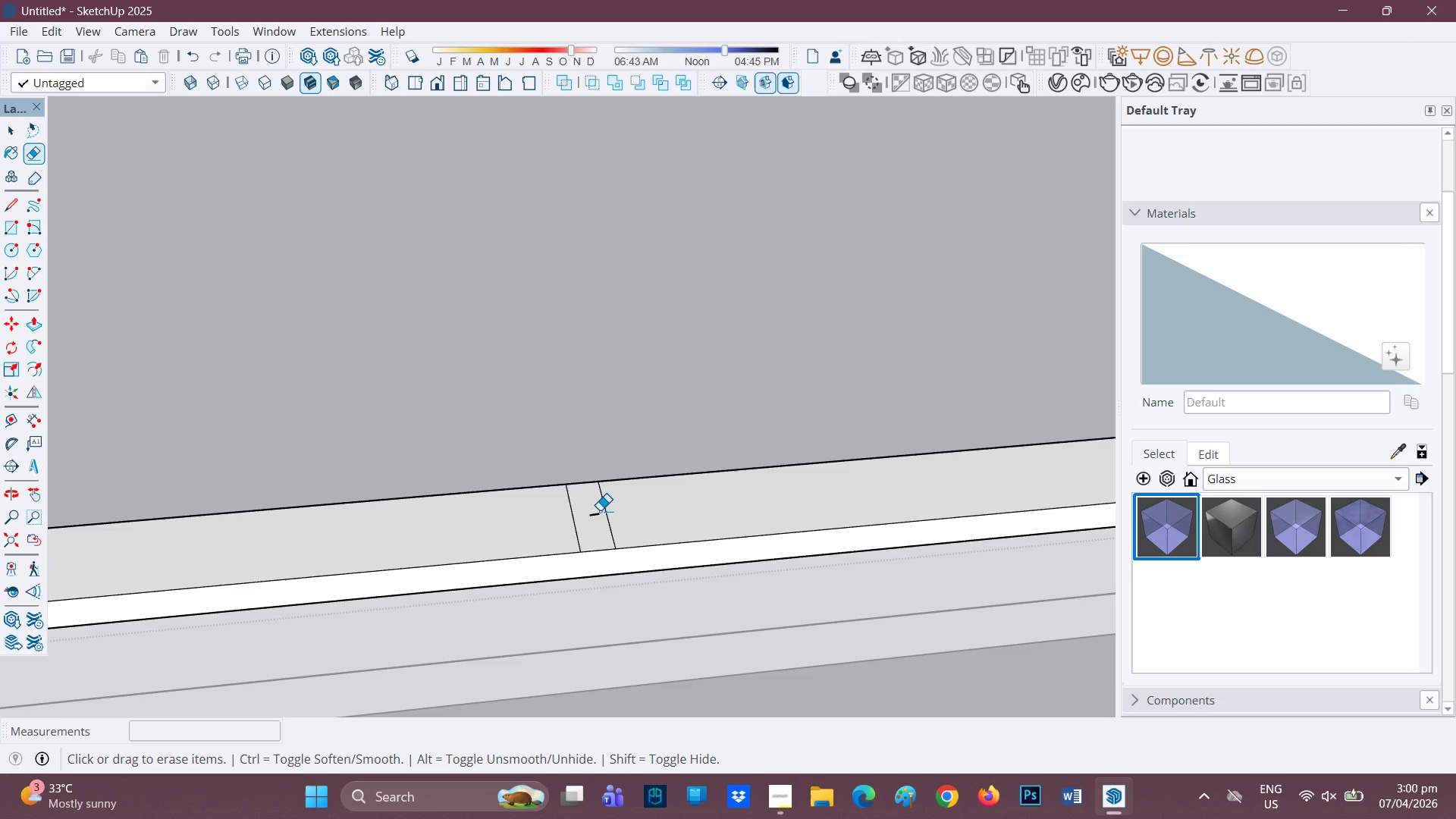 
left_click_drag(start_coordinate=[600, 510], to_coordinate=[595, 519])
 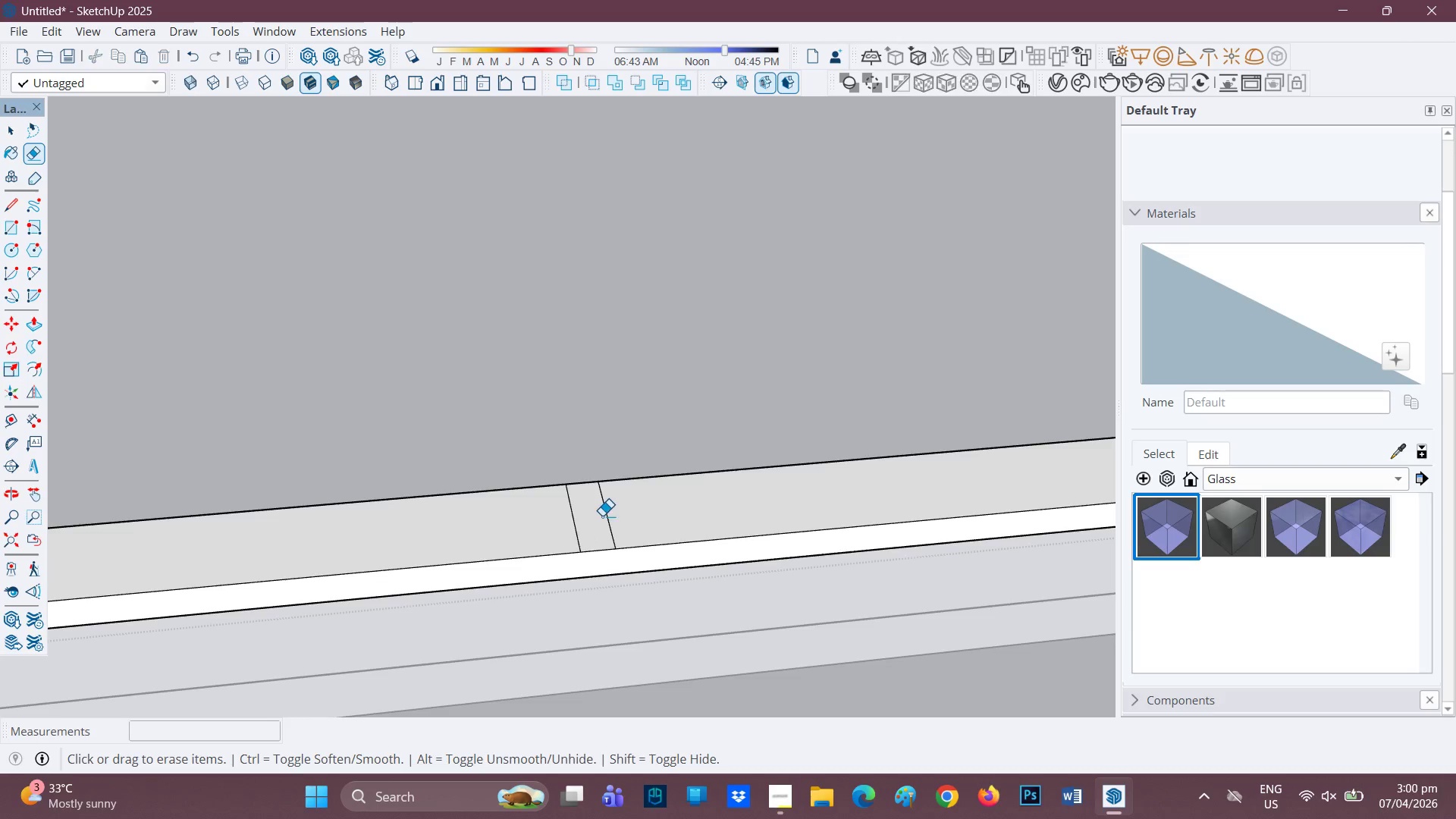 
scroll: coordinate [607, 500], scroll_direction: down, amount: 9.0
 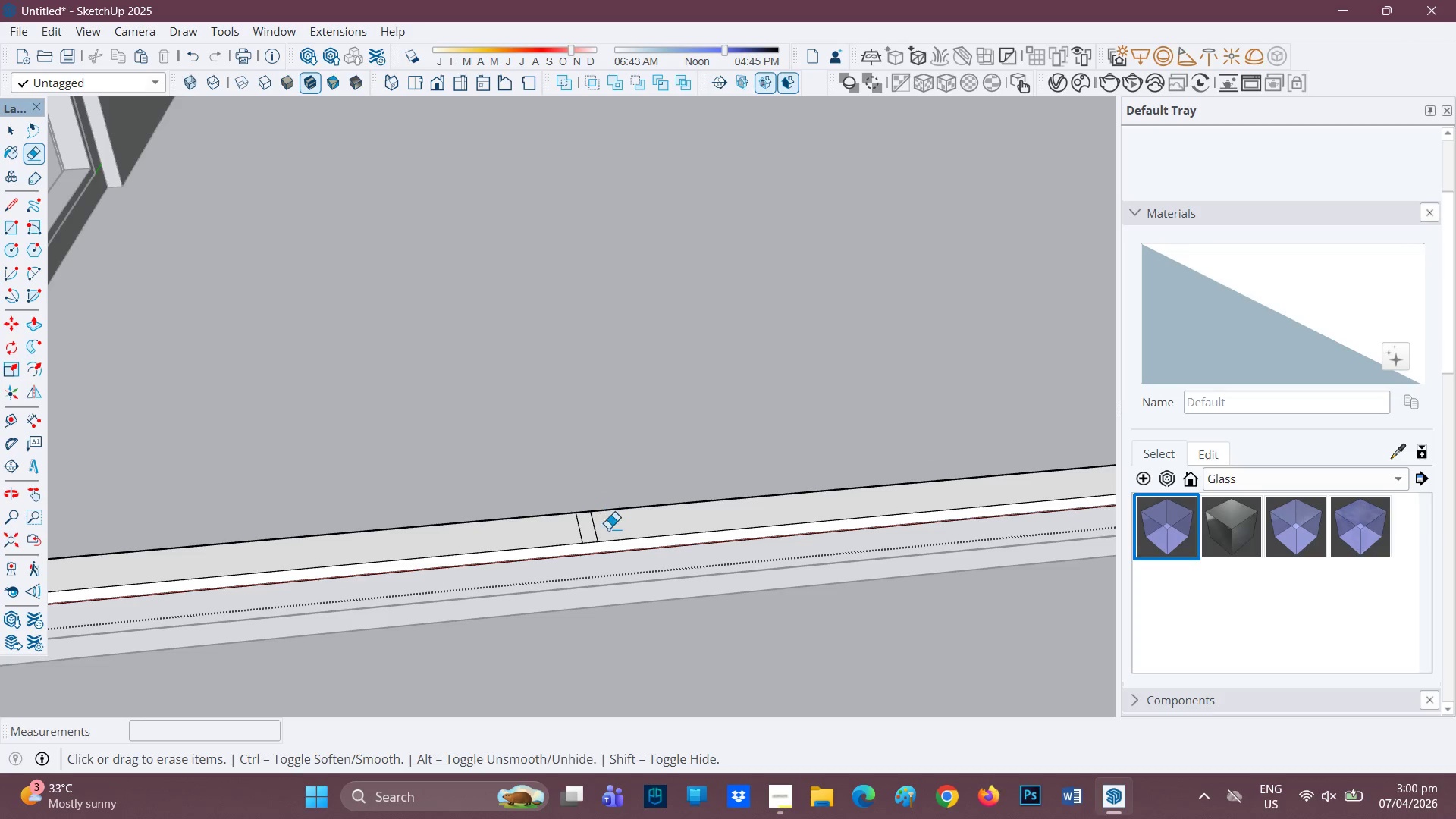 
key(P)
 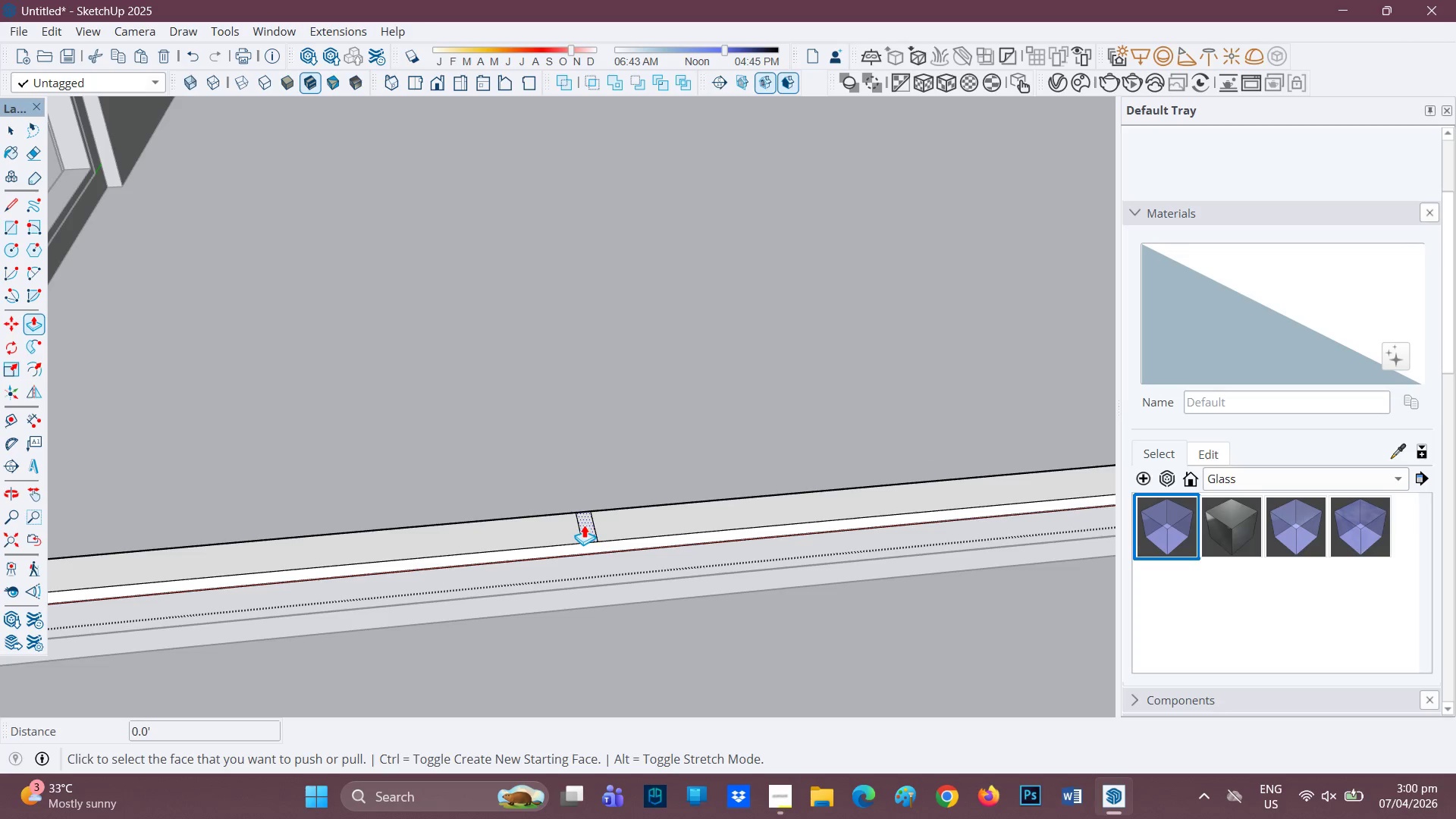 
left_click([584, 525])
 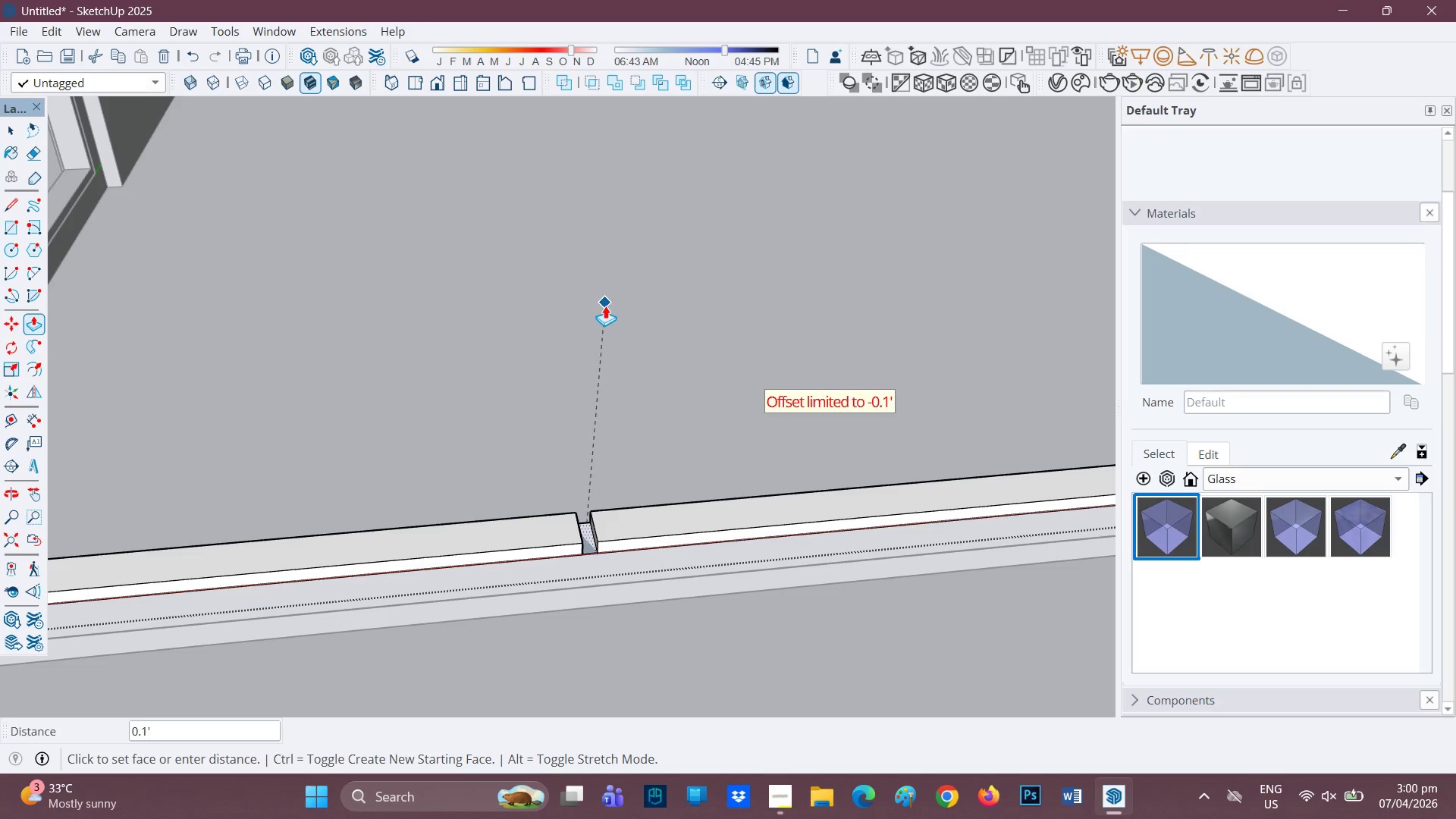 
key(H)
 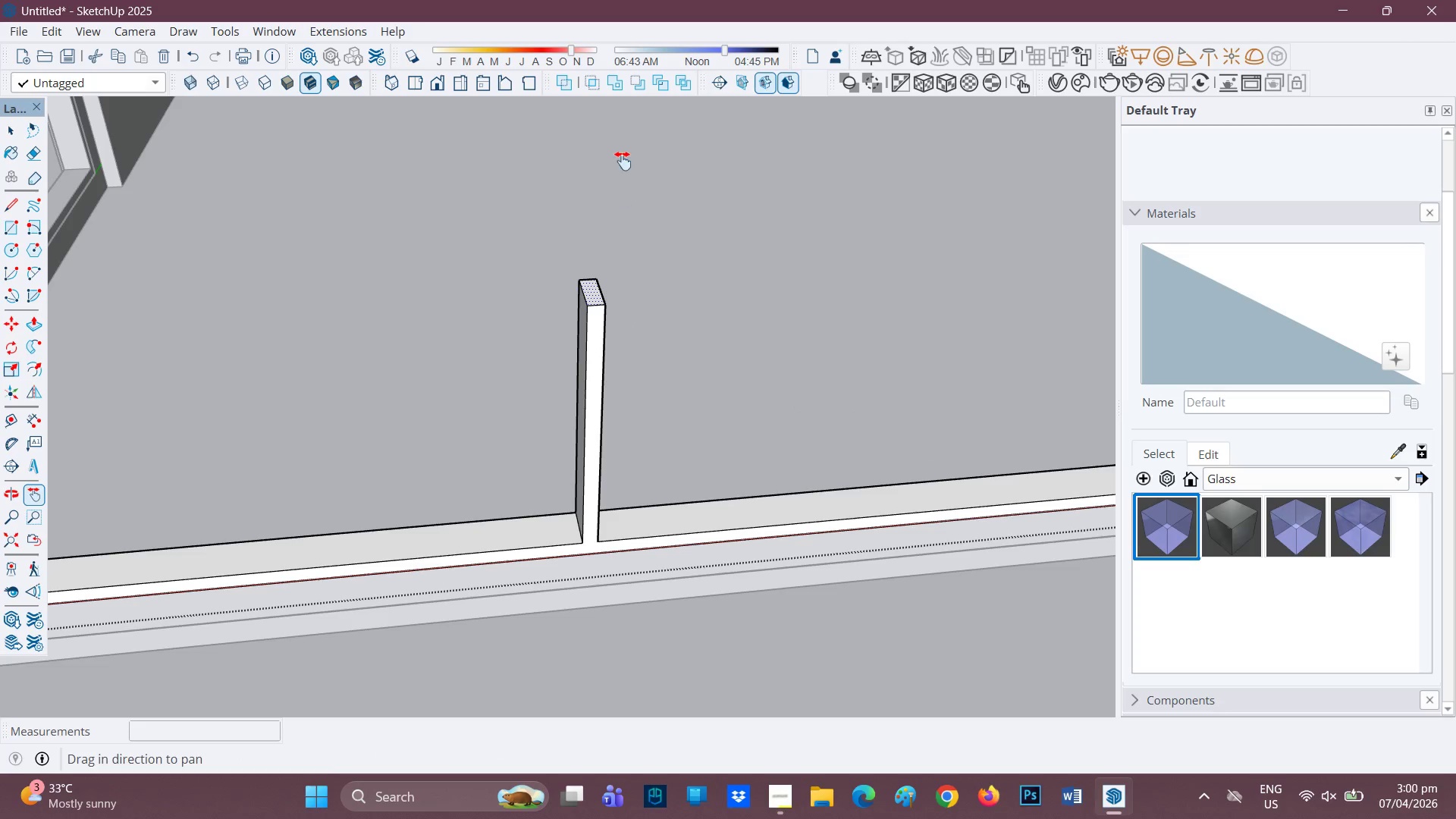 
left_click_drag(start_coordinate=[623, 156], to_coordinate=[544, 556])
 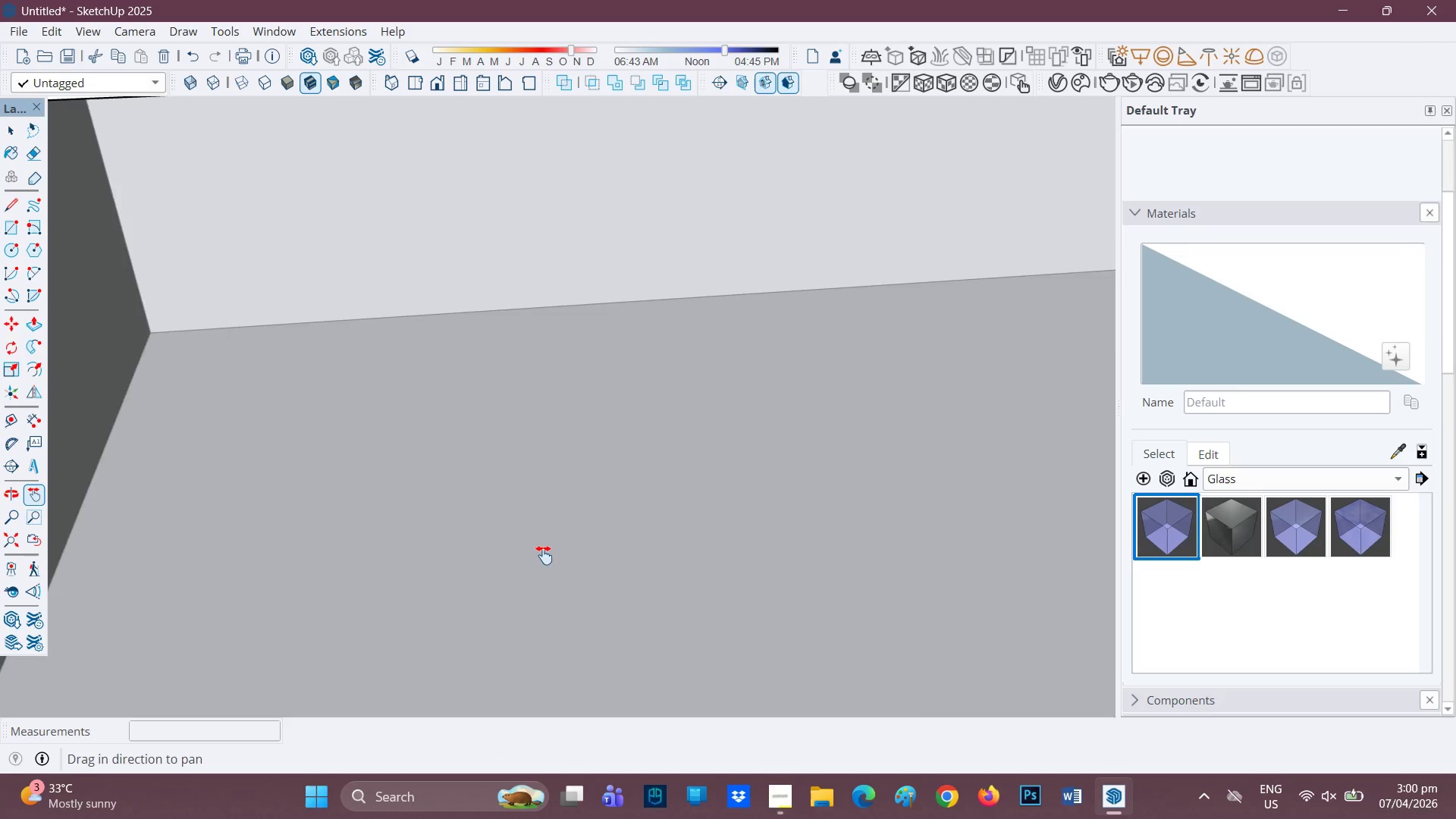 
scroll: coordinate [541, 508], scroll_direction: down, amount: 2.0
 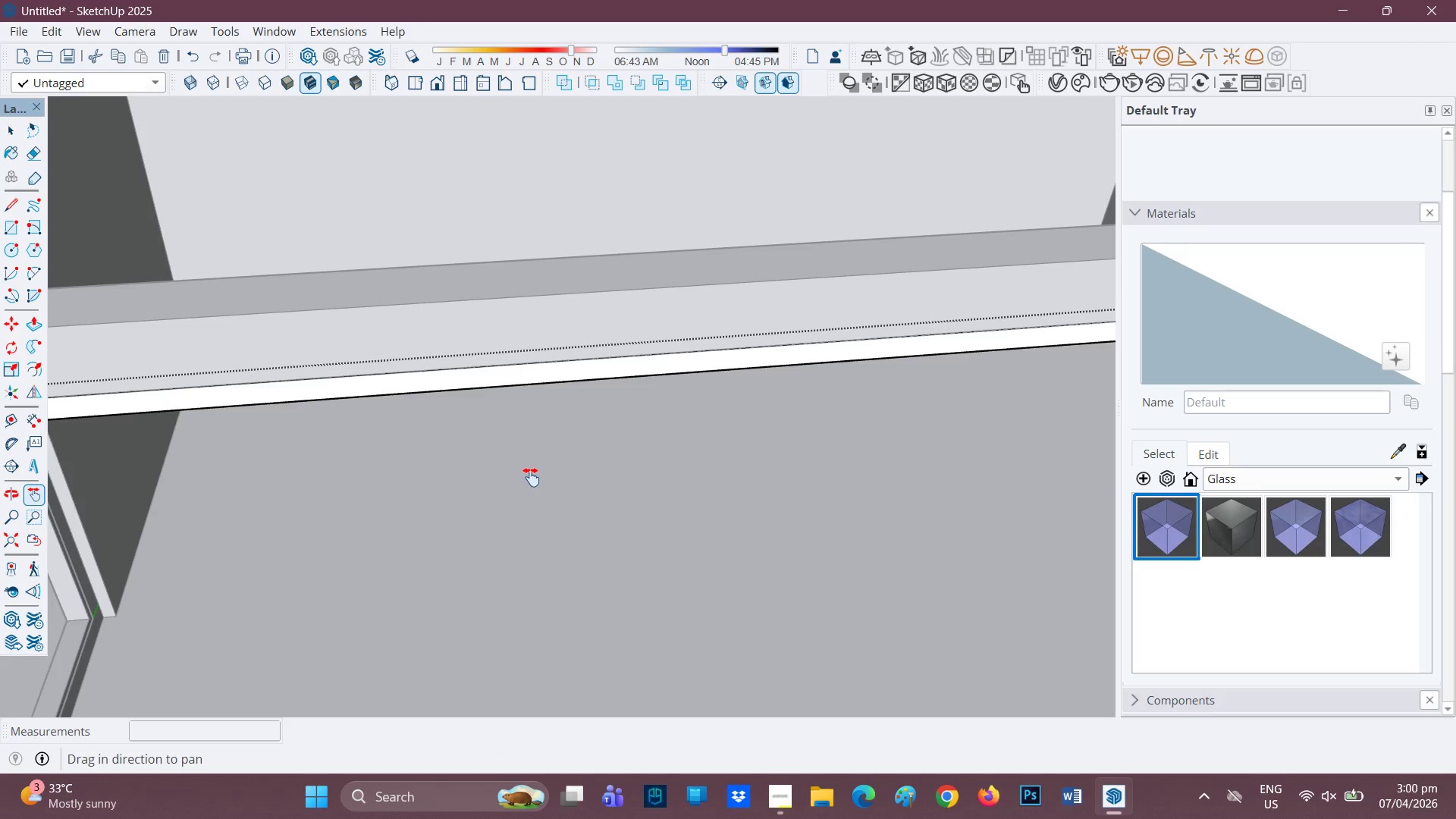 
key(P)
 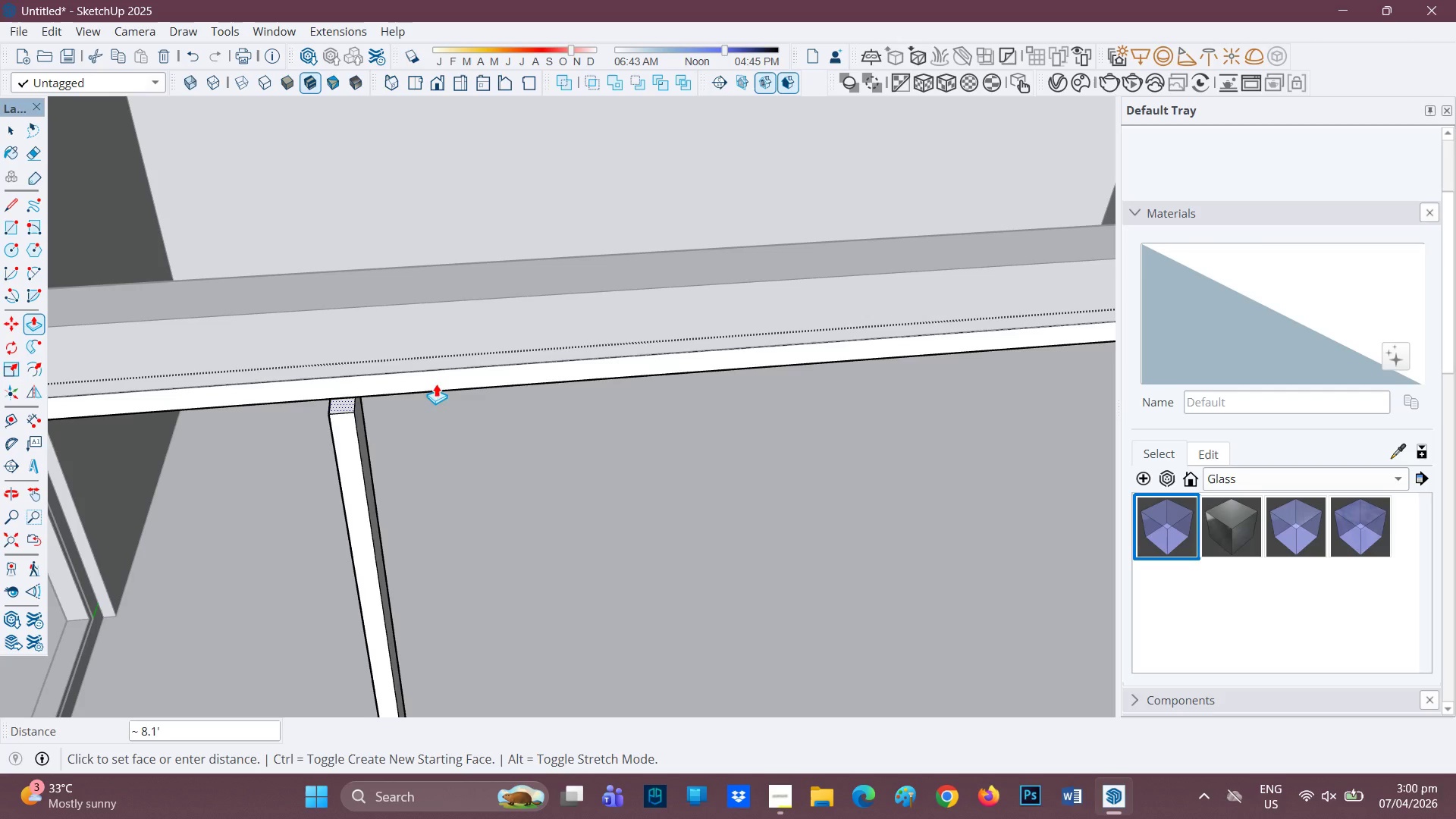 
left_click([431, 391])
 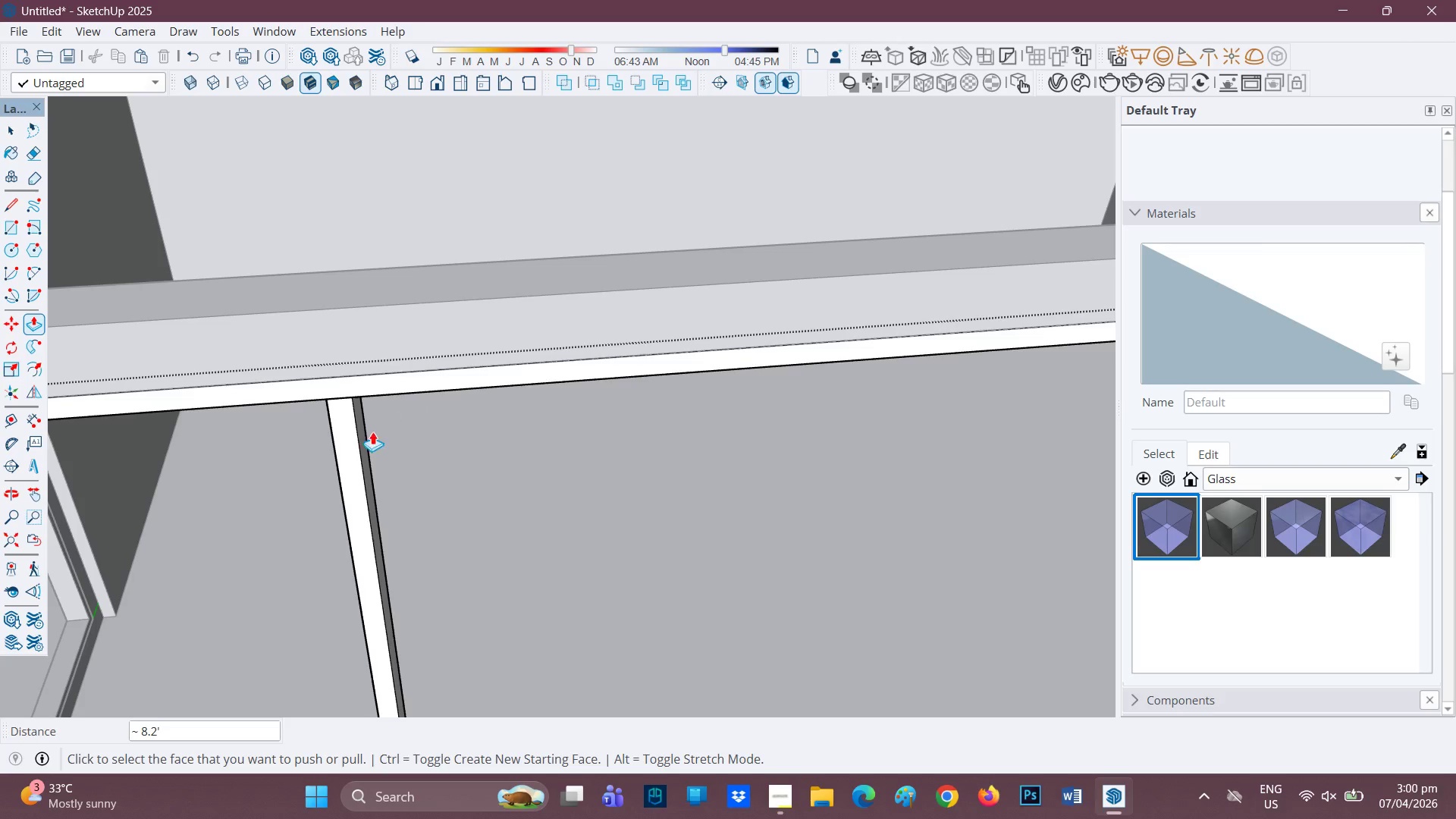 
scroll: coordinate [306, 374], scroll_direction: up, amount: 3.0
 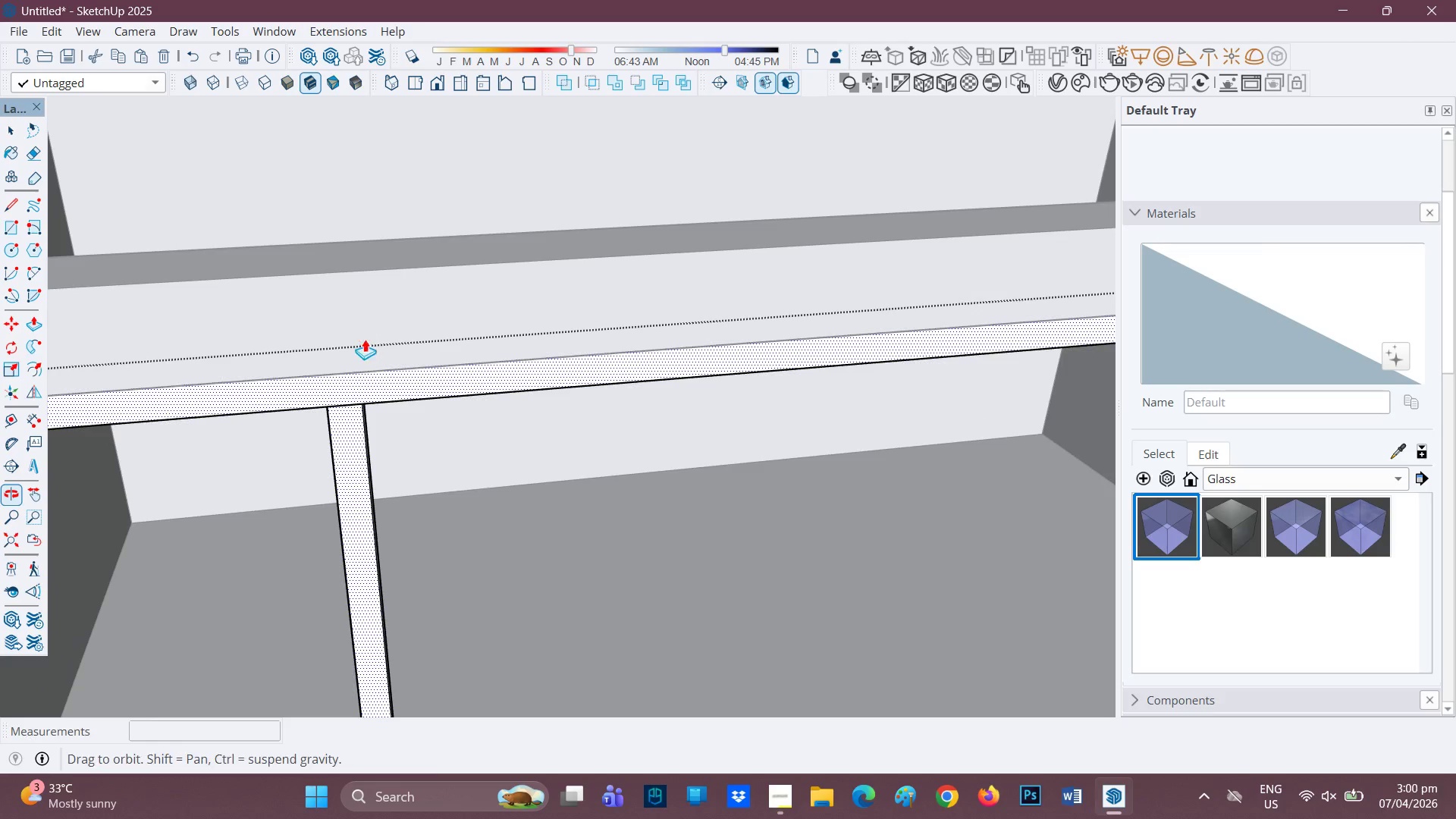 
key(E)
 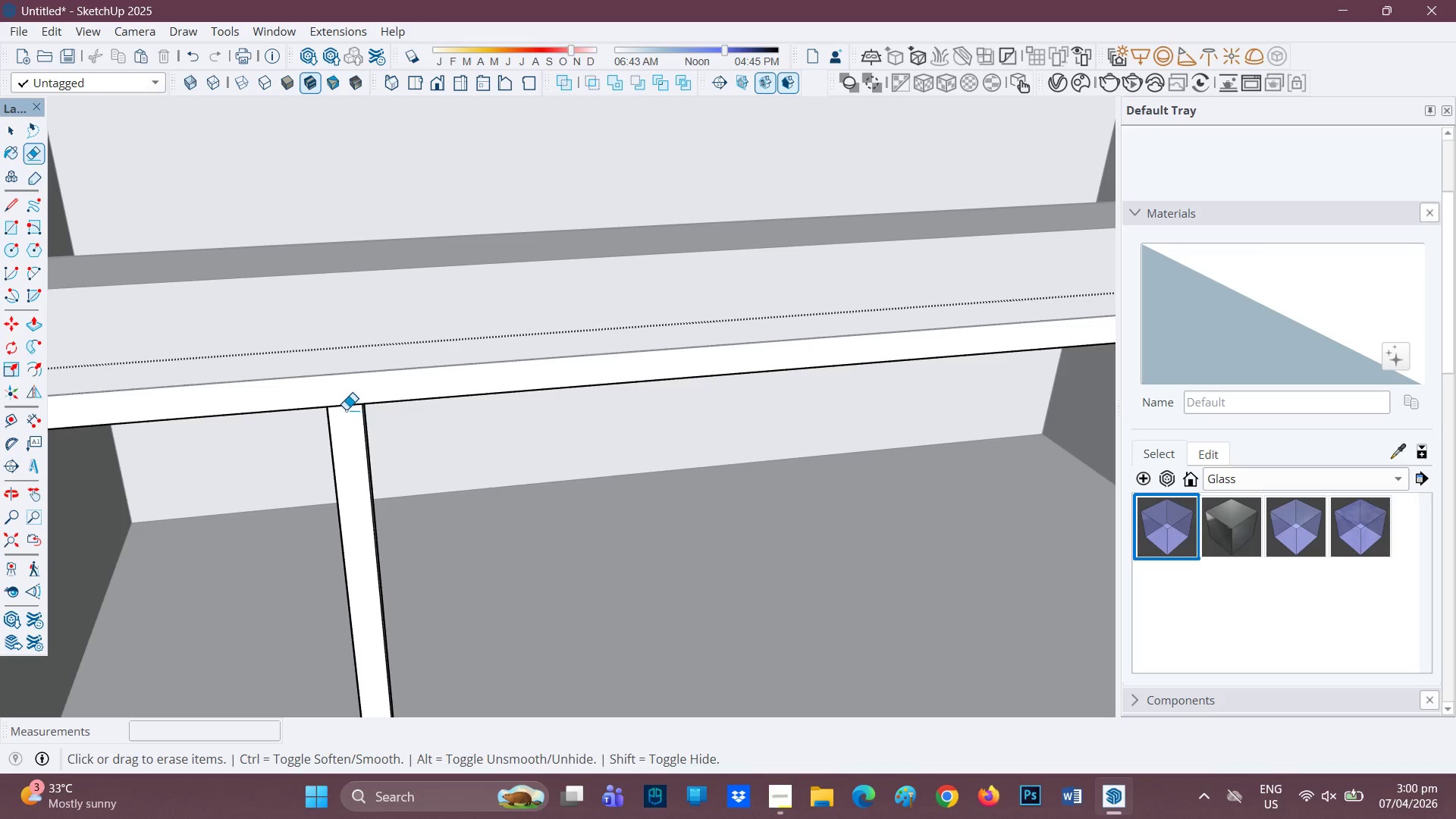 
left_click_drag(start_coordinate=[346, 410], to_coordinate=[346, 406])
 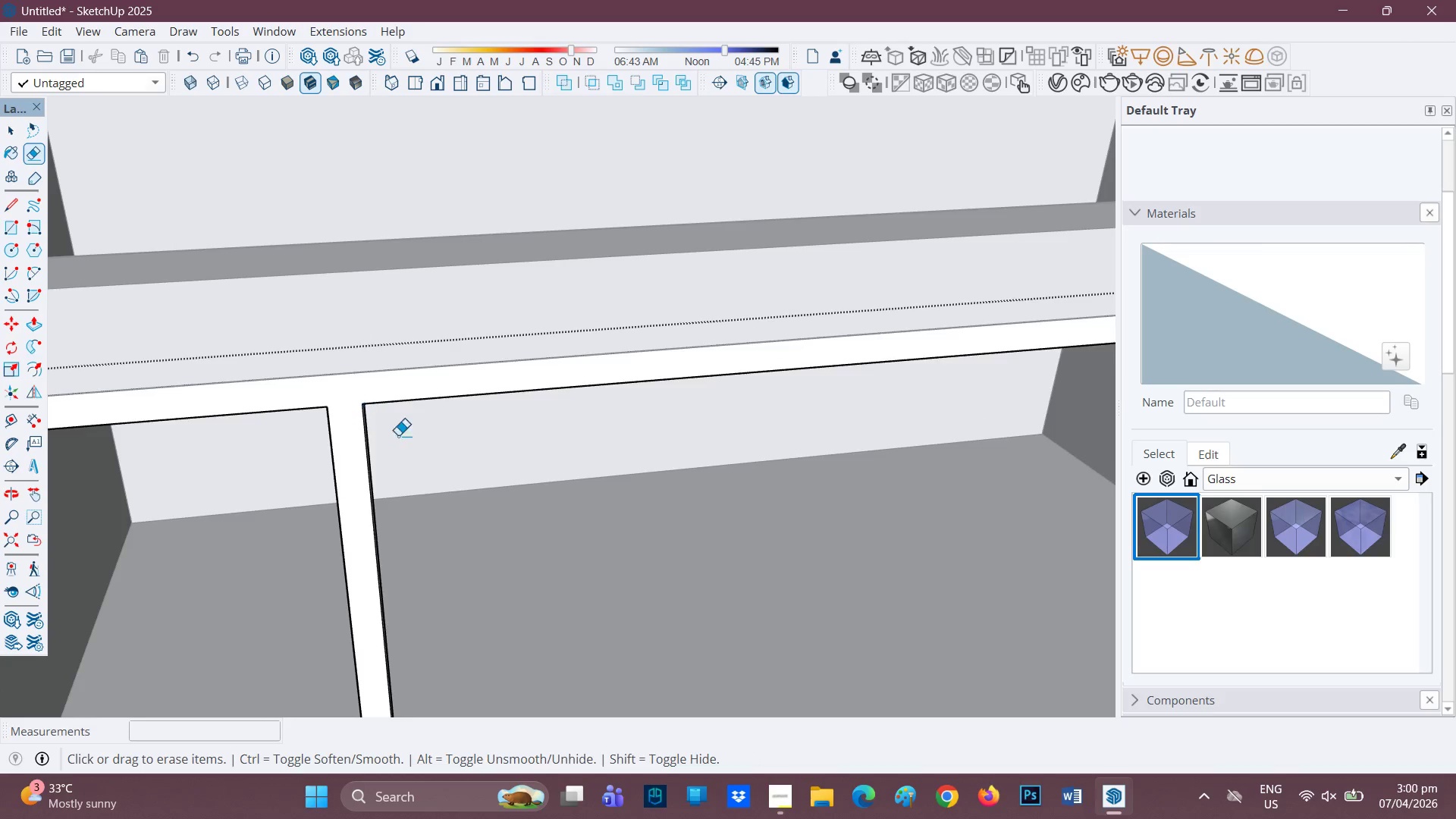 
scroll: coordinate [458, 450], scroll_direction: down, amount: 6.0
 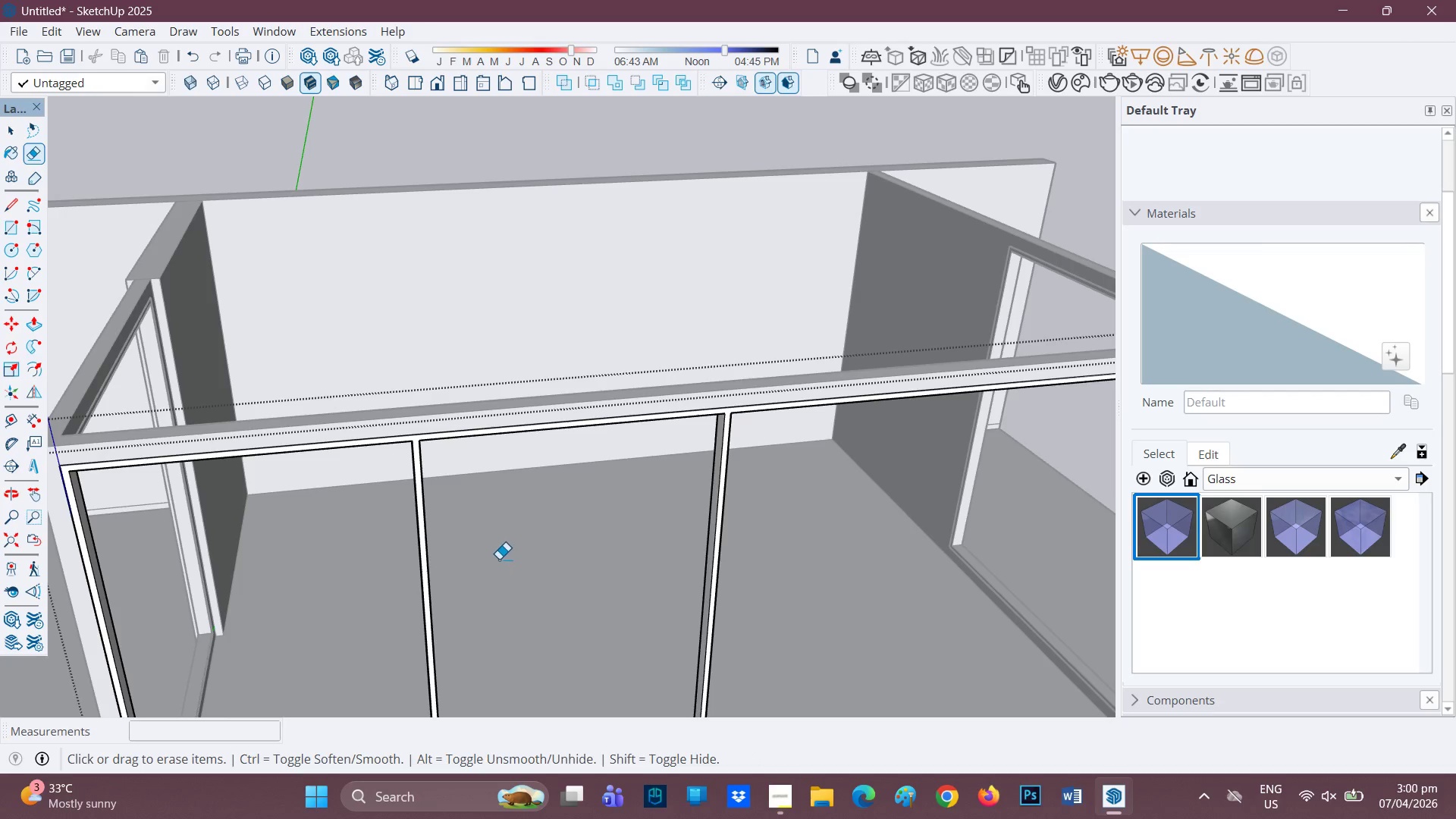 
key(H)
 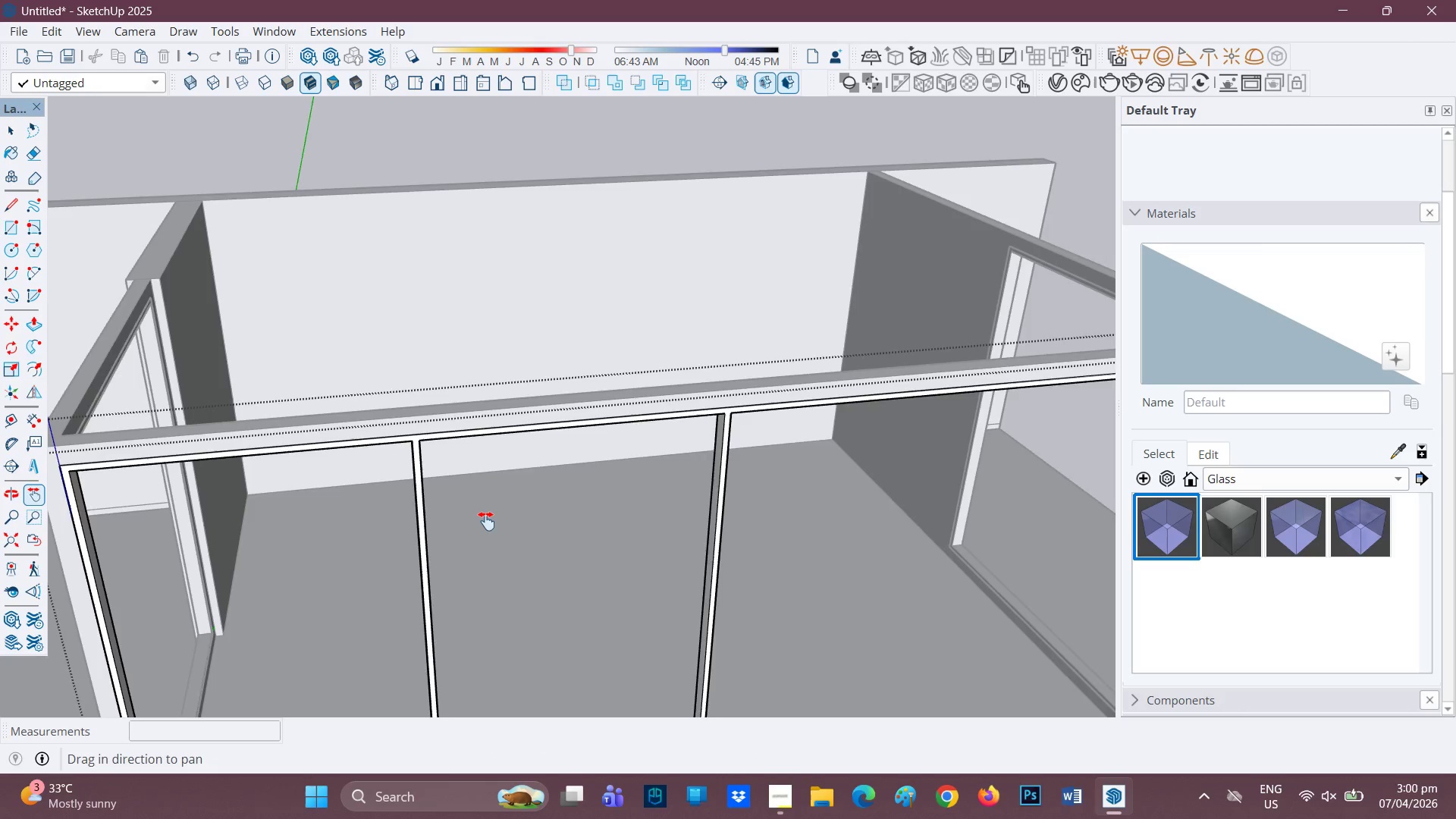 
left_click_drag(start_coordinate=[486, 521], to_coordinate=[397, 386])
 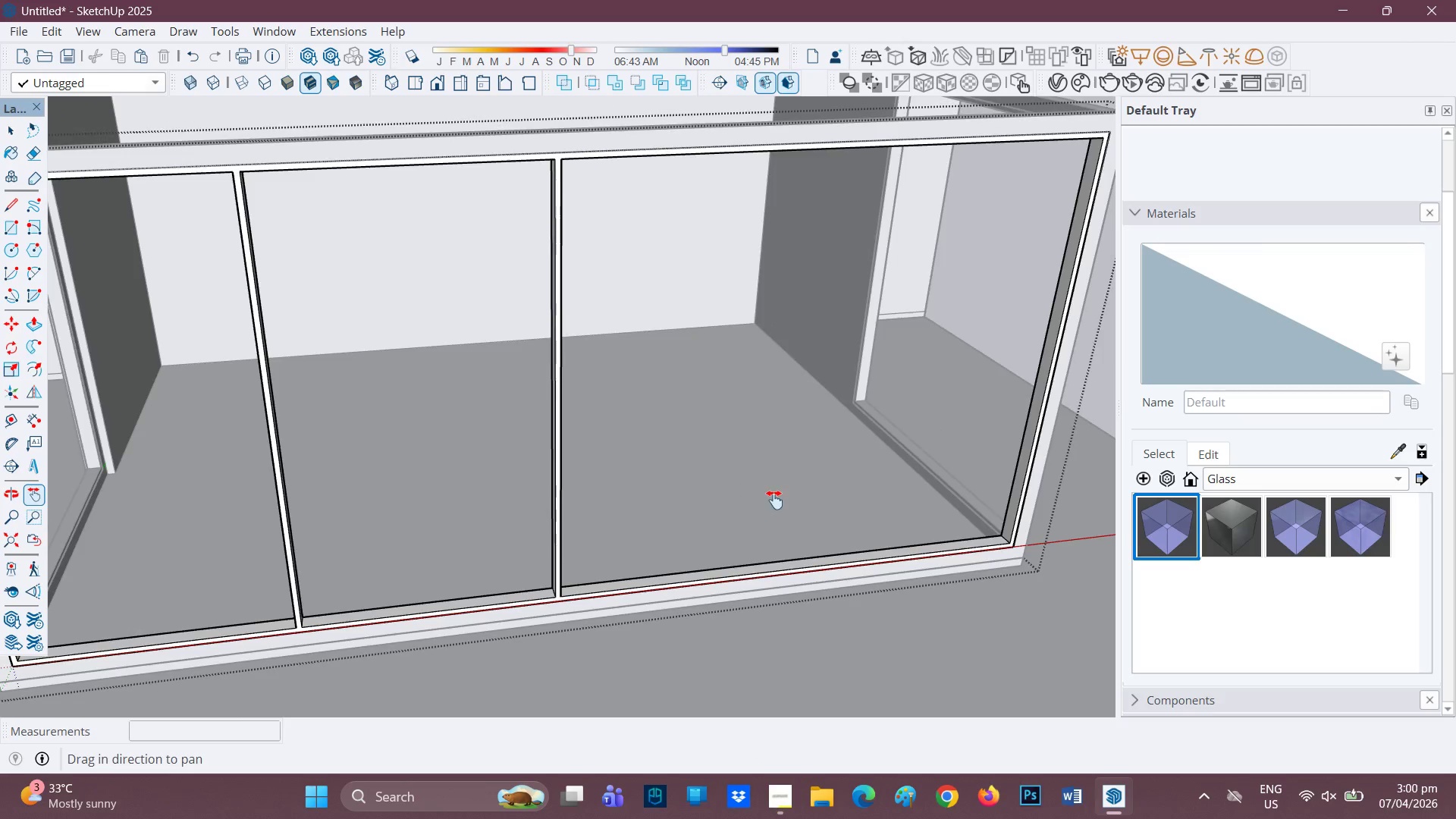 
scroll: coordinate [775, 497], scroll_direction: down, amount: 2.0
 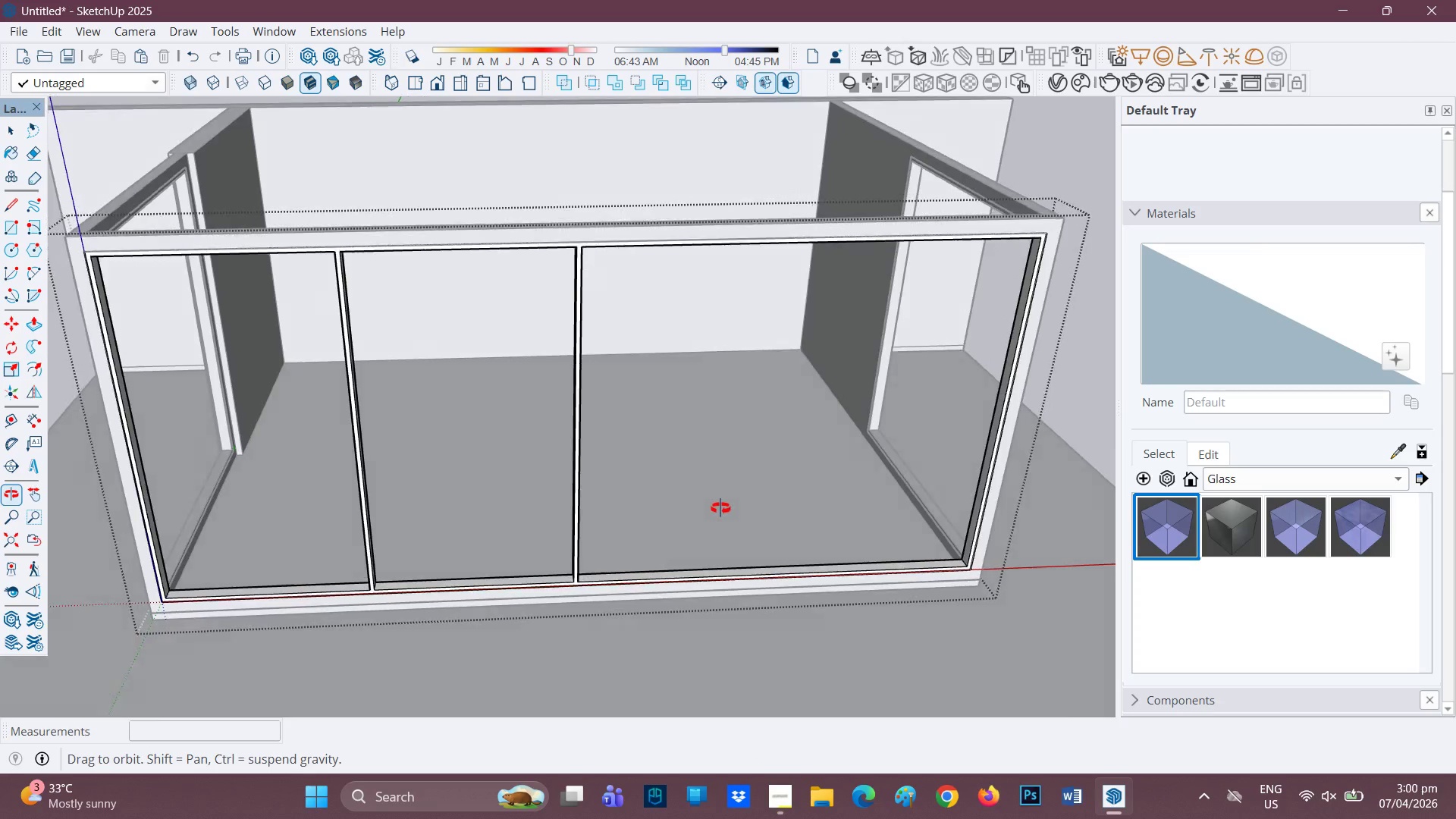 
scroll: coordinate [530, 452], scroll_direction: up, amount: 2.0
 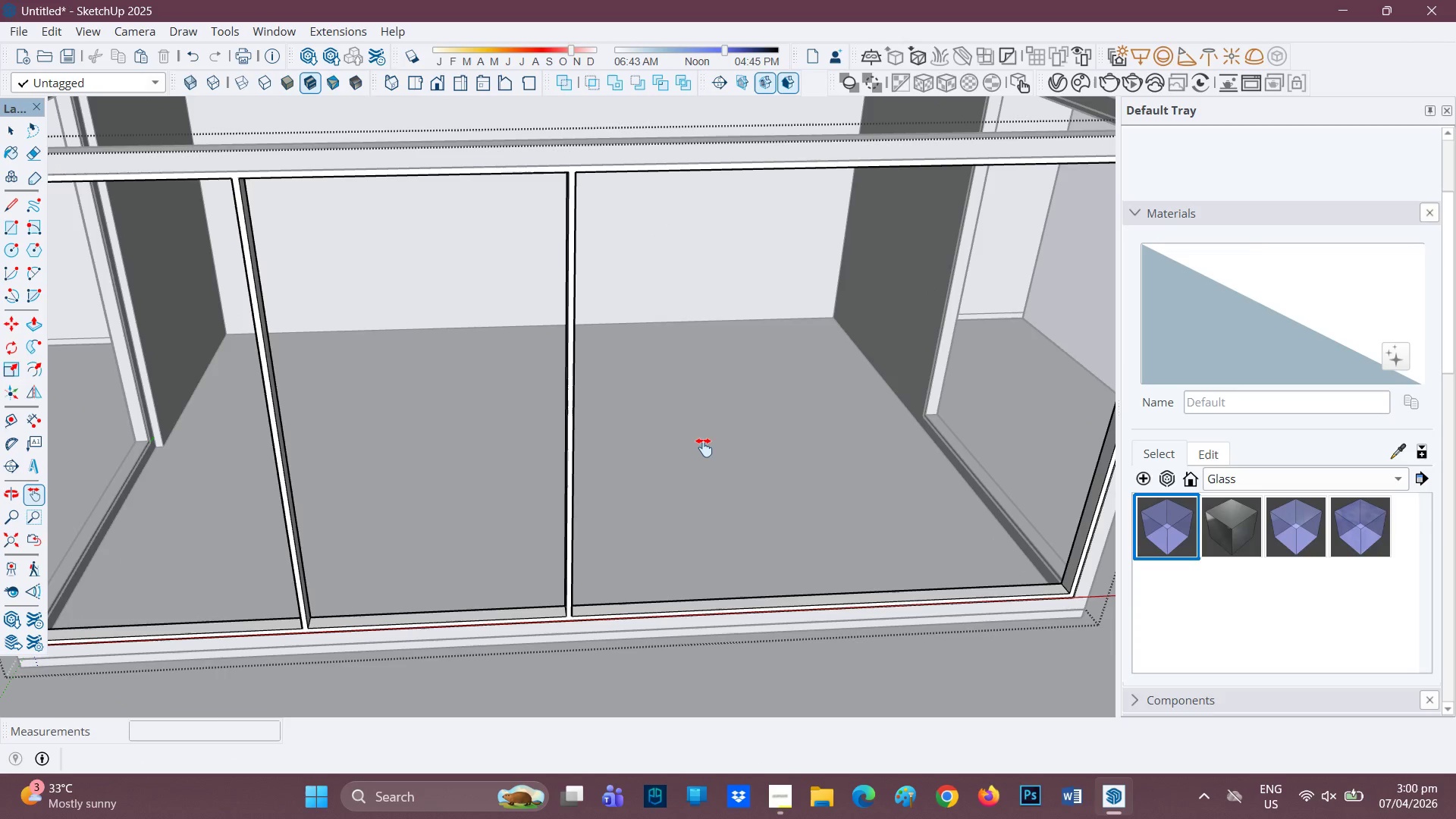 
key(H)
 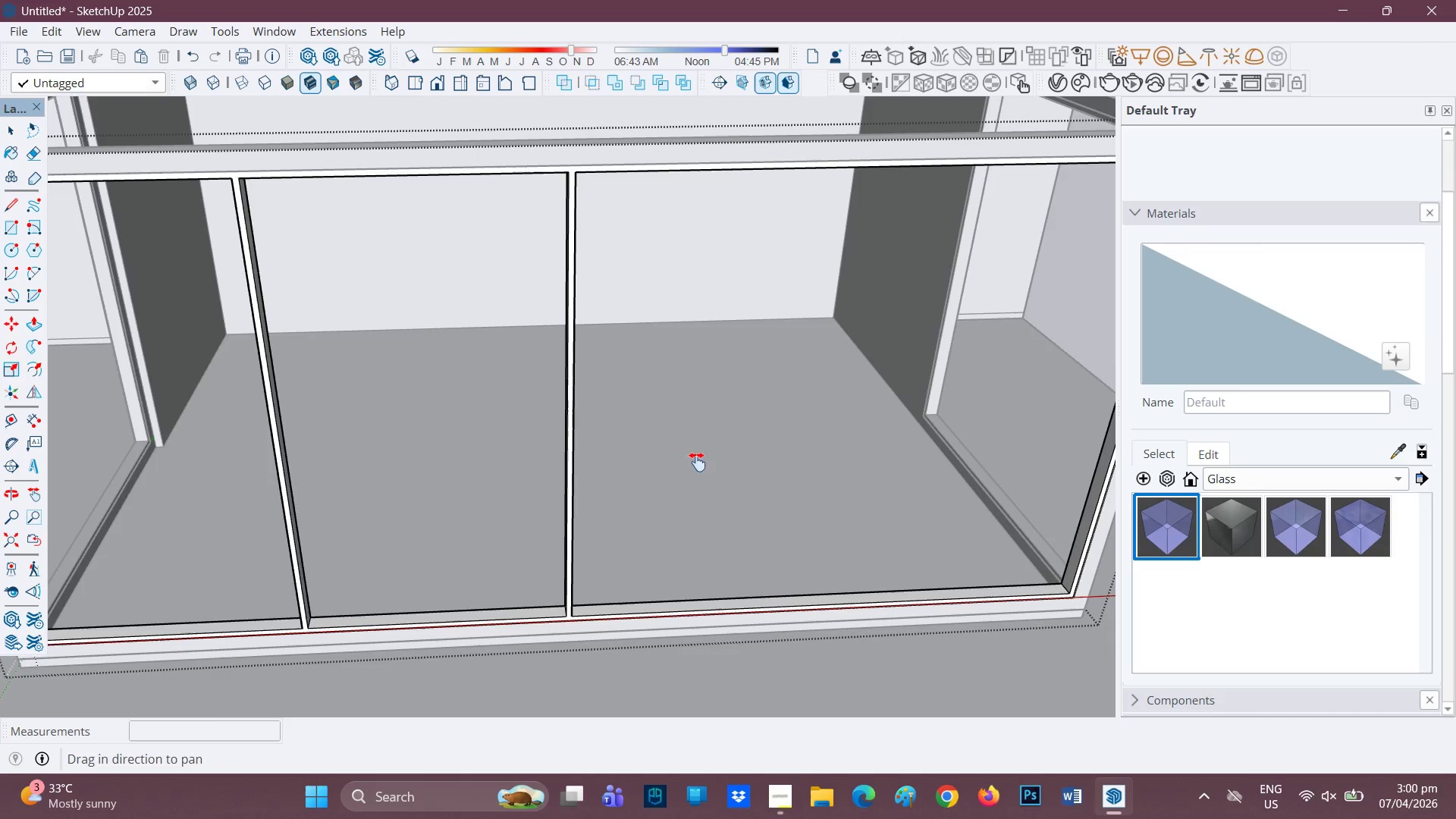 
left_click_drag(start_coordinate=[682, 463], to_coordinate=[443, 446])
 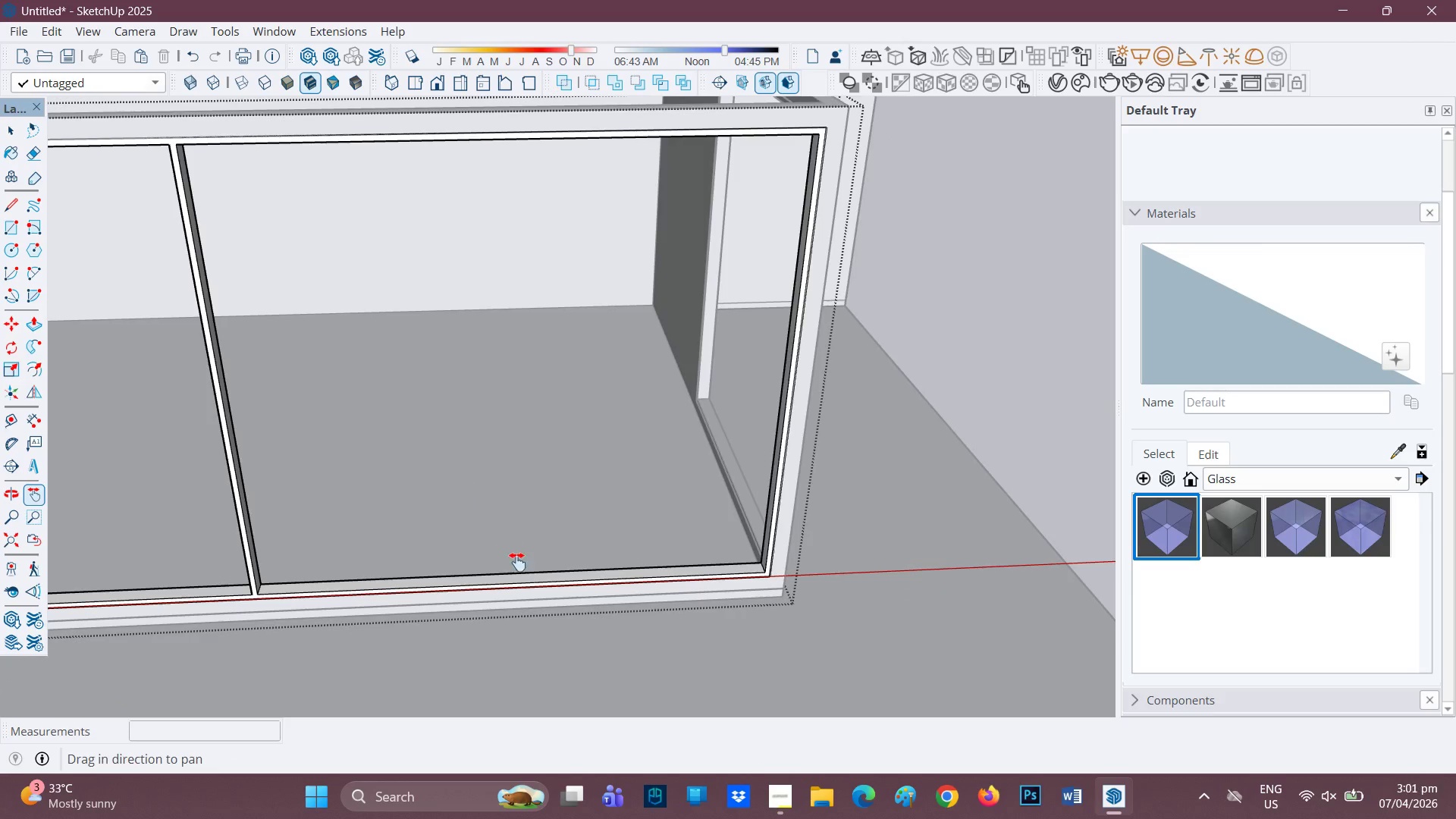 
scroll: coordinate [530, 584], scroll_direction: up, amount: 4.0
 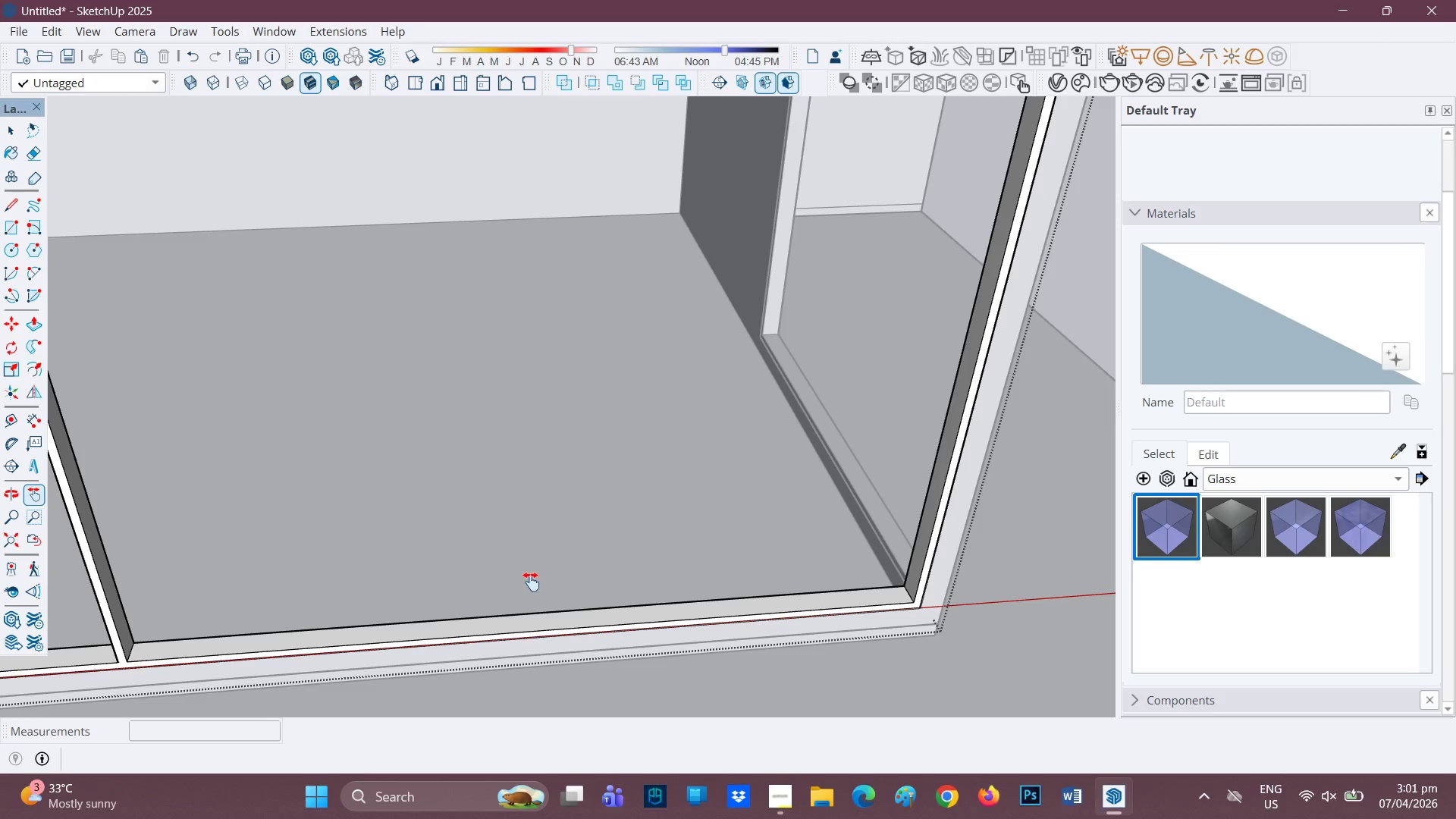 
scroll: coordinate [532, 579], scroll_direction: down, amount: 1.0
 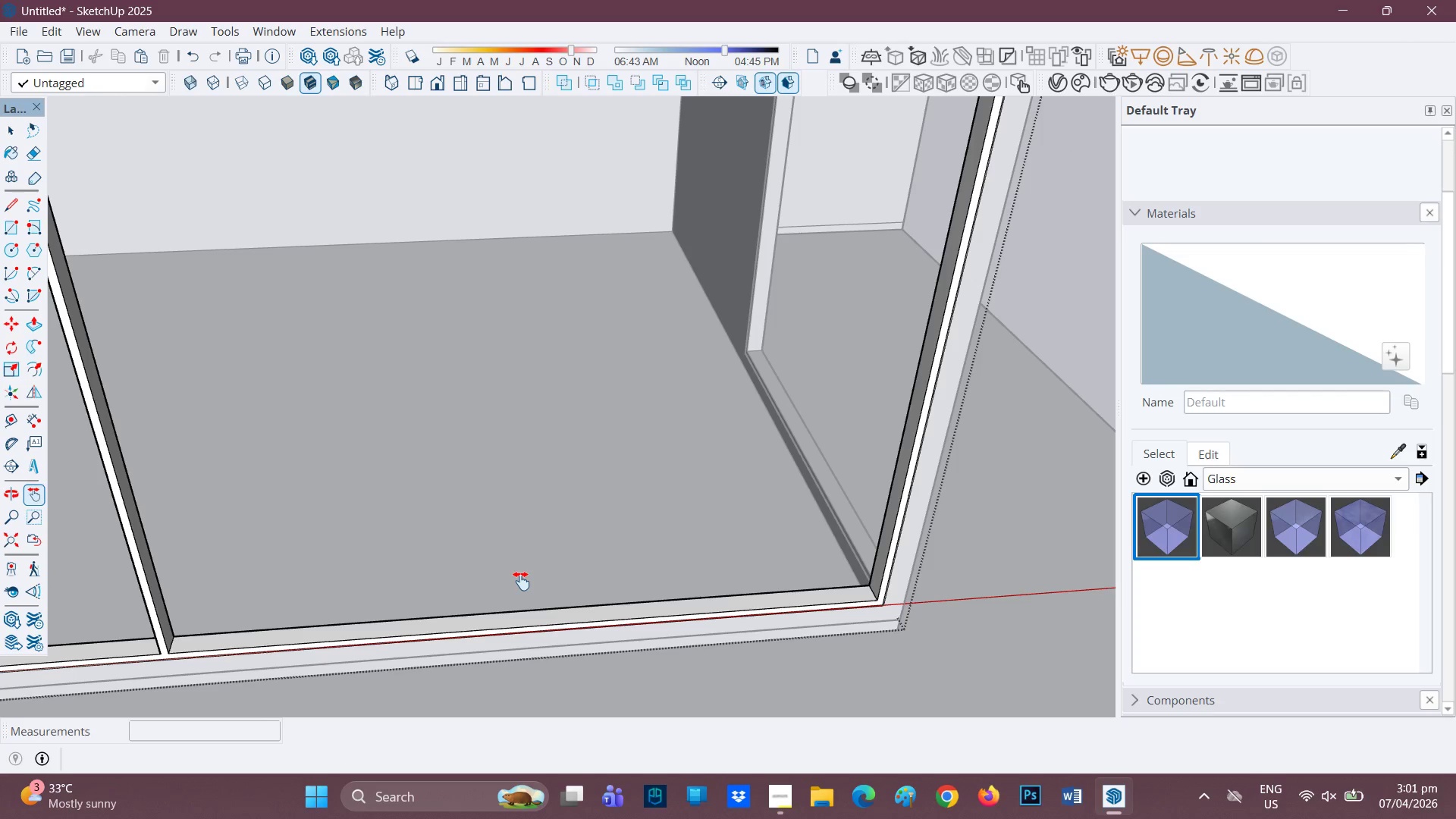 
wait(11.76)
 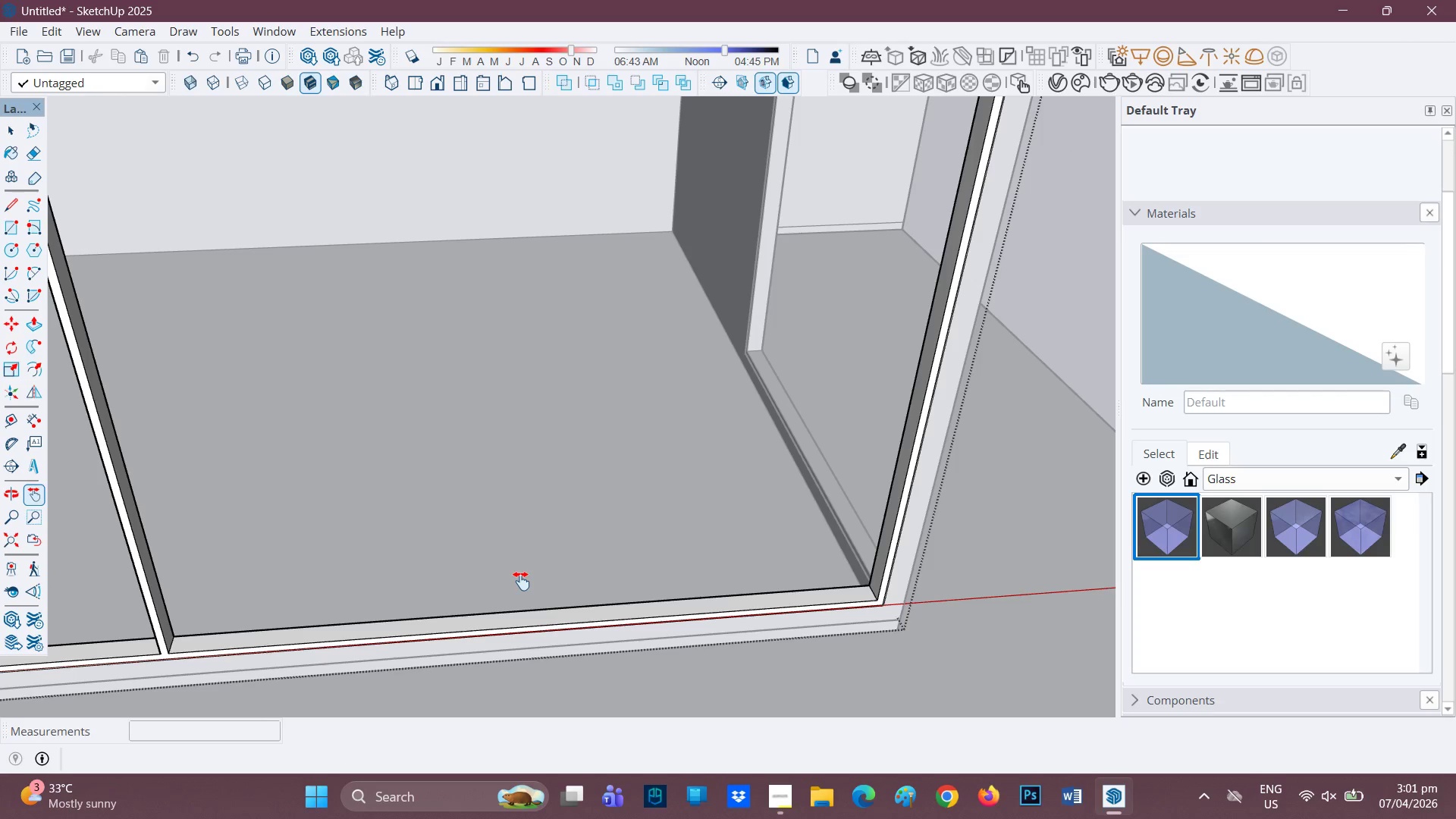 
scroll: coordinate [544, 616], scroll_direction: up, amount: 1.0
 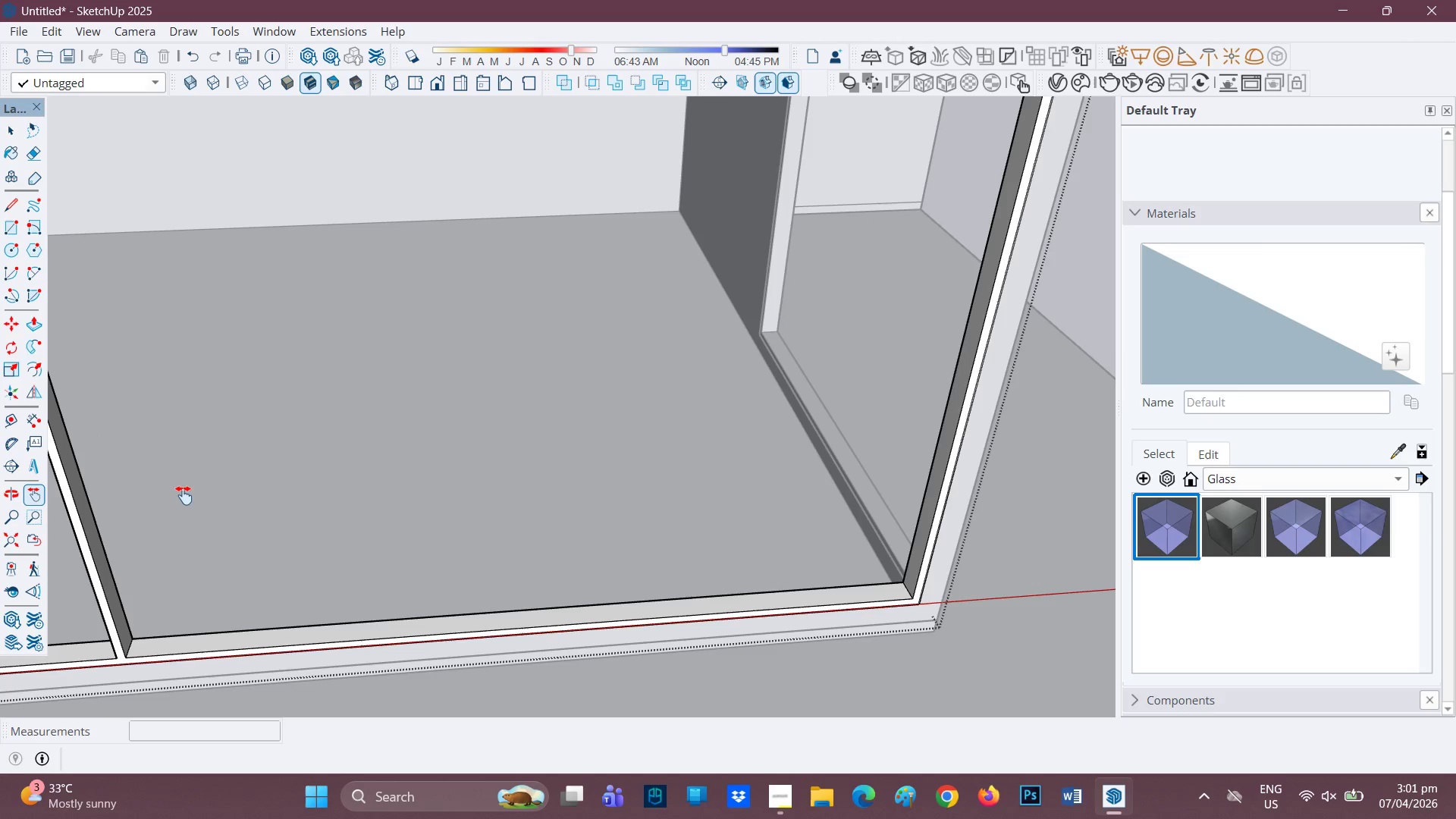 
scroll: coordinate [236, 479], scroll_direction: down, amount: 6.0
 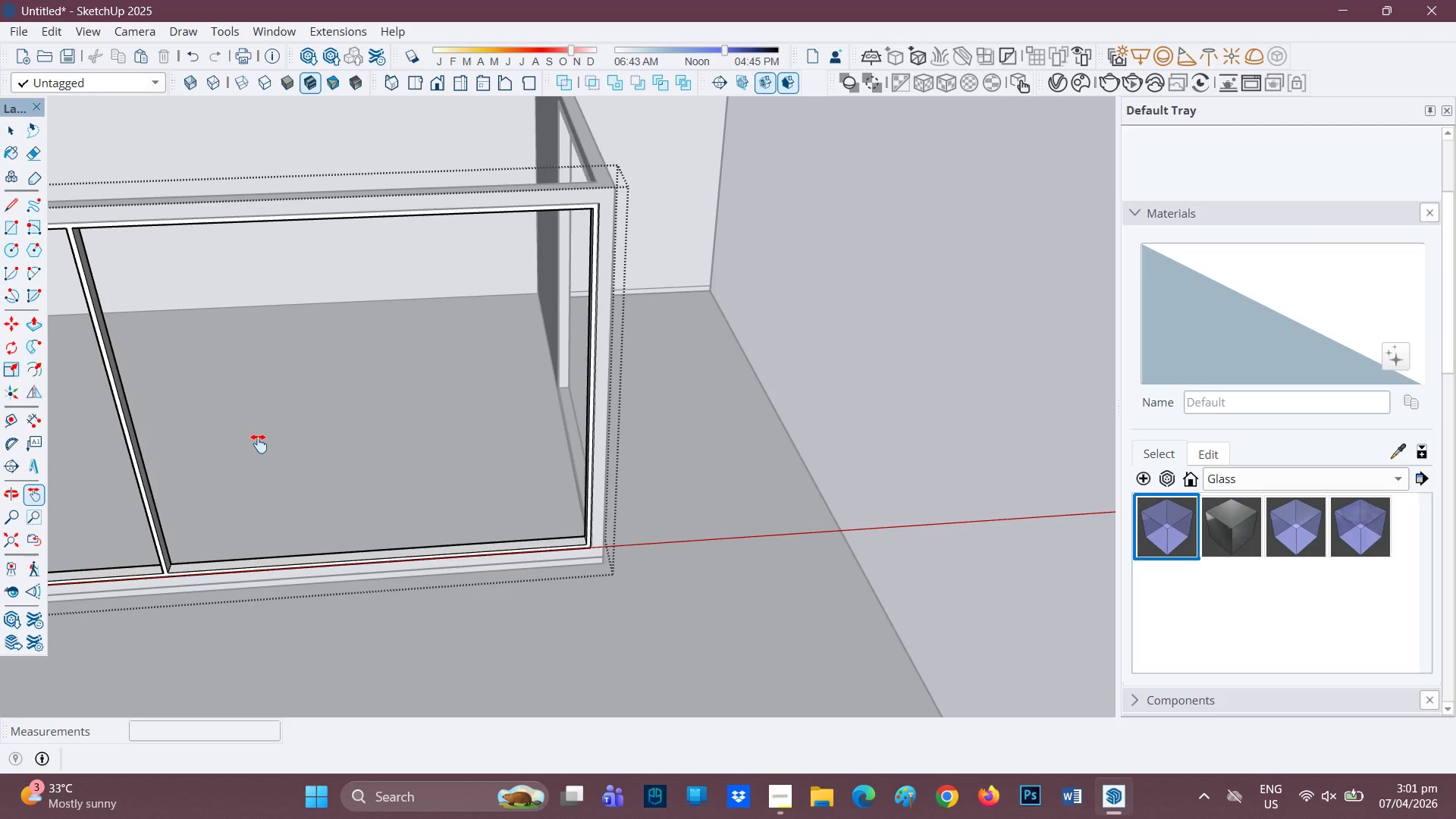 
wait(6.31)
 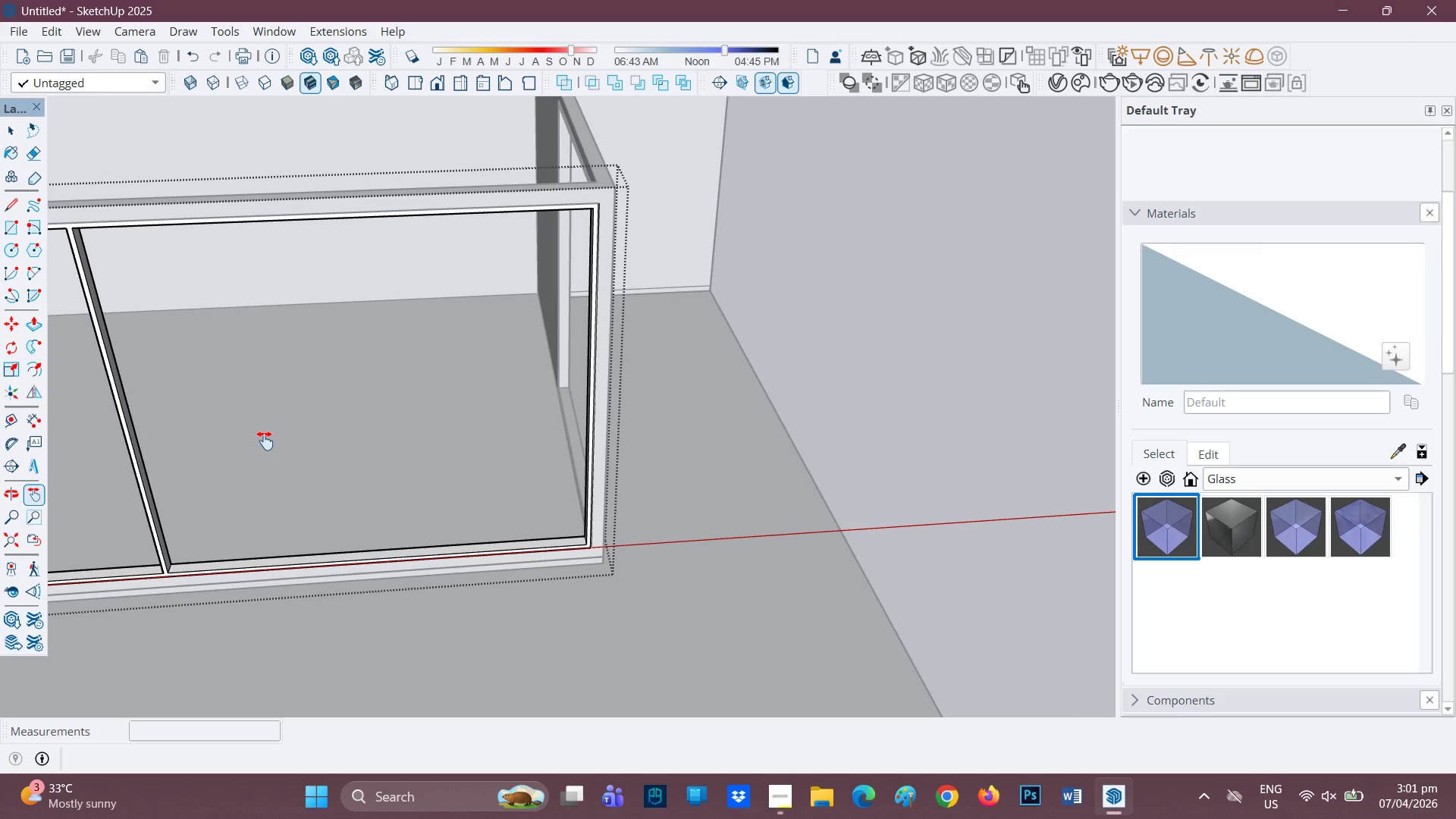 
scroll: coordinate [450, 553], scroll_direction: up, amount: 6.0
 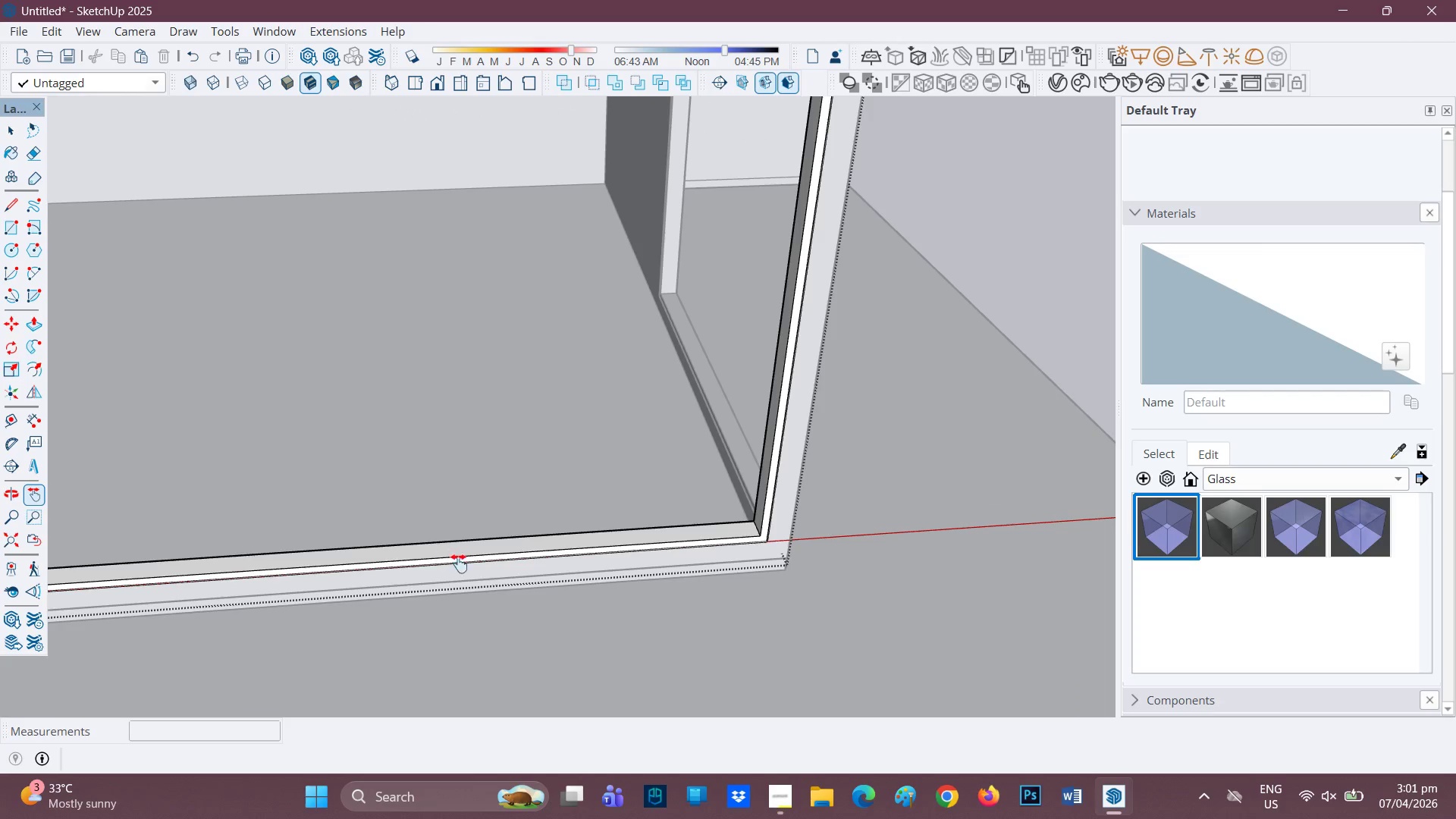 
key(L)
 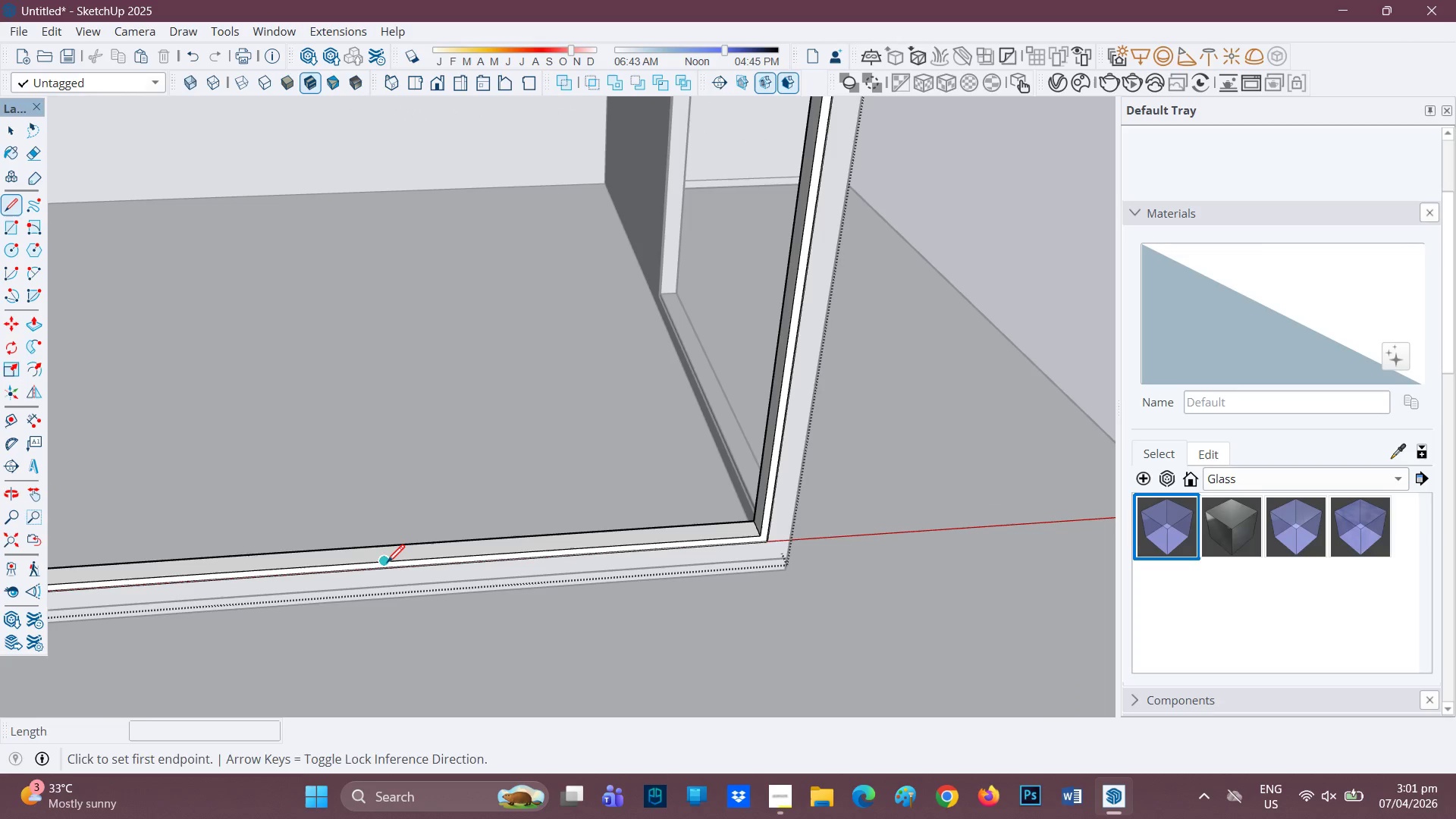 
left_click([380, 548])
 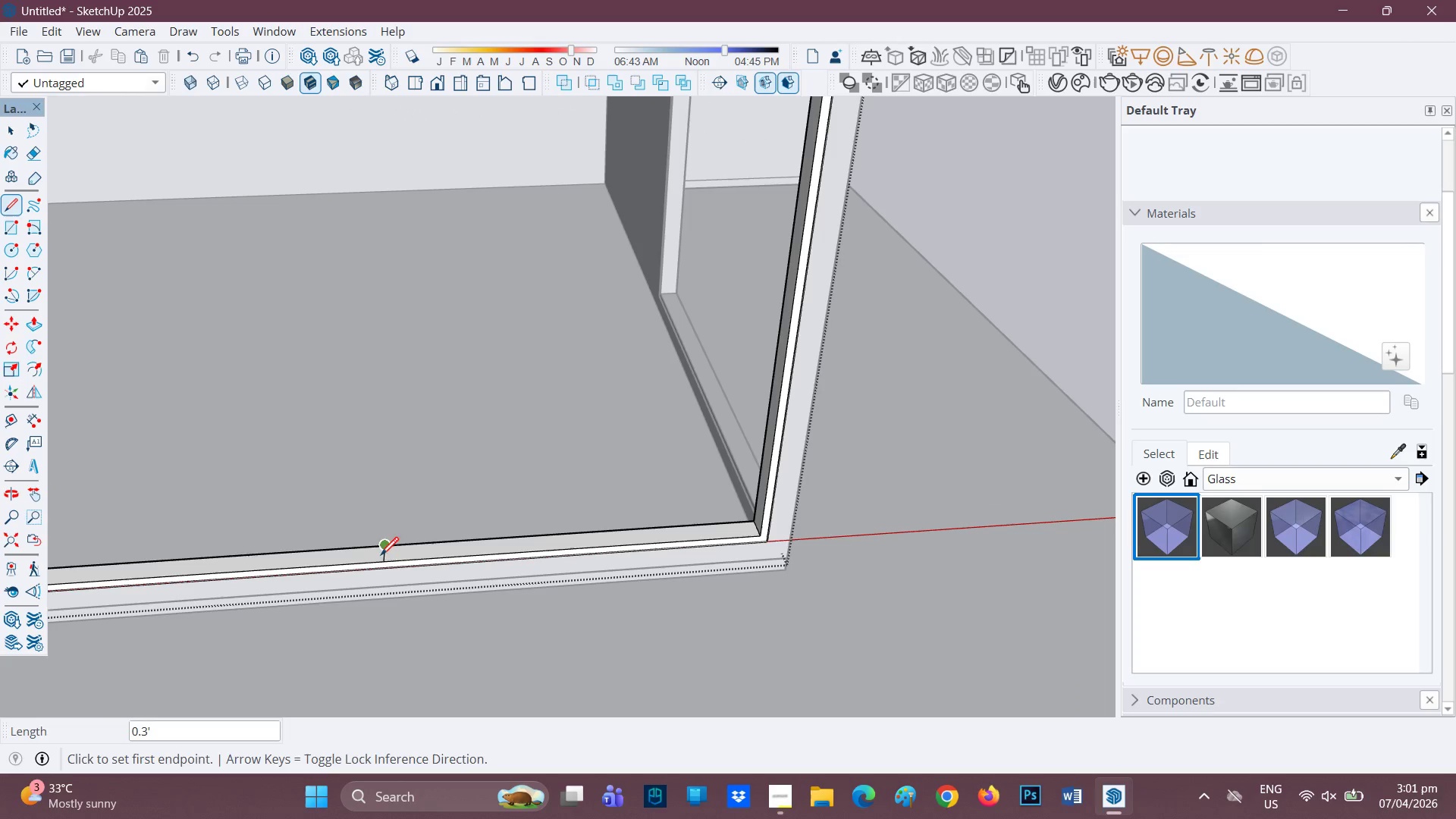 
scroll: coordinate [370, 551], scroll_direction: up, amount: 8.0
 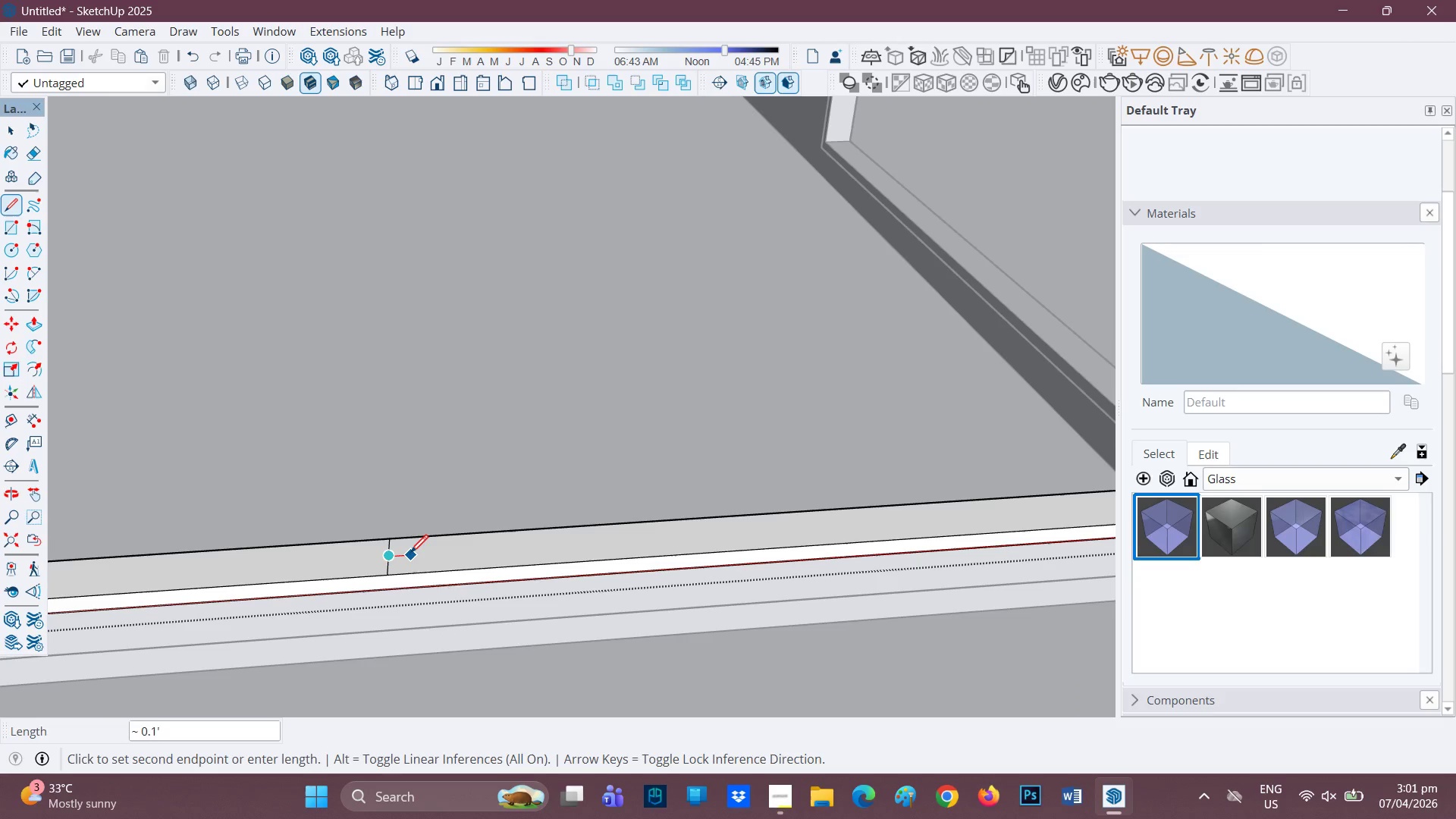 
type(.05)
 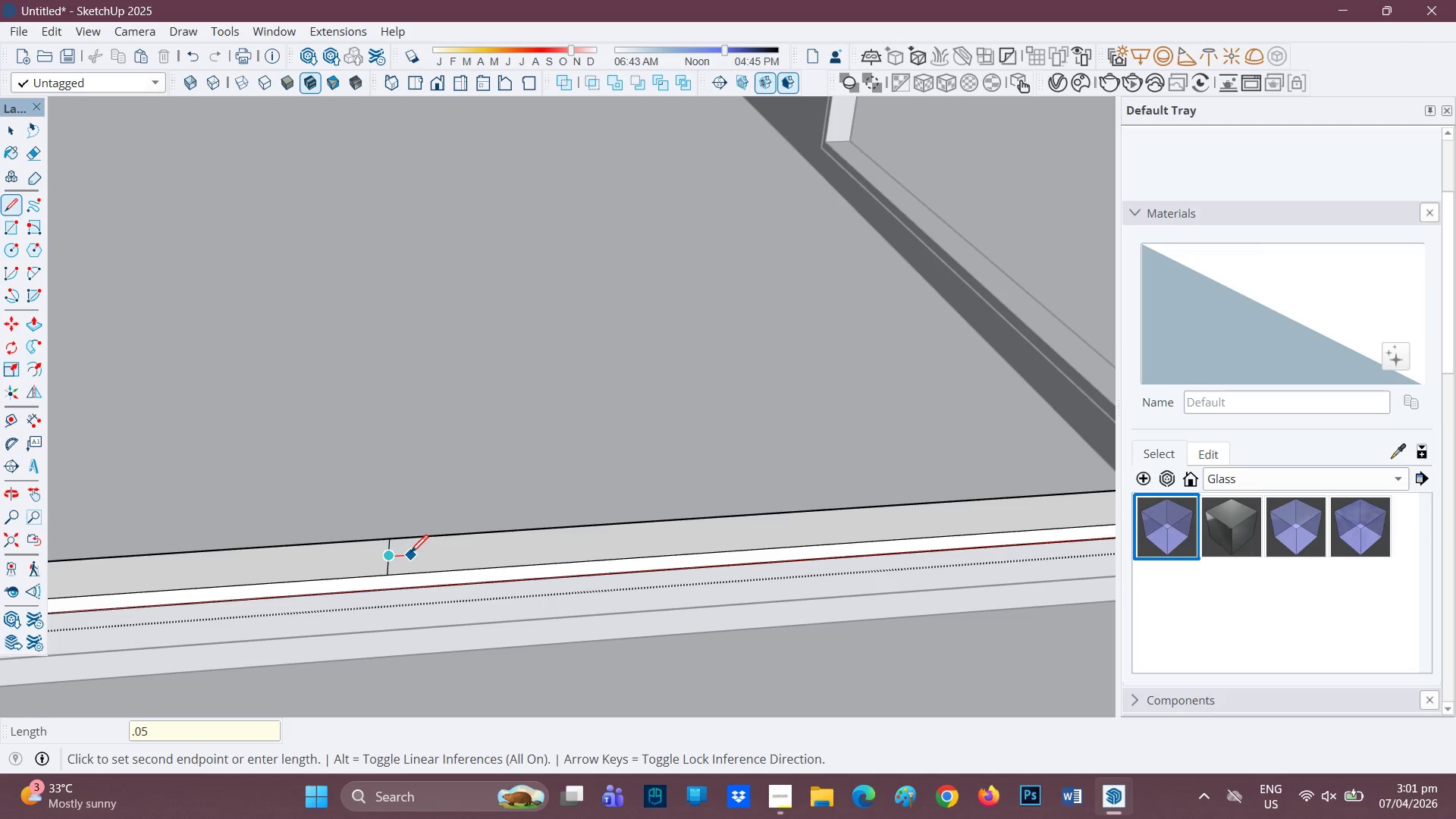 
key(Enter)
 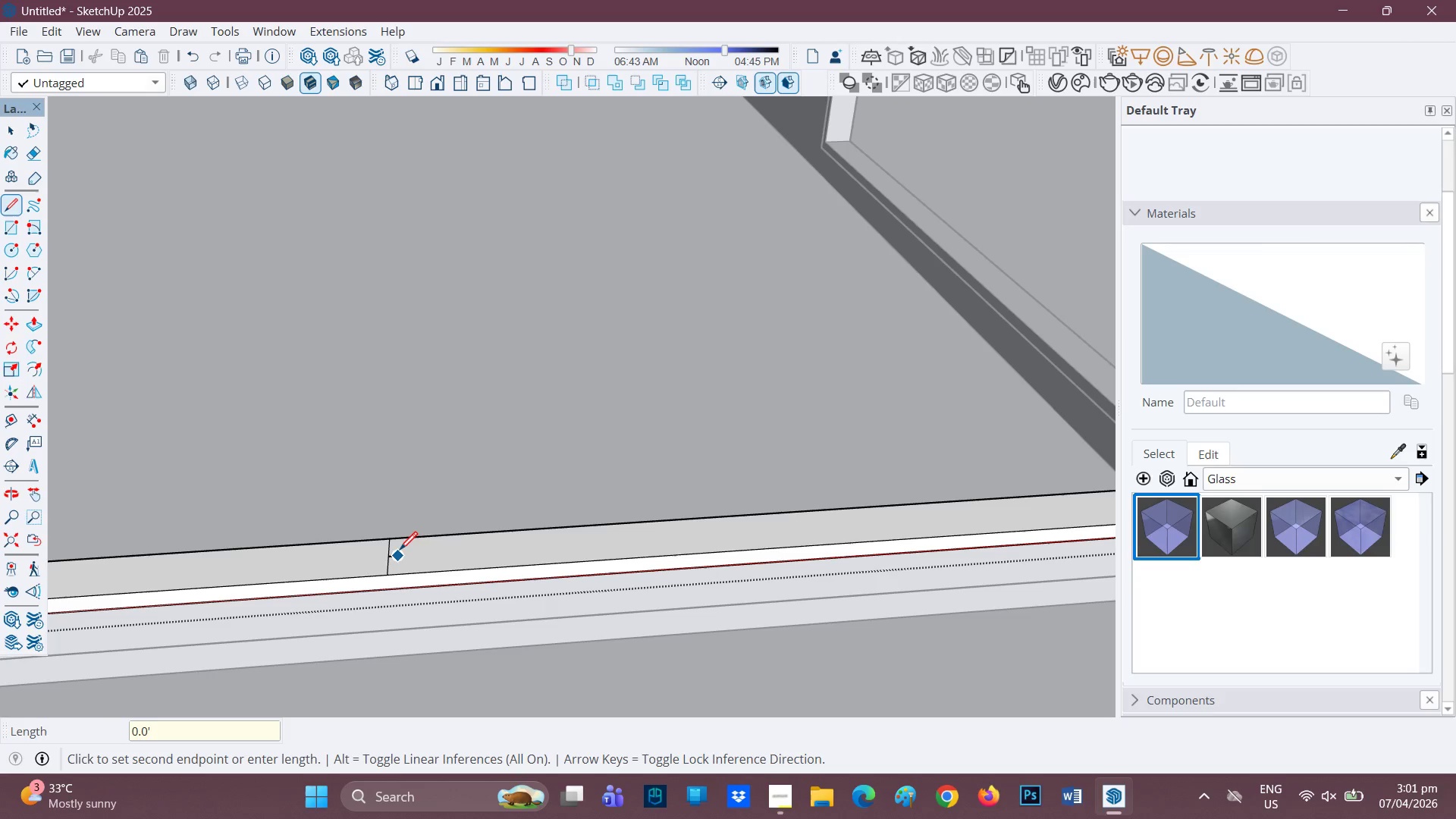 
key(Space)
 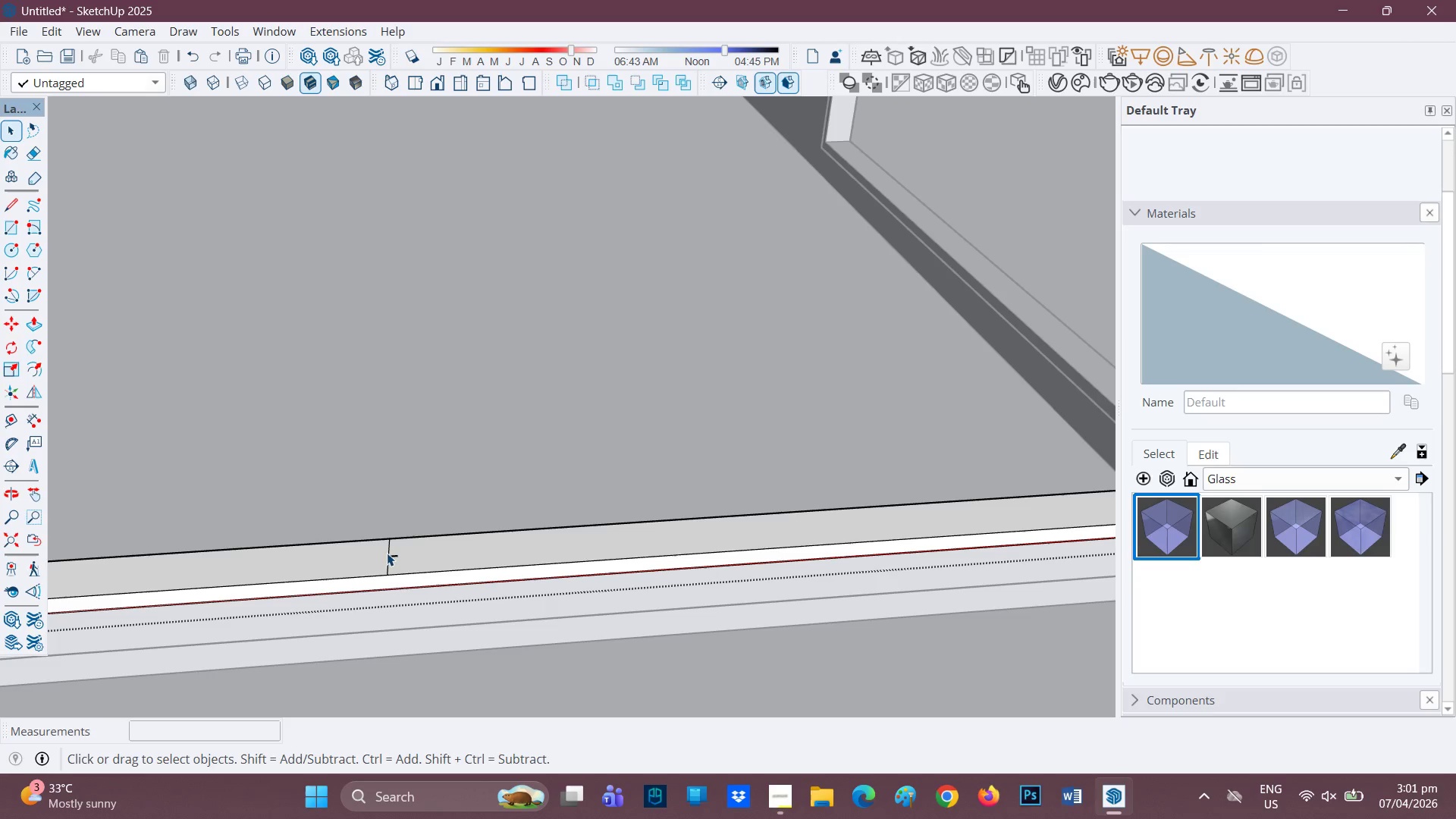 
key(L)
 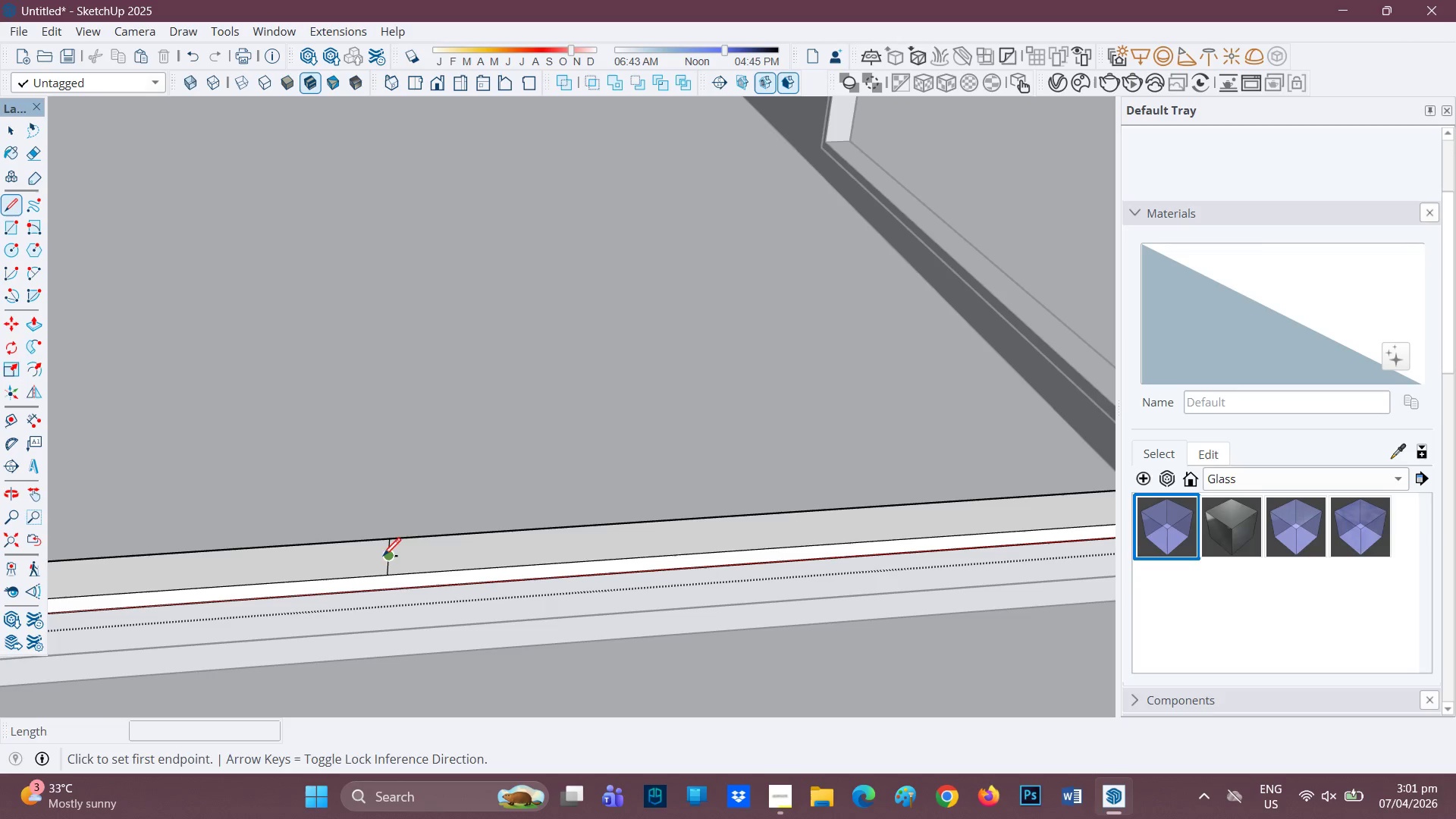 
left_click([384, 557])
 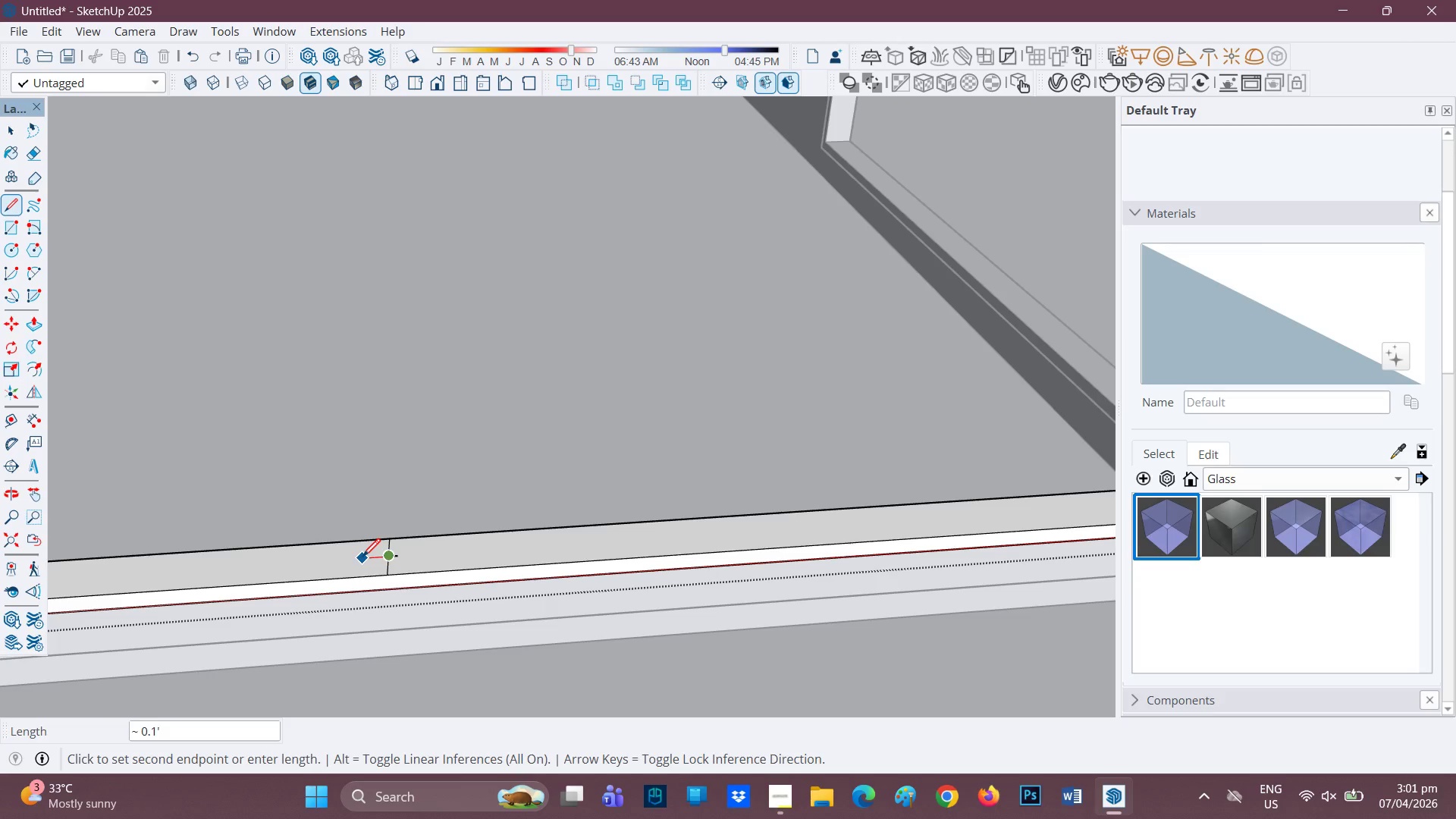 
type(.05)
 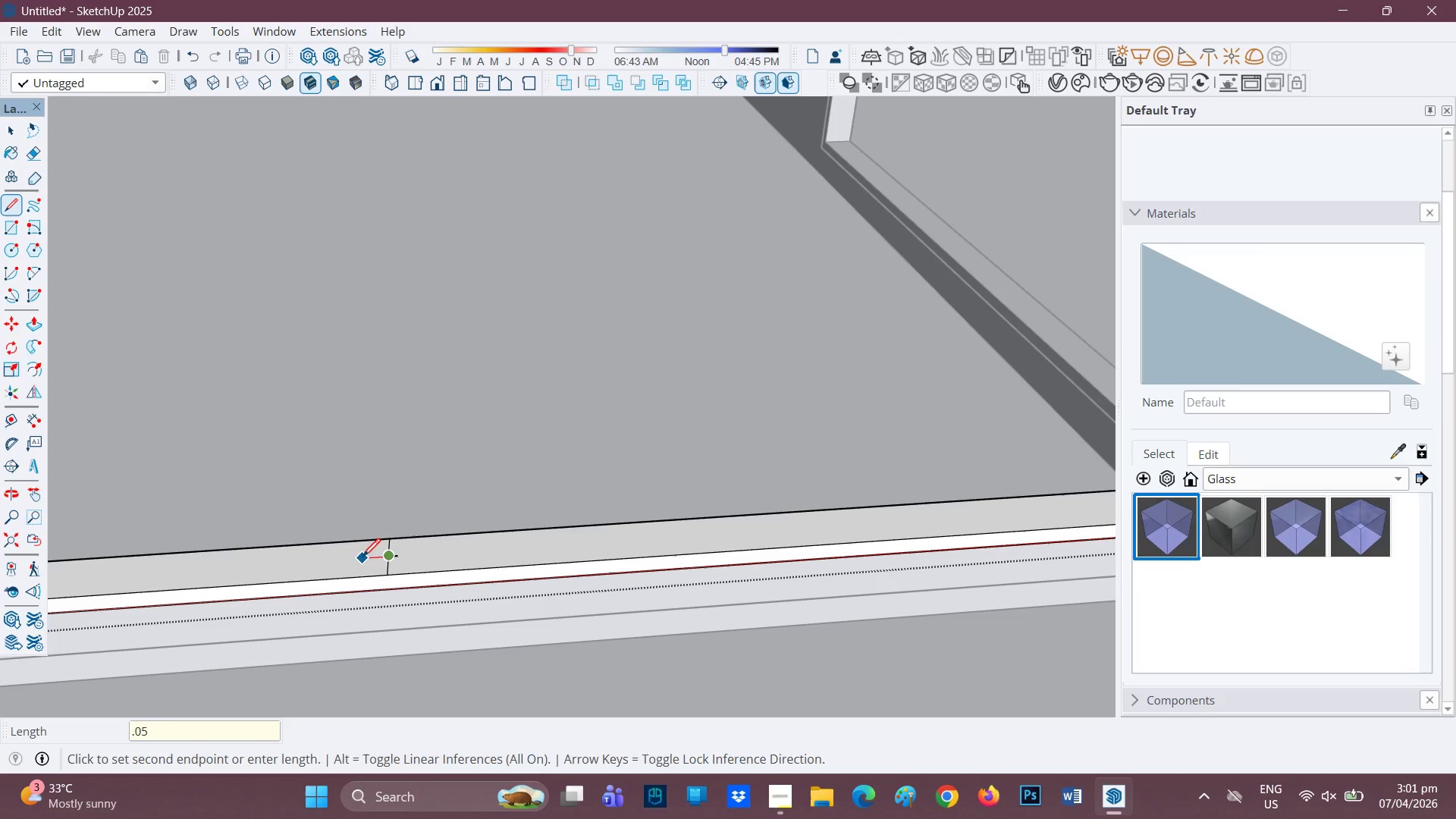 
key(Enter)
 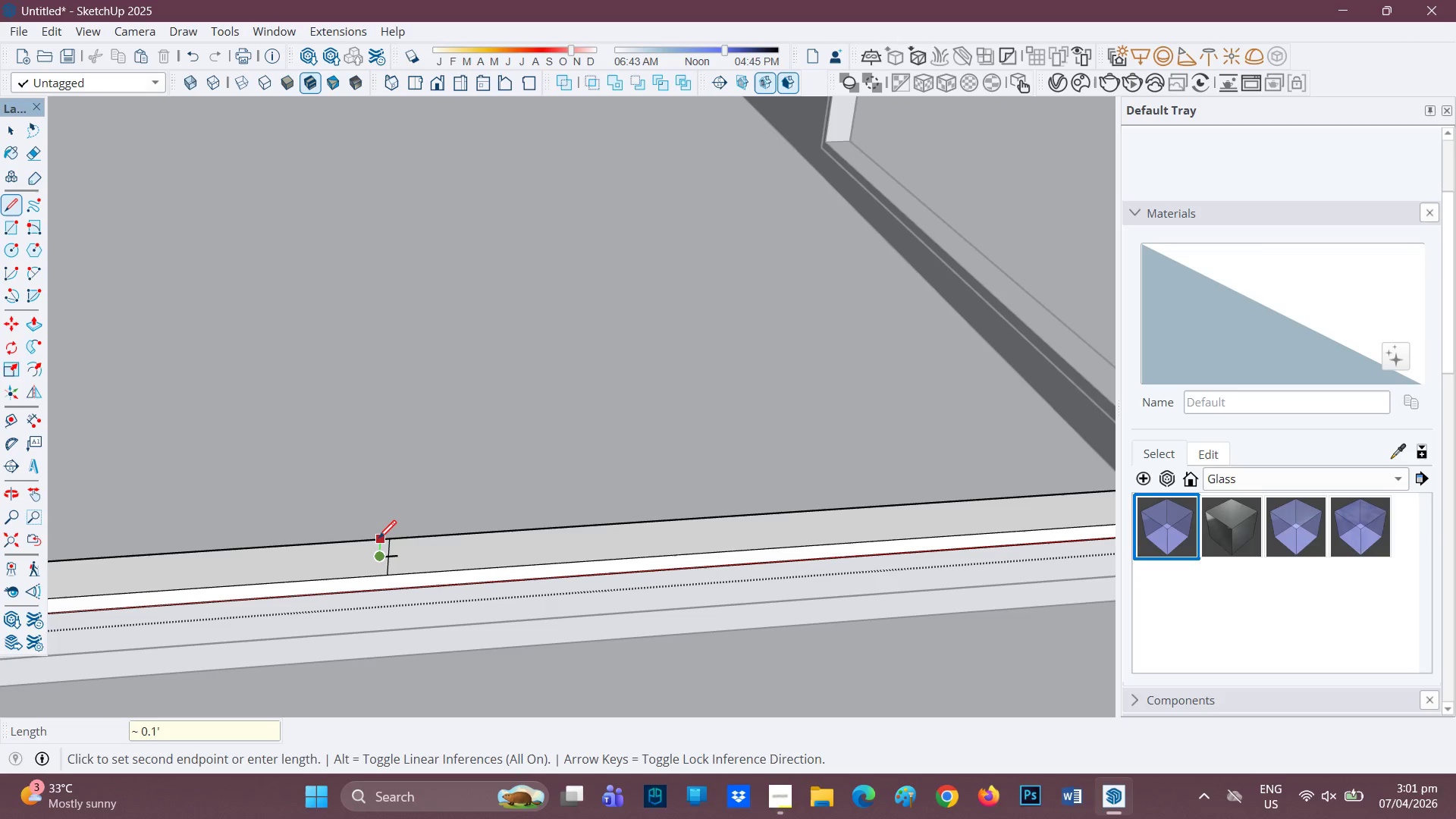 
left_click([378, 540])
 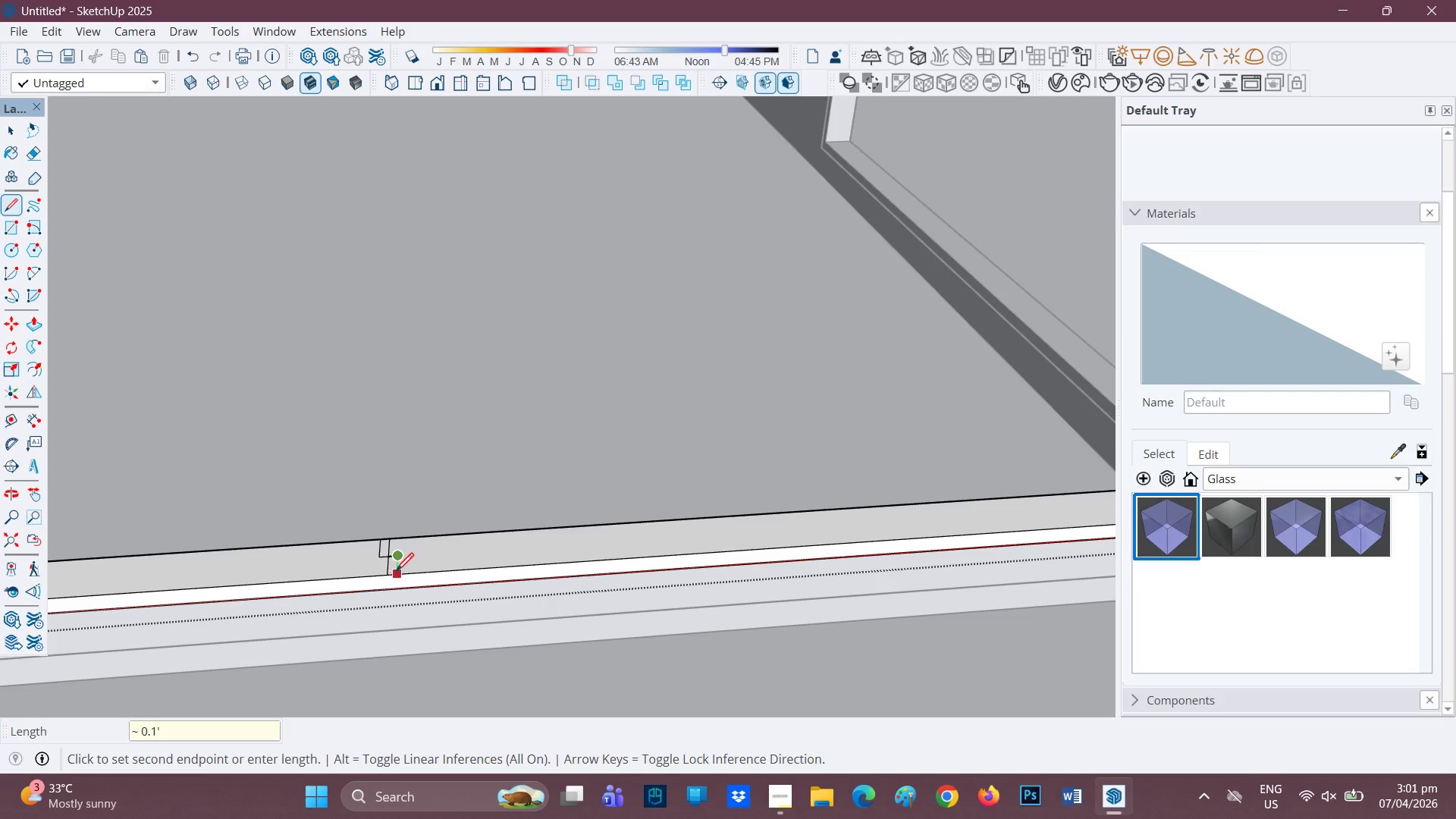 
scroll: coordinate [393, 563], scroll_direction: up, amount: 7.0
 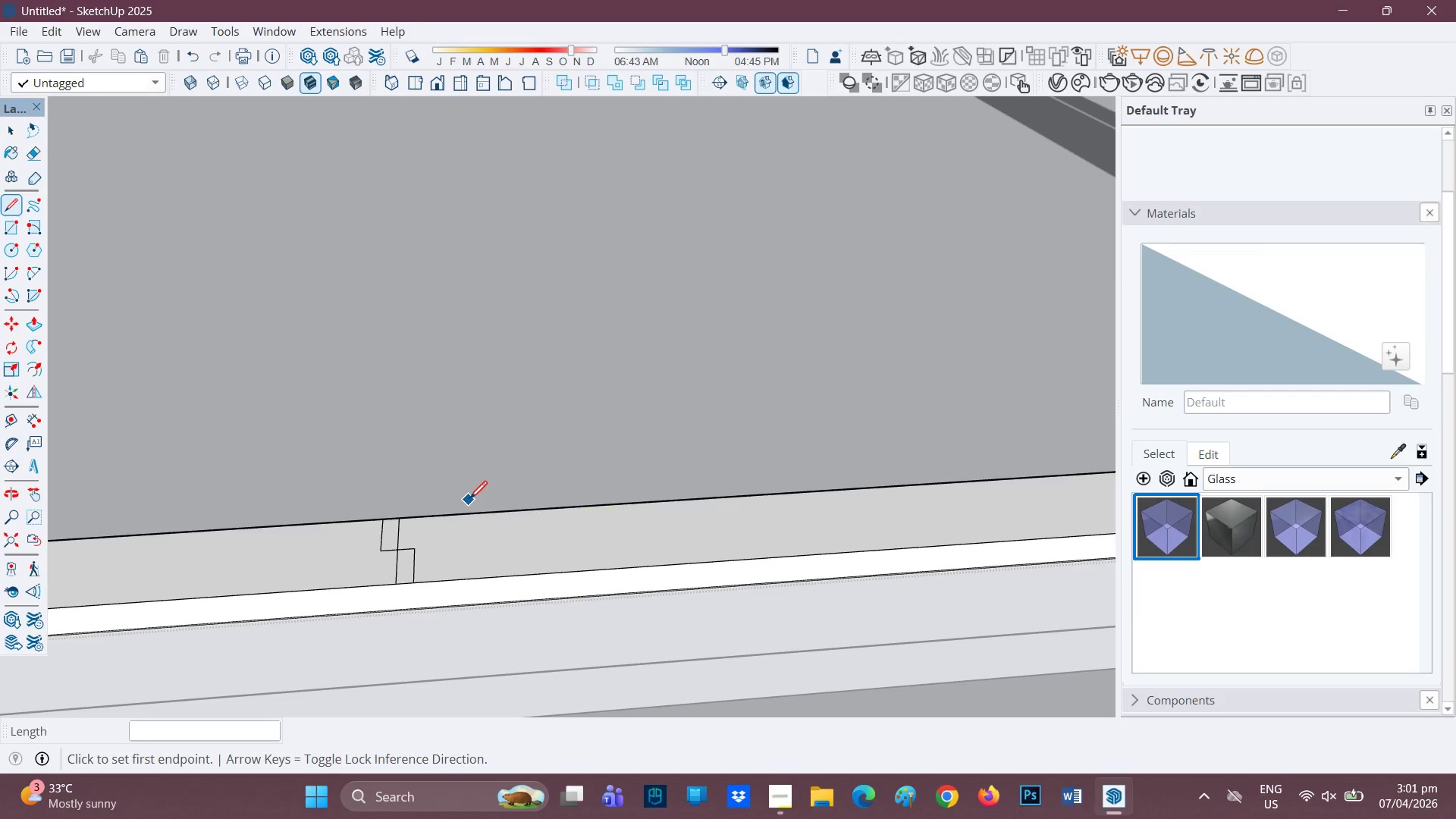 
key(E)
 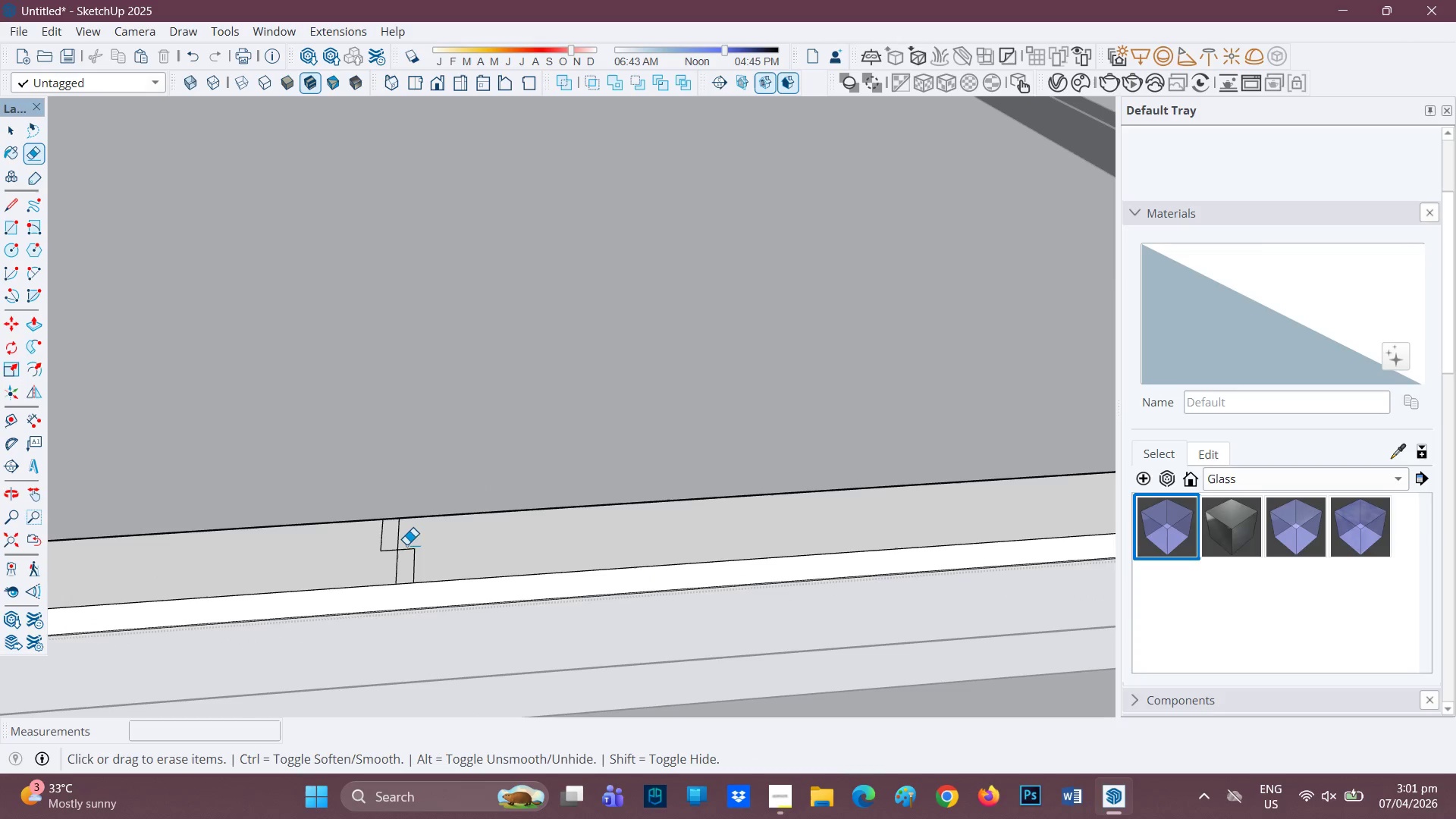 
left_click_drag(start_coordinate=[401, 546], to_coordinate=[394, 560])
 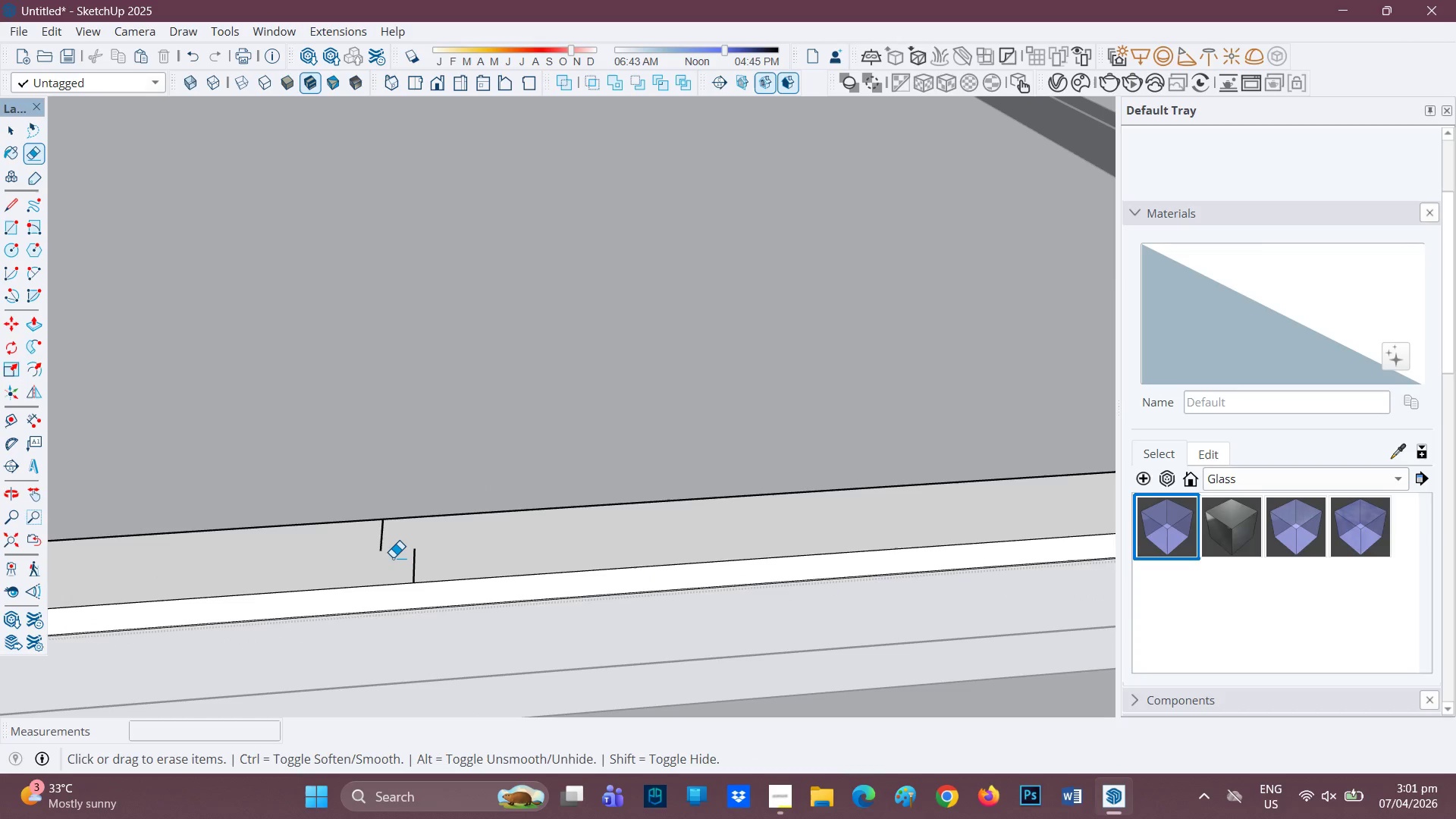 
key(R)
 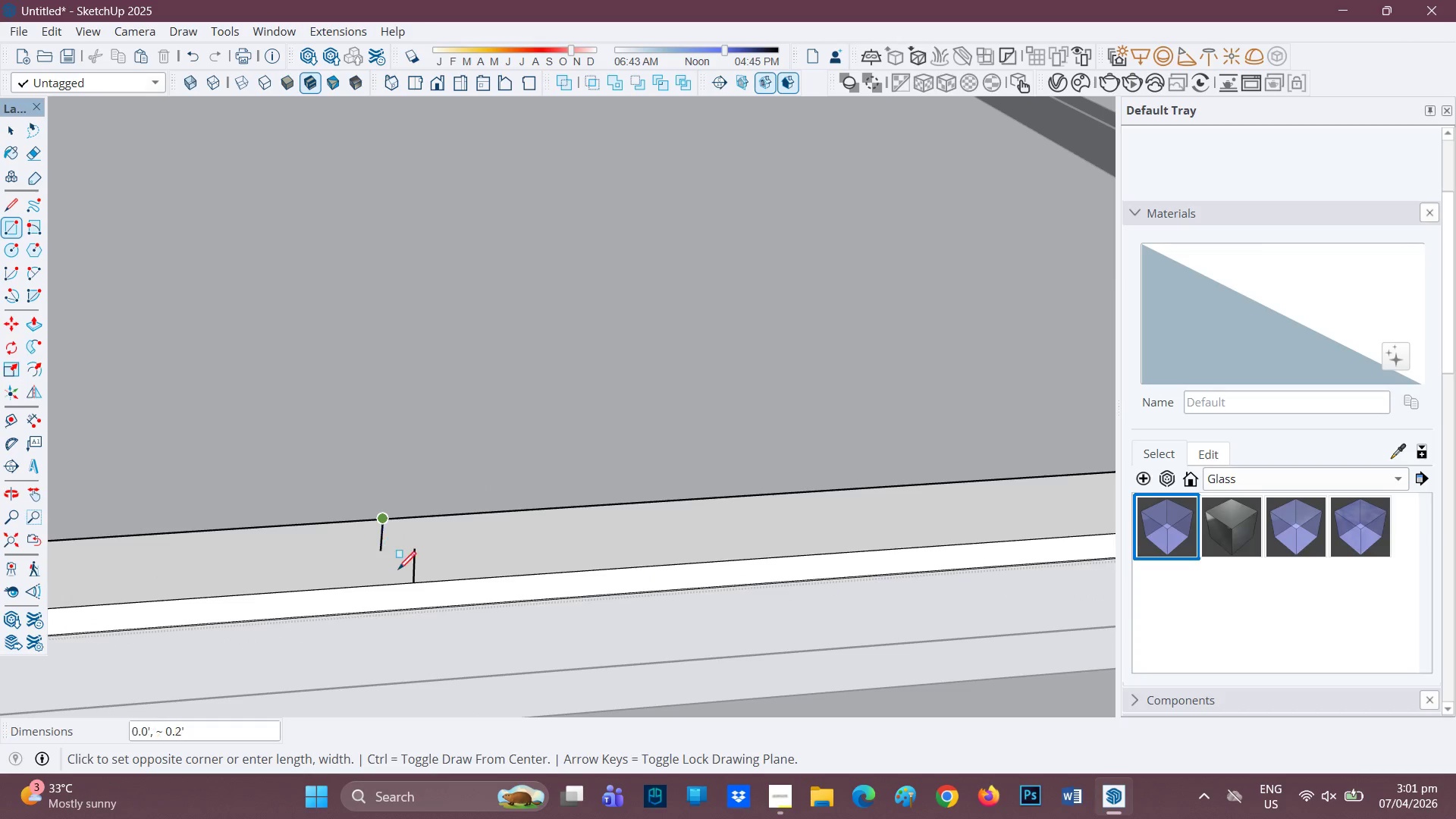 
left_click([414, 584])
 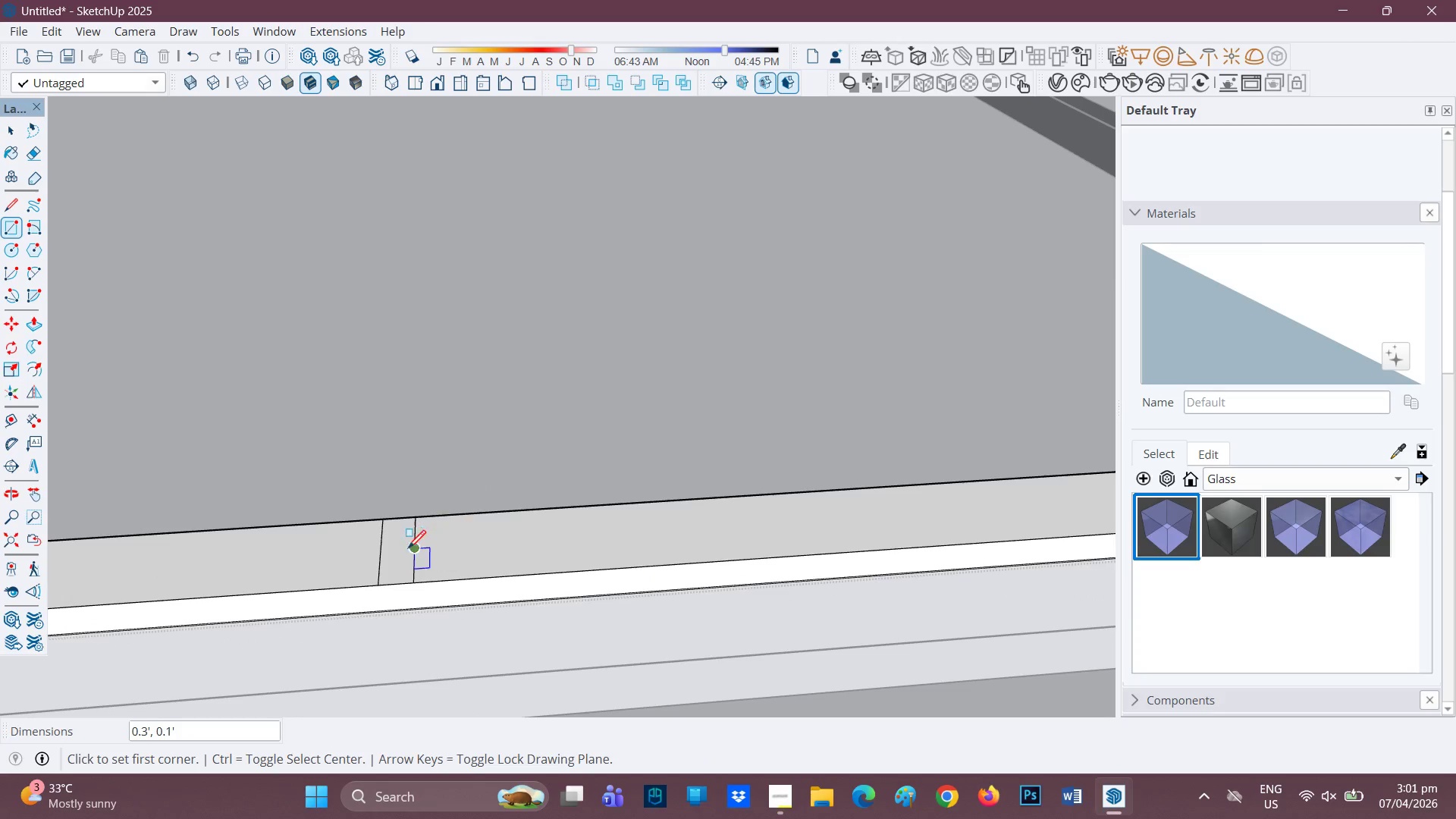 
key(P)
 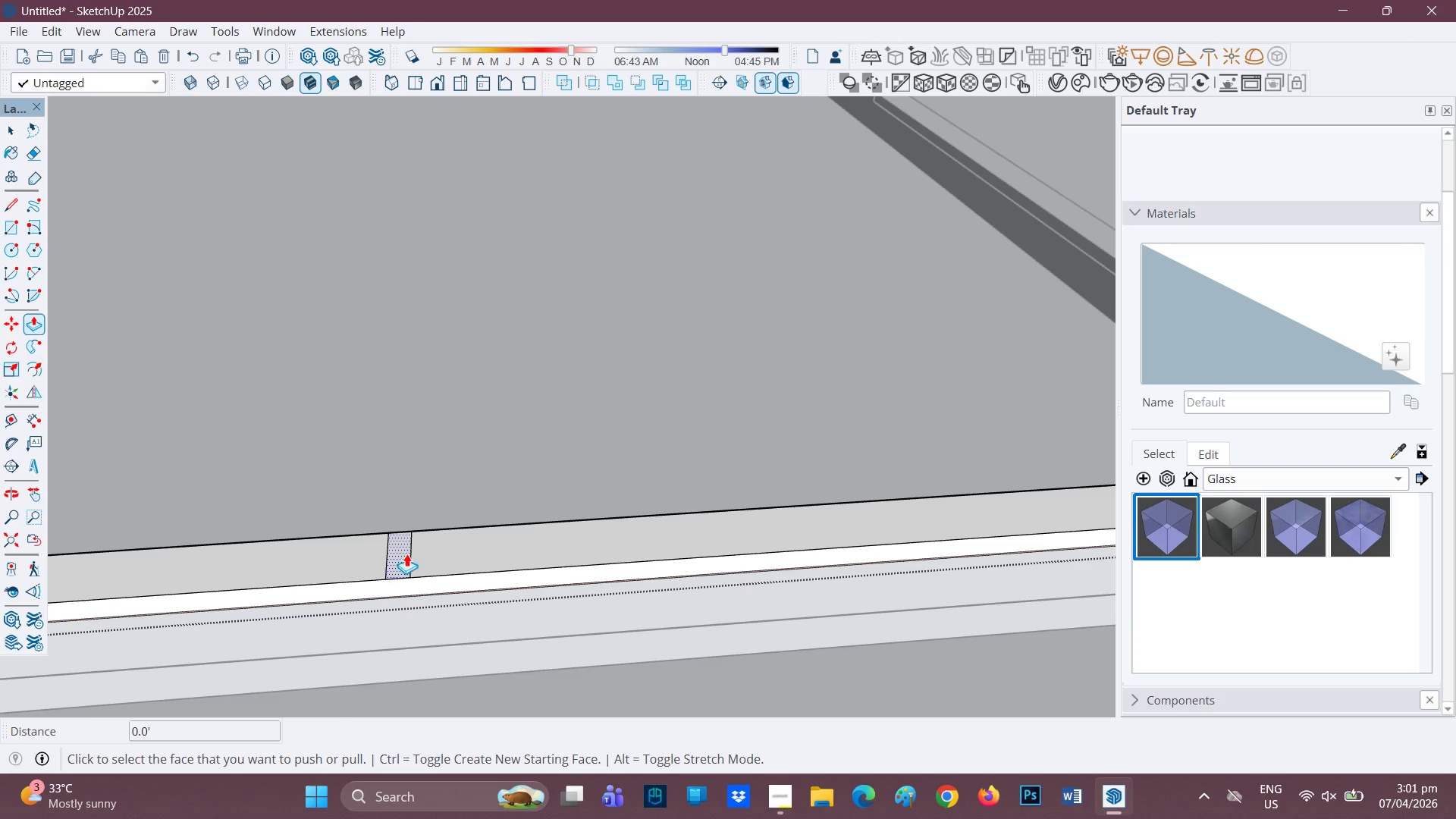 
scroll: coordinate [401, 570], scroll_direction: down, amount: 4.0
 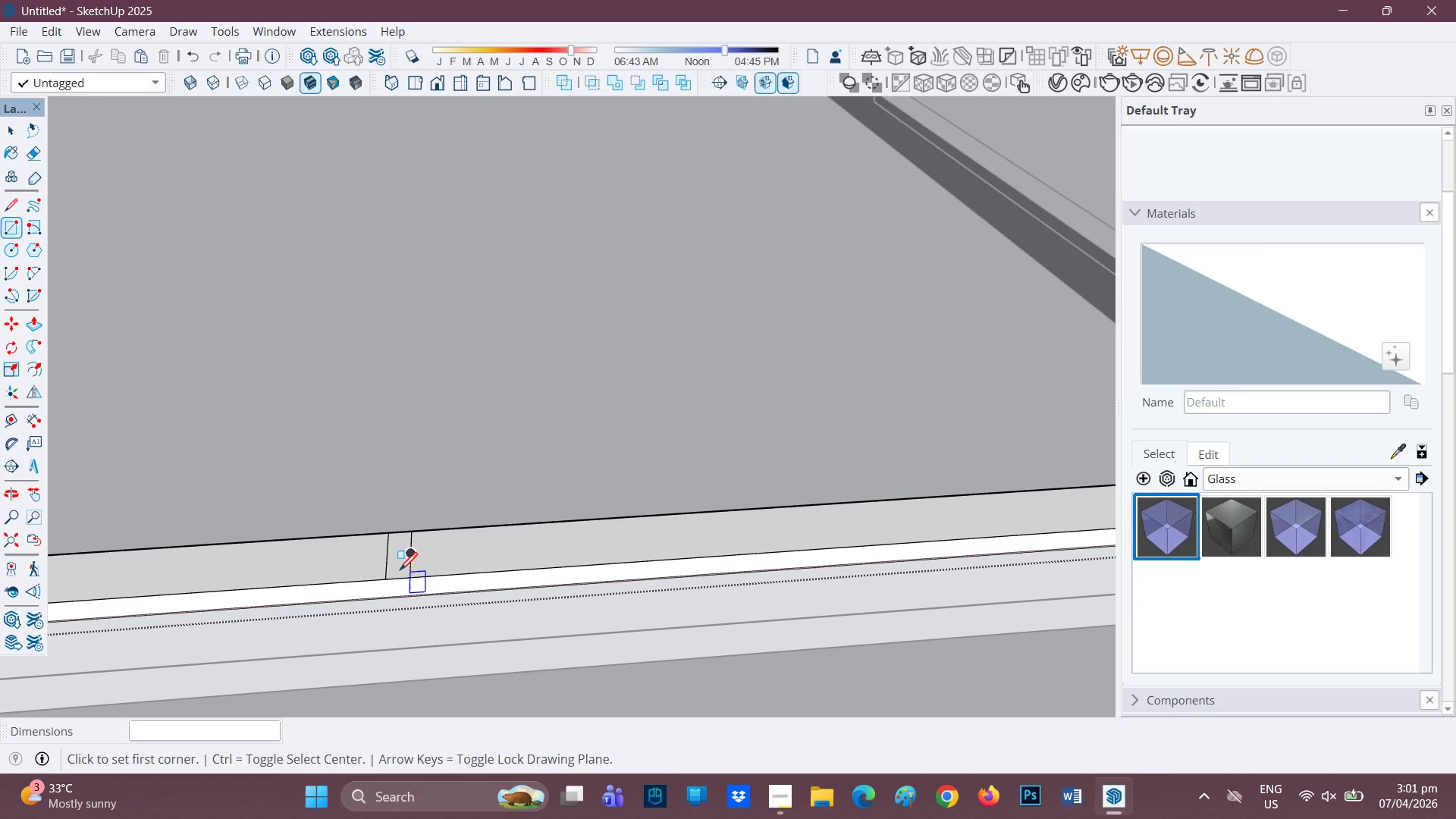 
left_click([407, 553])
 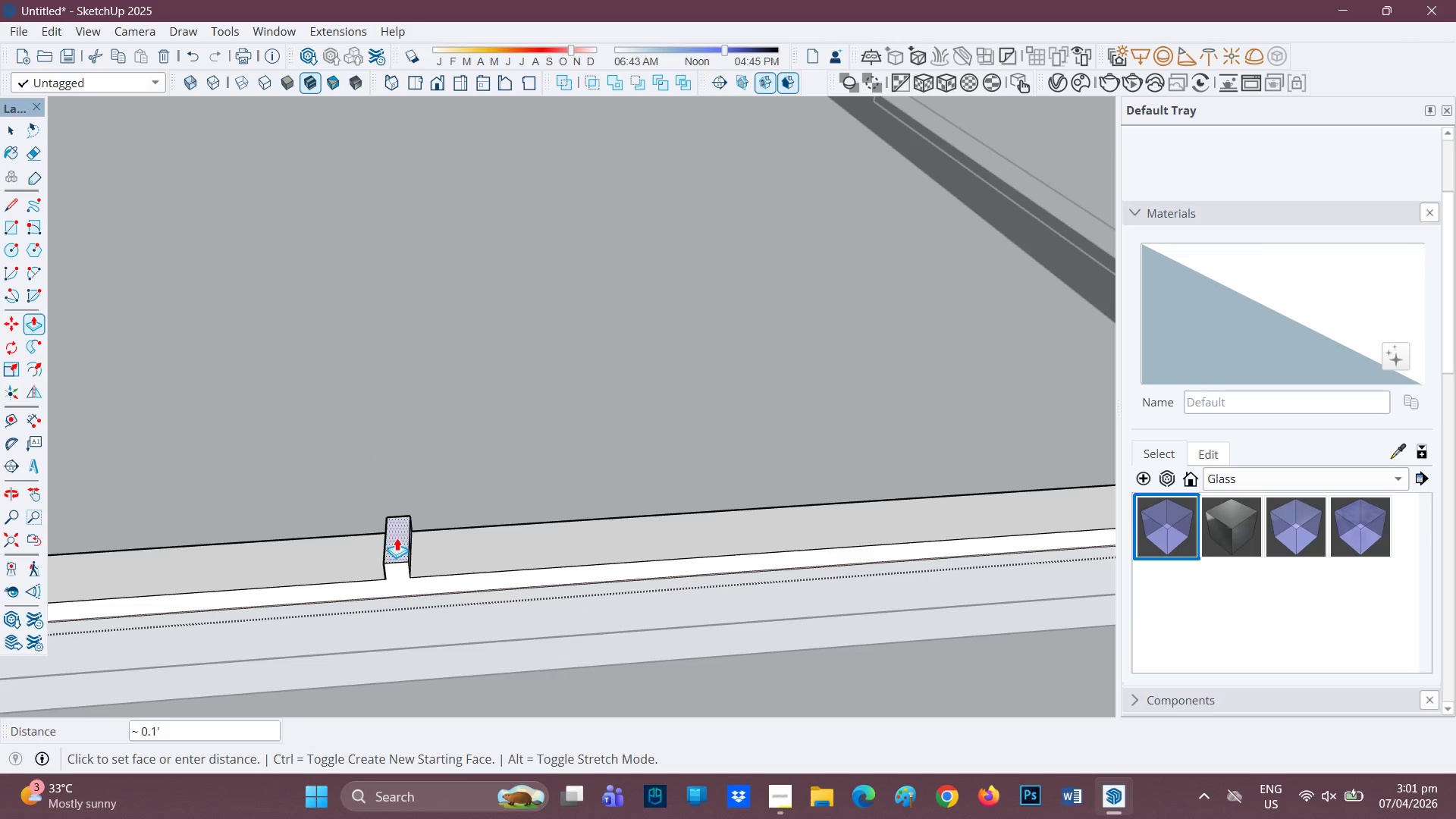 
wait(9.55)
 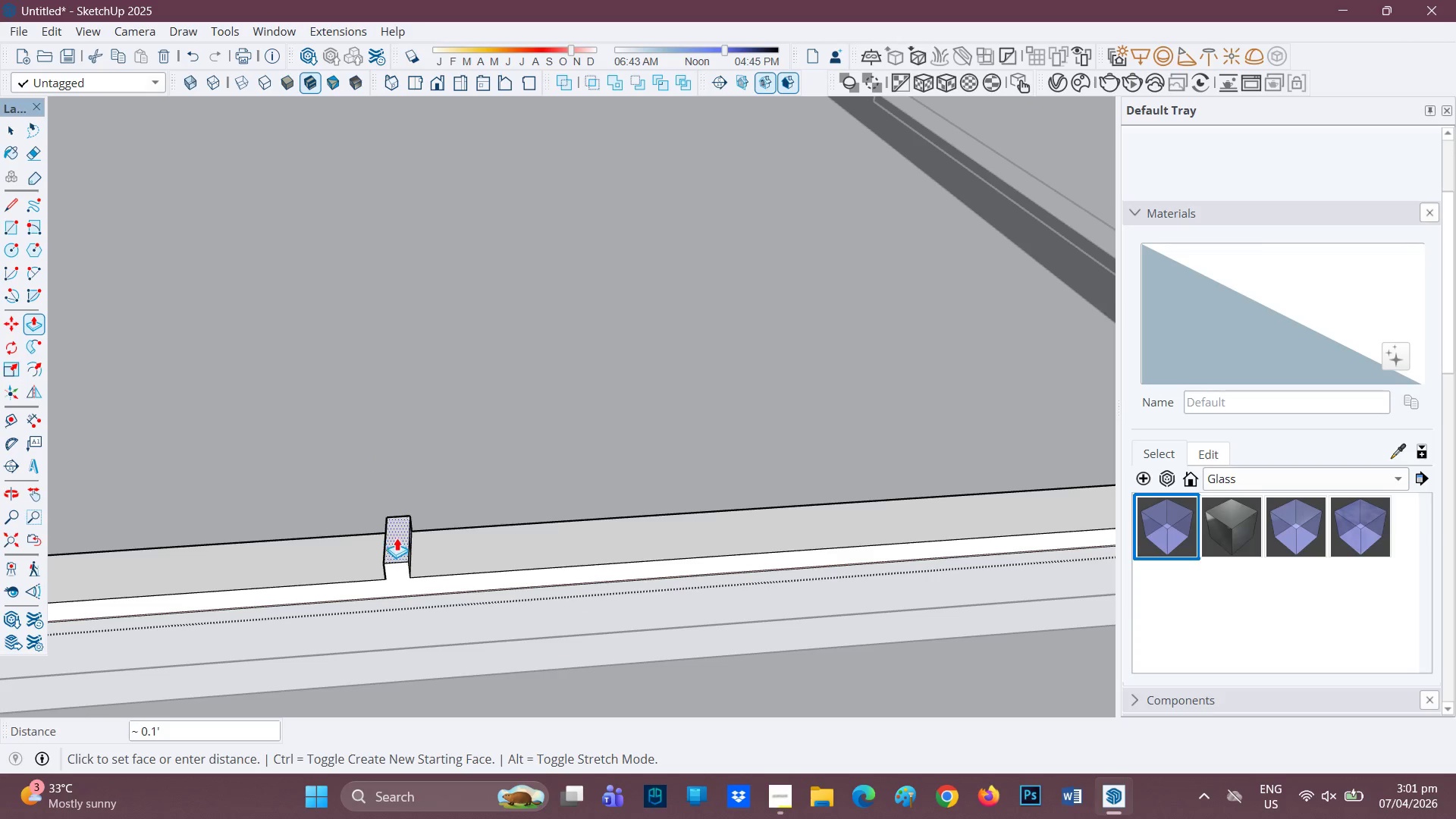 
key(H)
 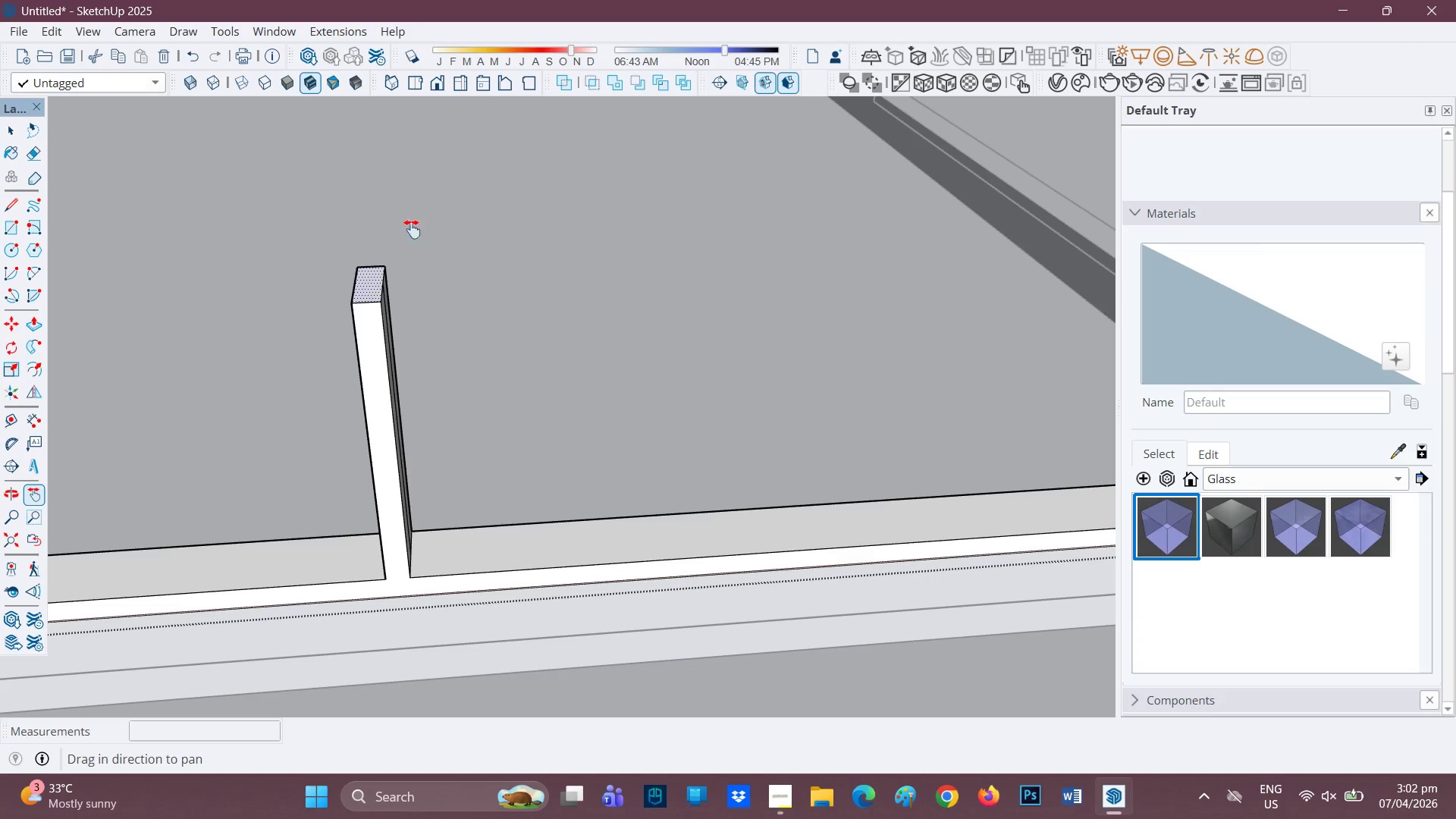 
left_click_drag(start_coordinate=[422, 216], to_coordinate=[419, 504])
 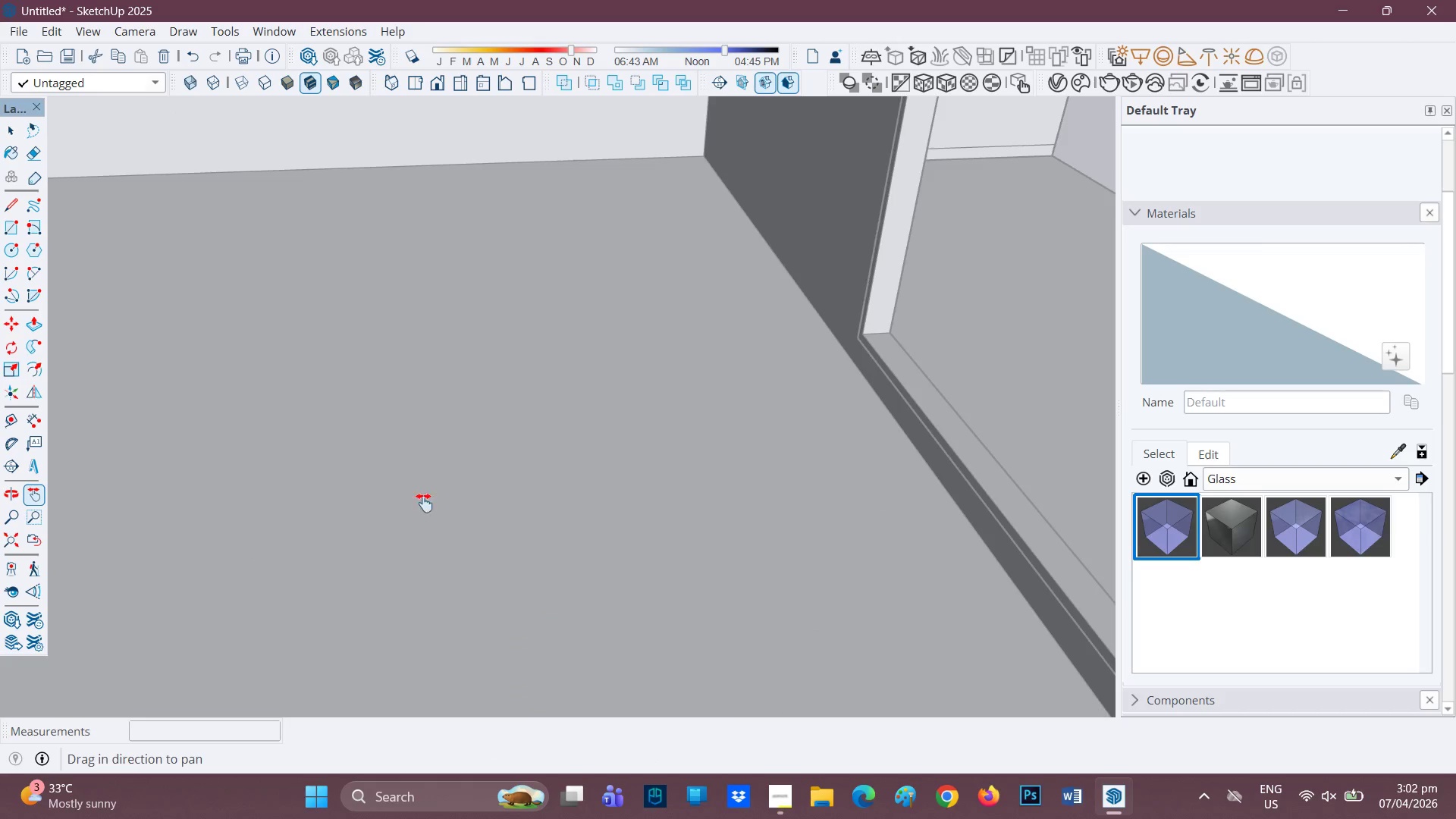 
scroll: coordinate [441, 444], scroll_direction: down, amount: 13.0
 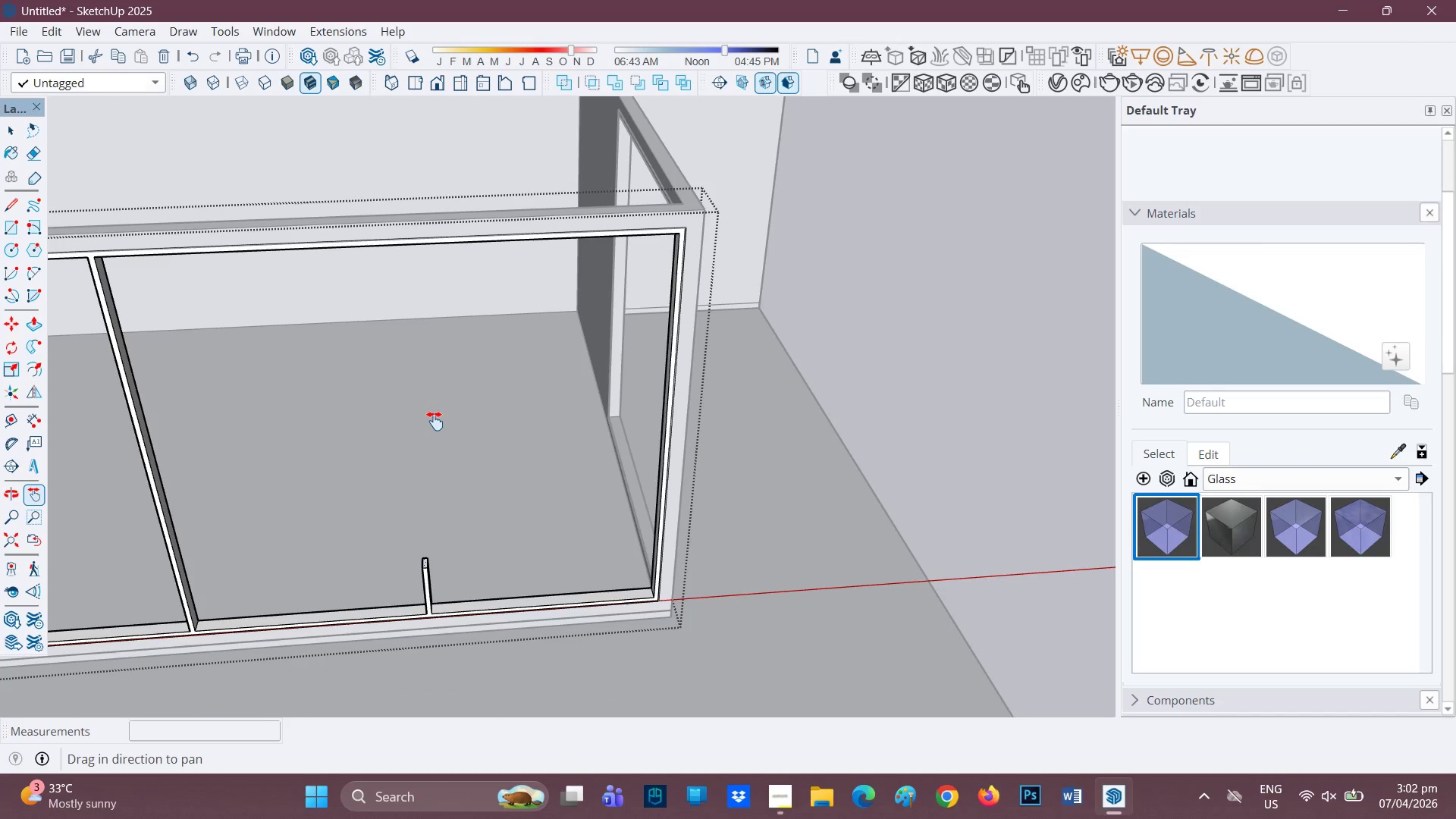 
key(P)
 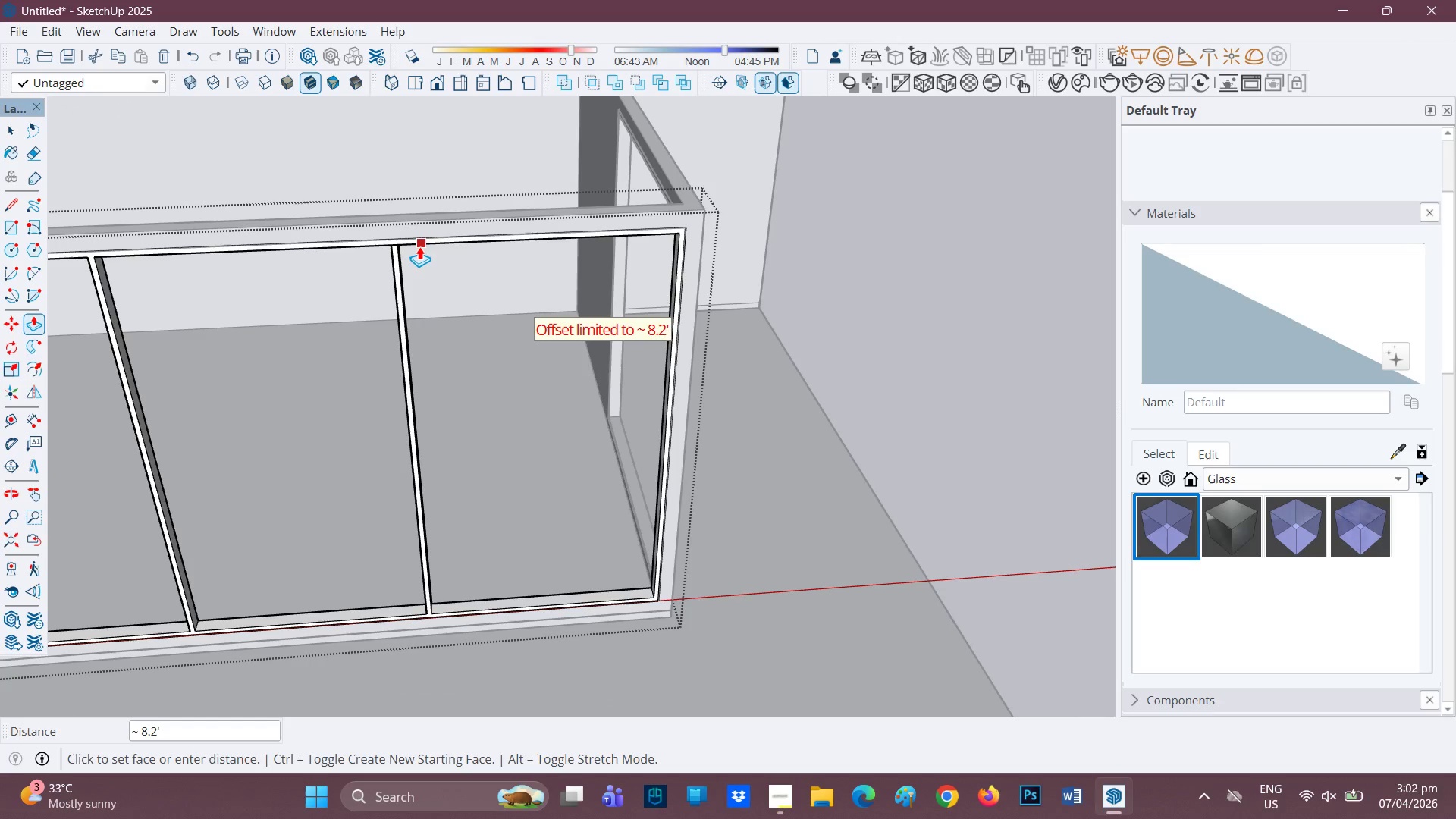 
left_click([419, 247])
 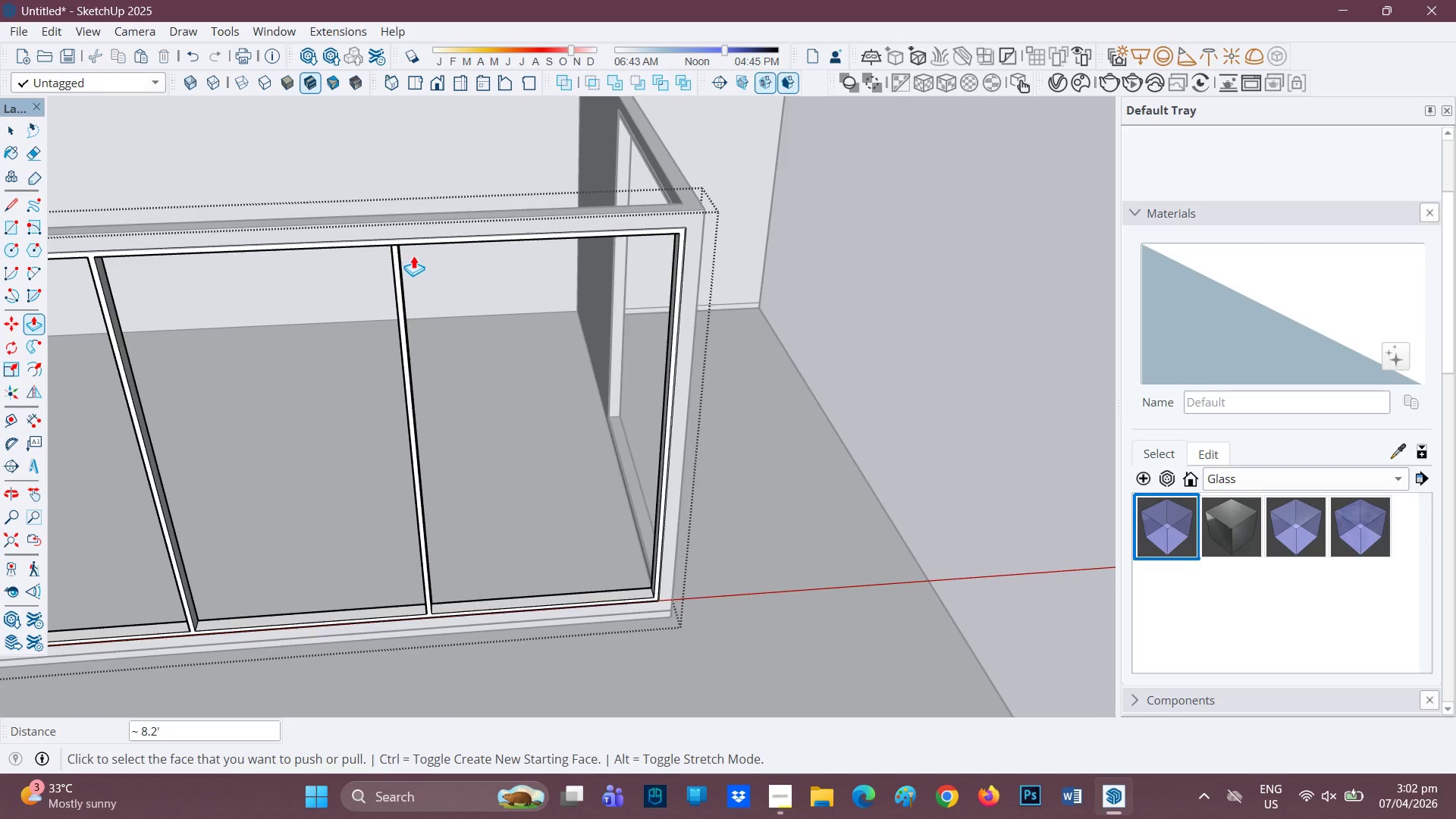 
scroll: coordinate [321, 255], scroll_direction: up, amount: 8.0
 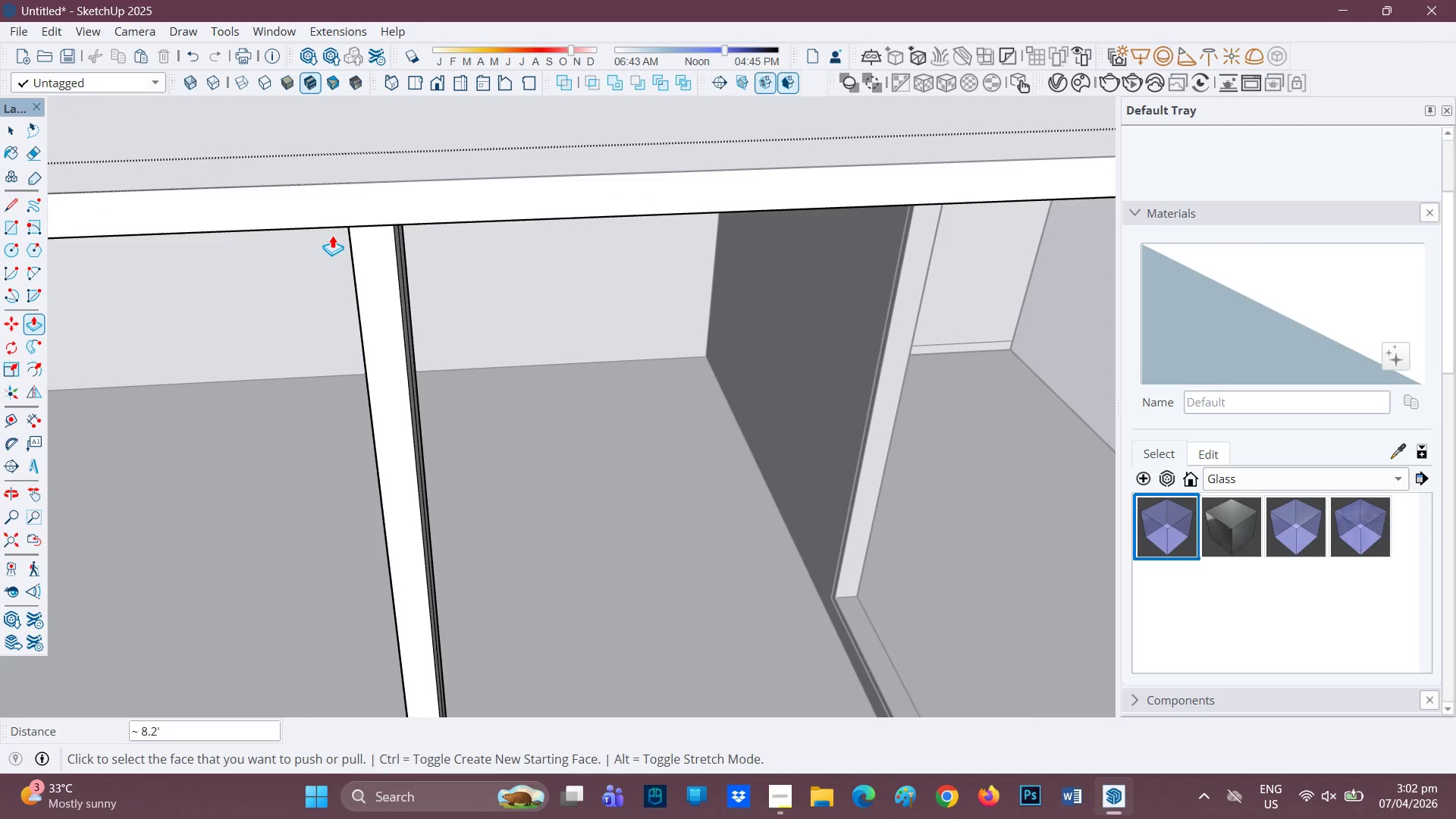 
key(E)
 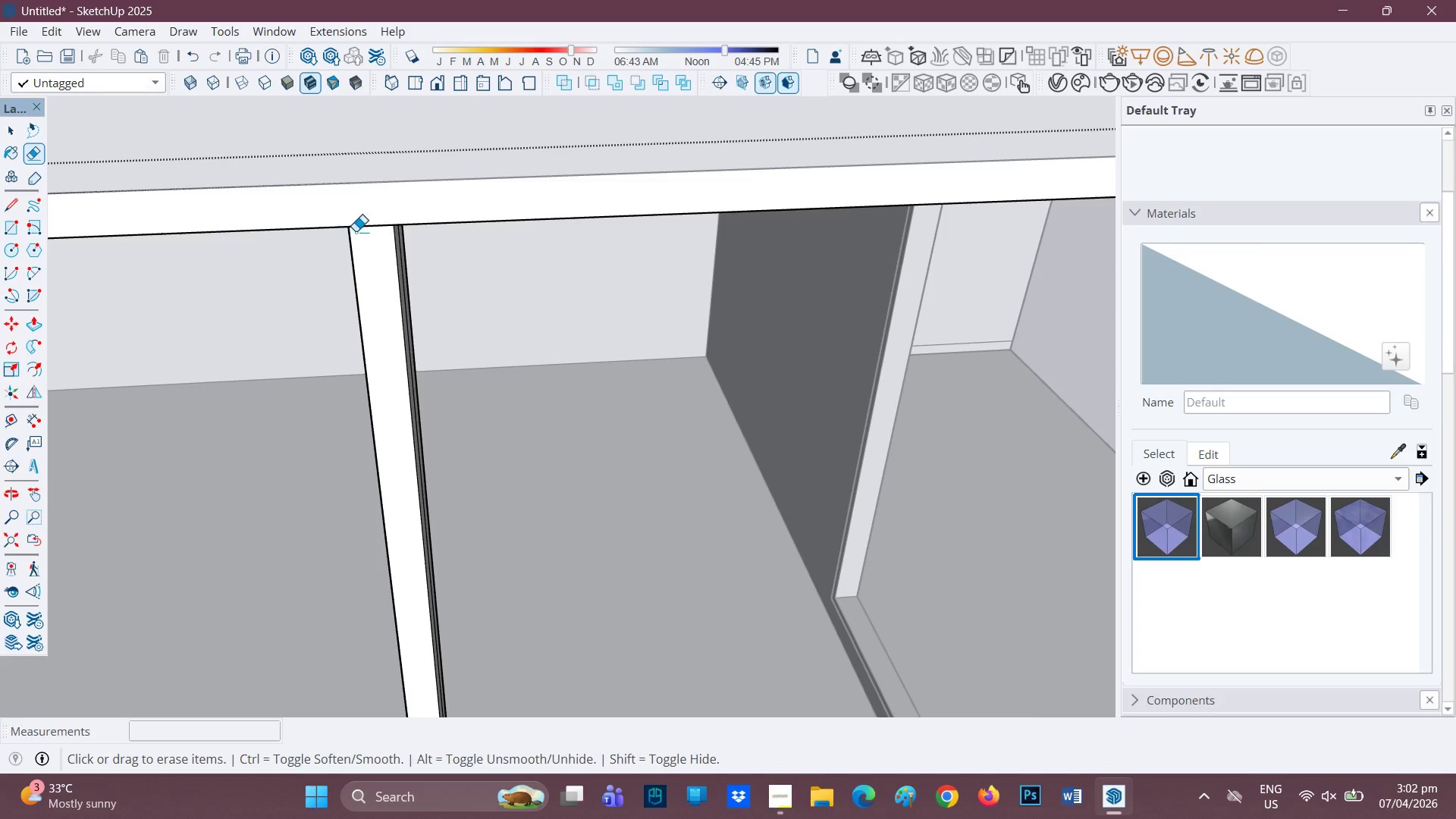 
left_click_drag(start_coordinate=[375, 226], to_coordinate=[373, 237])
 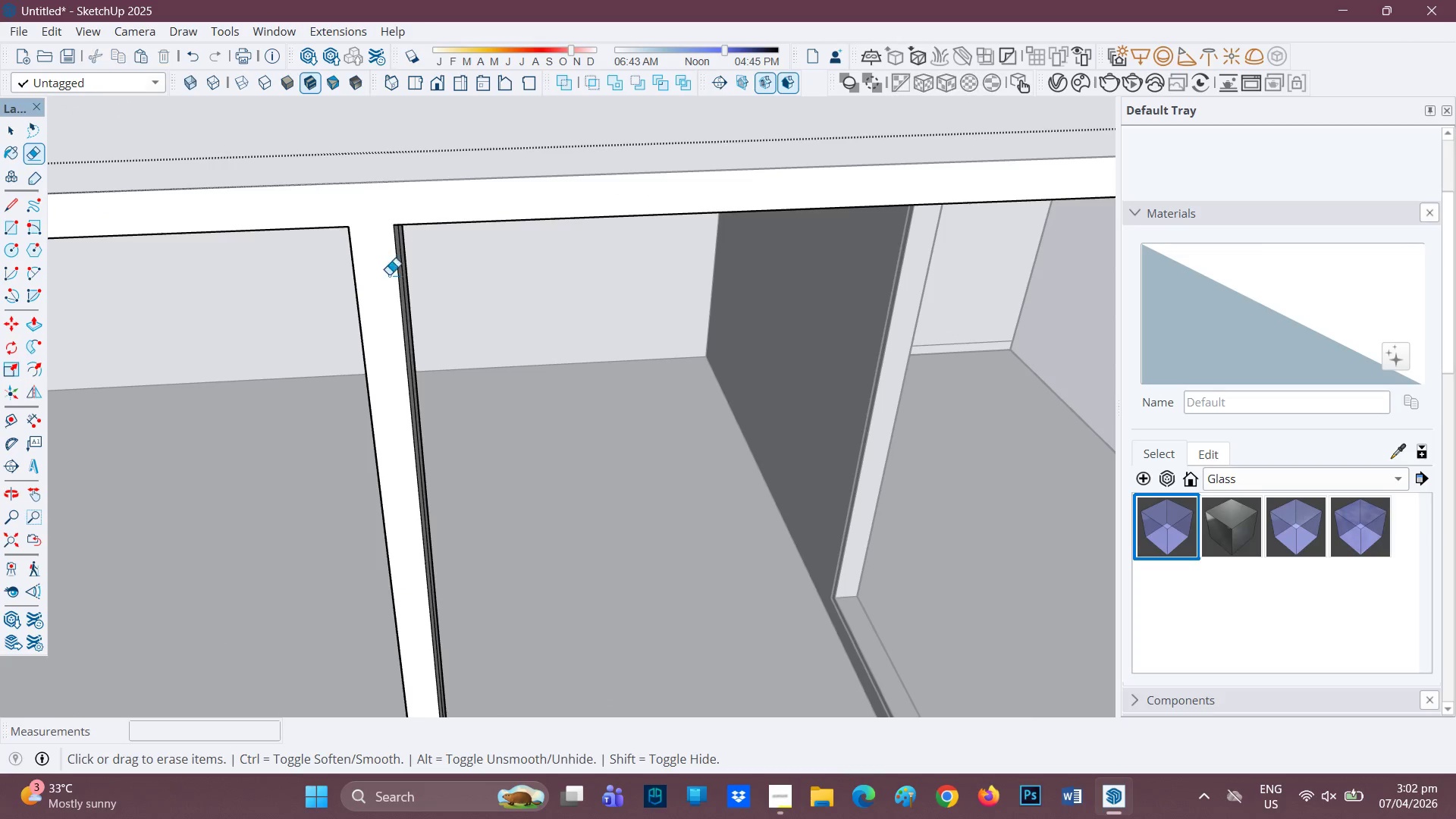 
scroll: coordinate [402, 273], scroll_direction: down, amount: 1.0
 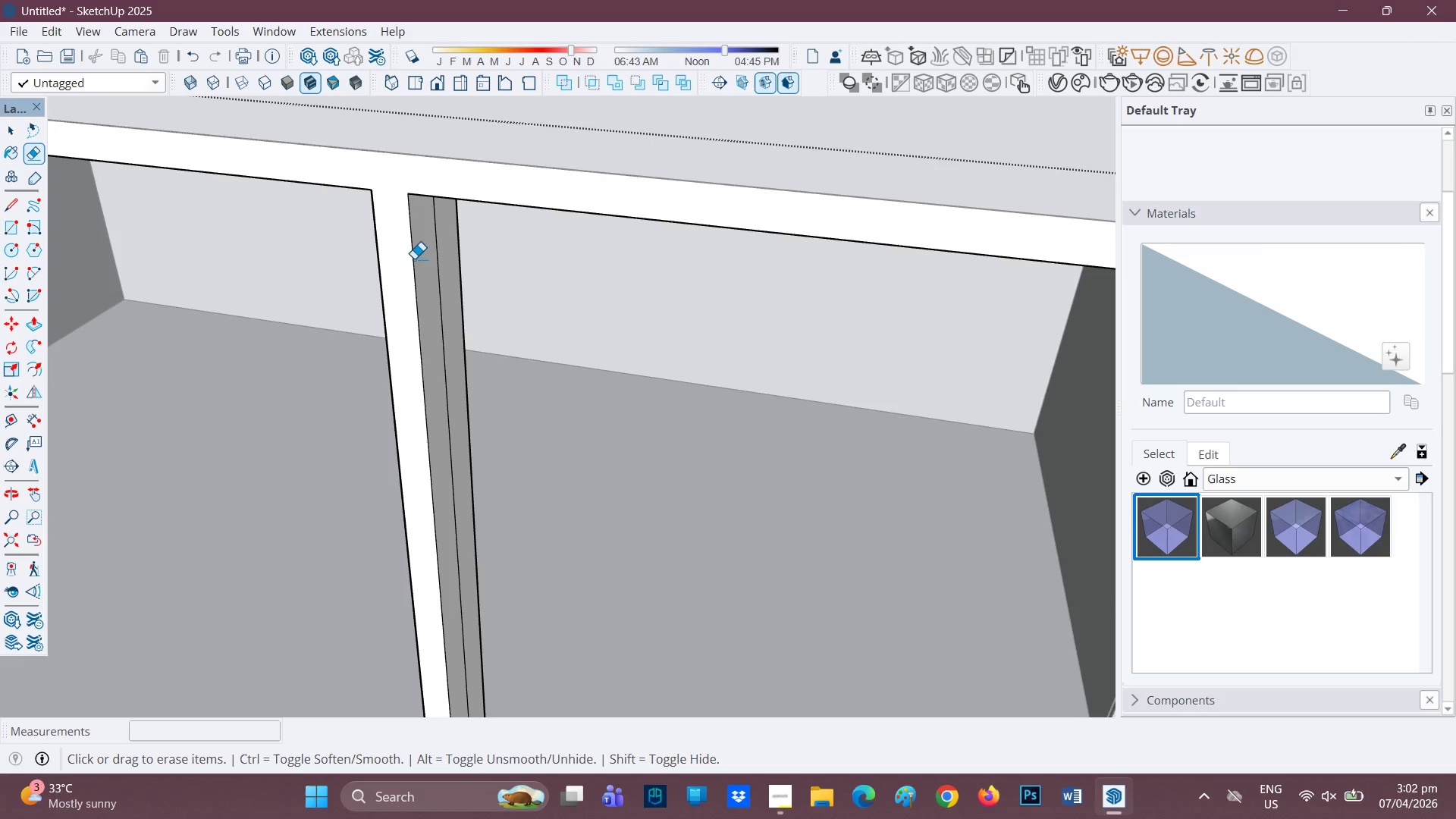 
left_click_drag(start_coordinate=[445, 268], to_coordinate=[438, 269])
 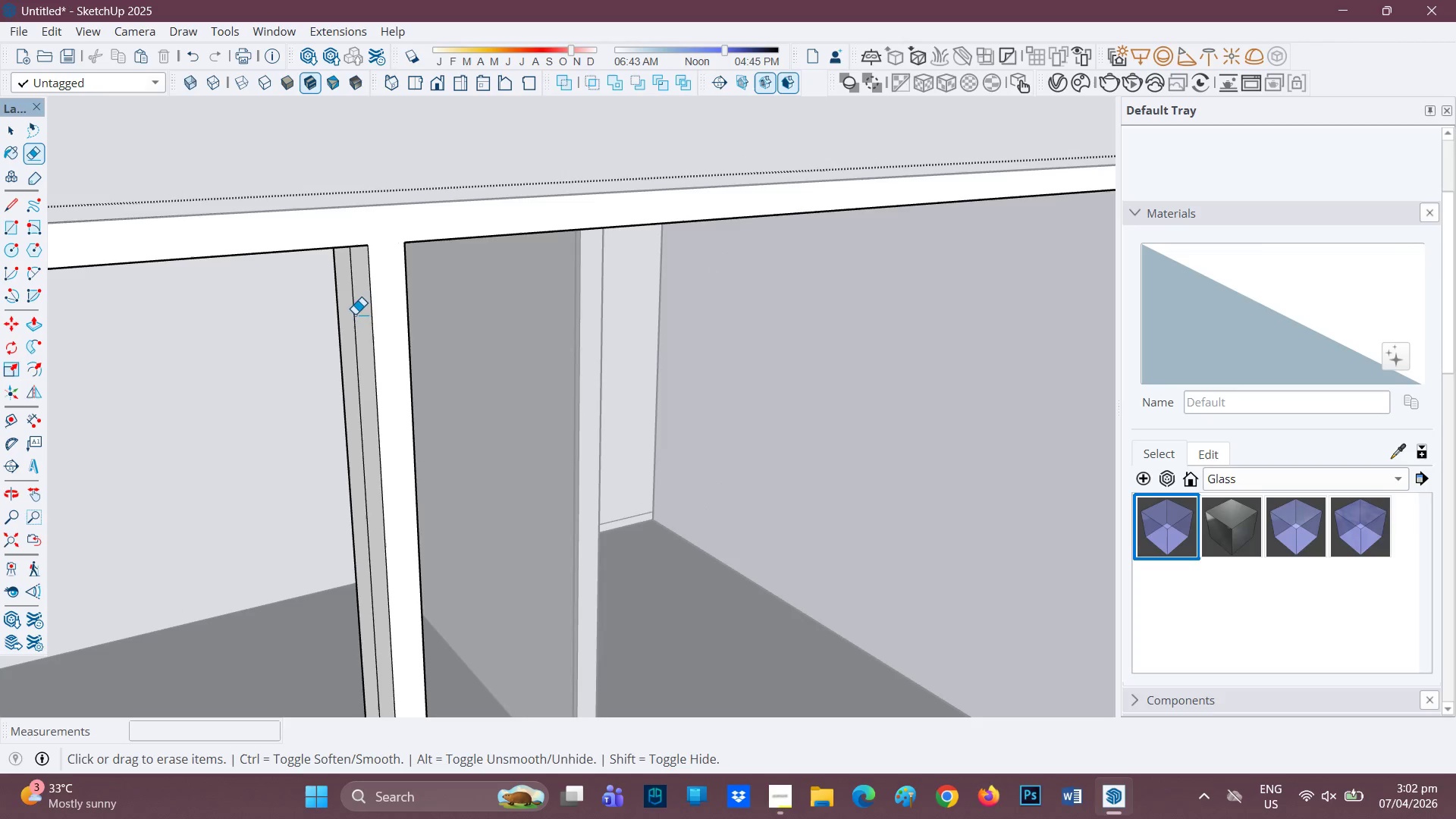 
left_click_drag(start_coordinate=[356, 315], to_coordinate=[348, 316])
 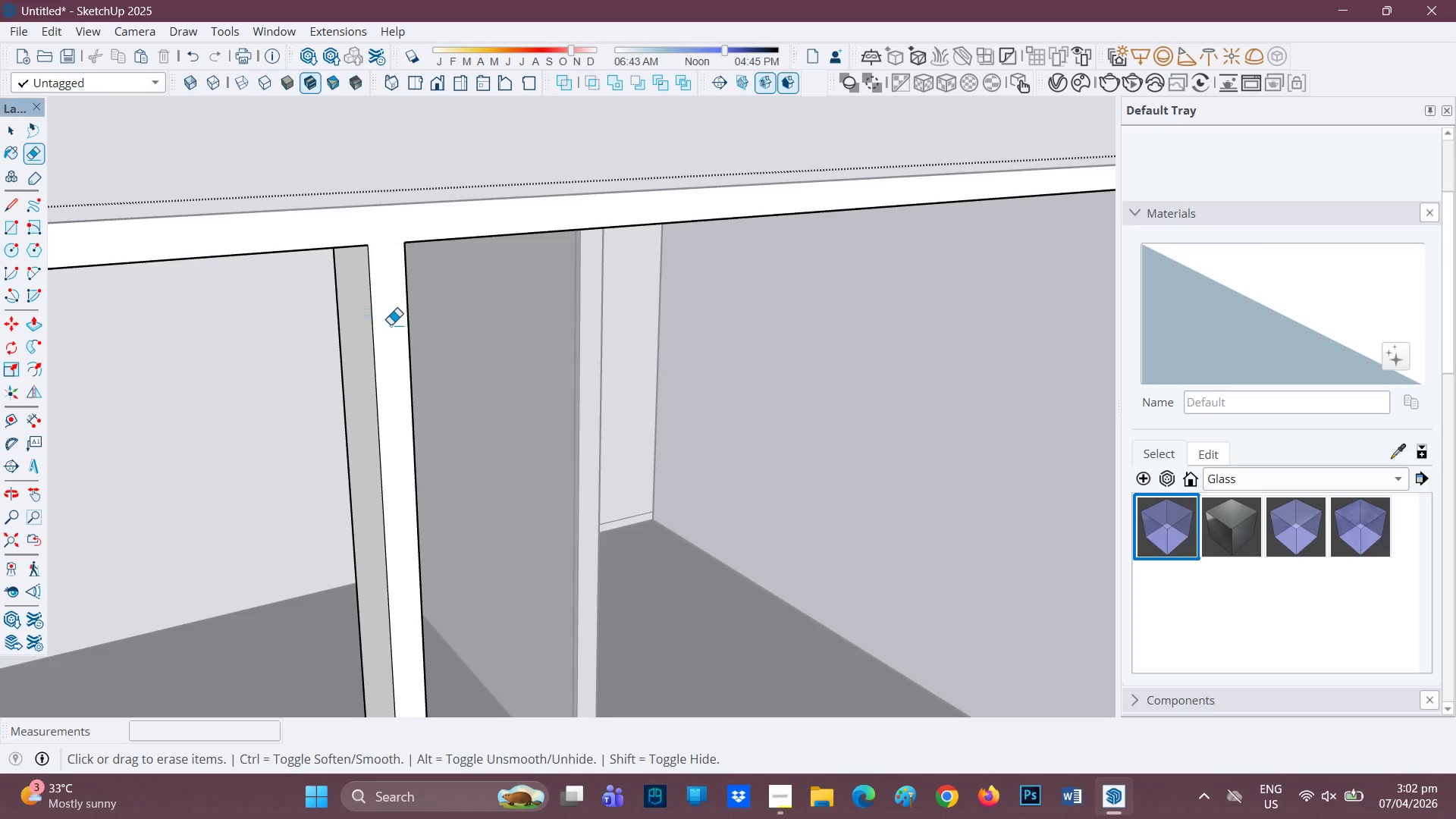 
key(H)
 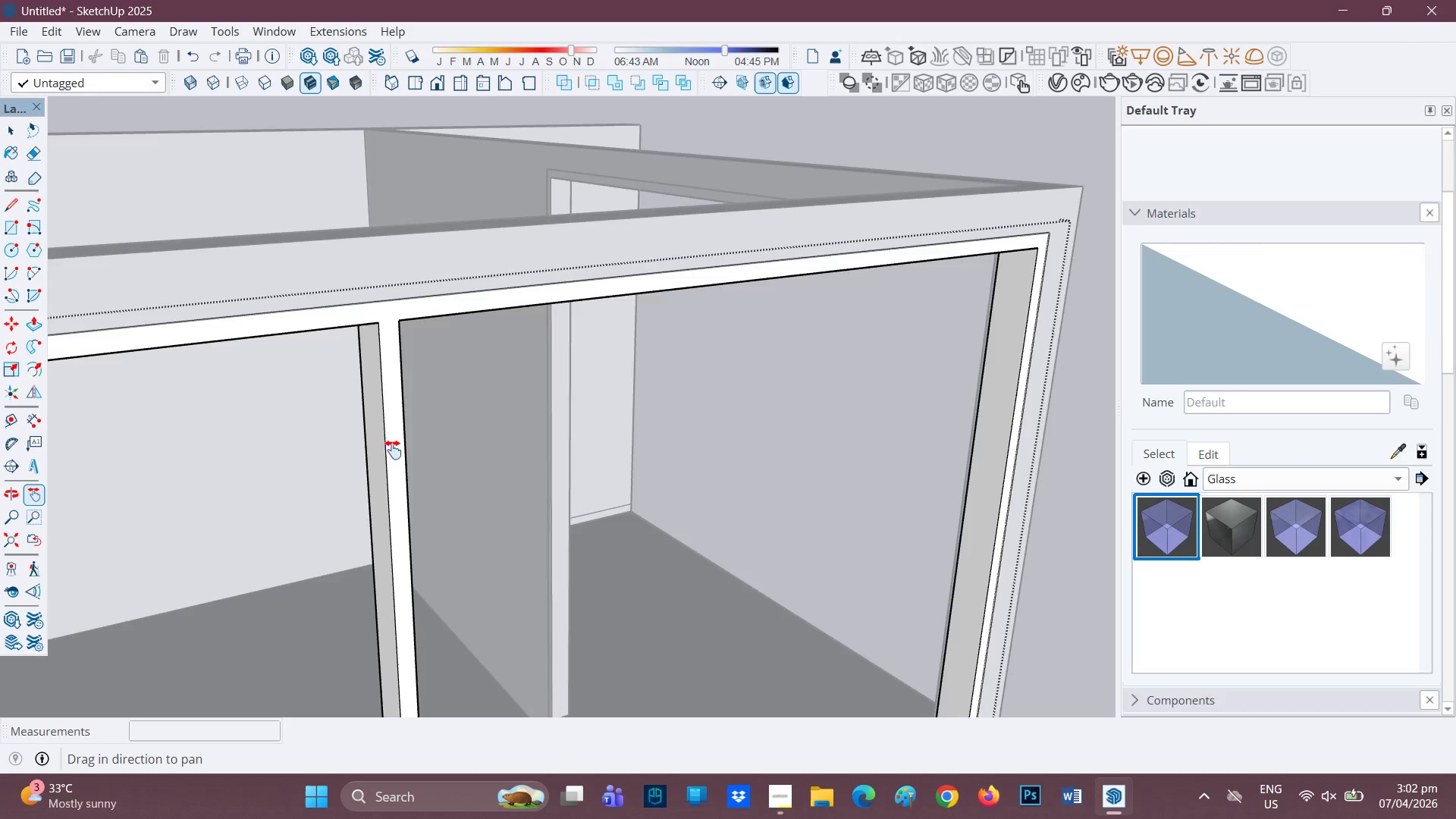 
scroll: coordinate [391, 482], scroll_direction: down, amount: 7.0
 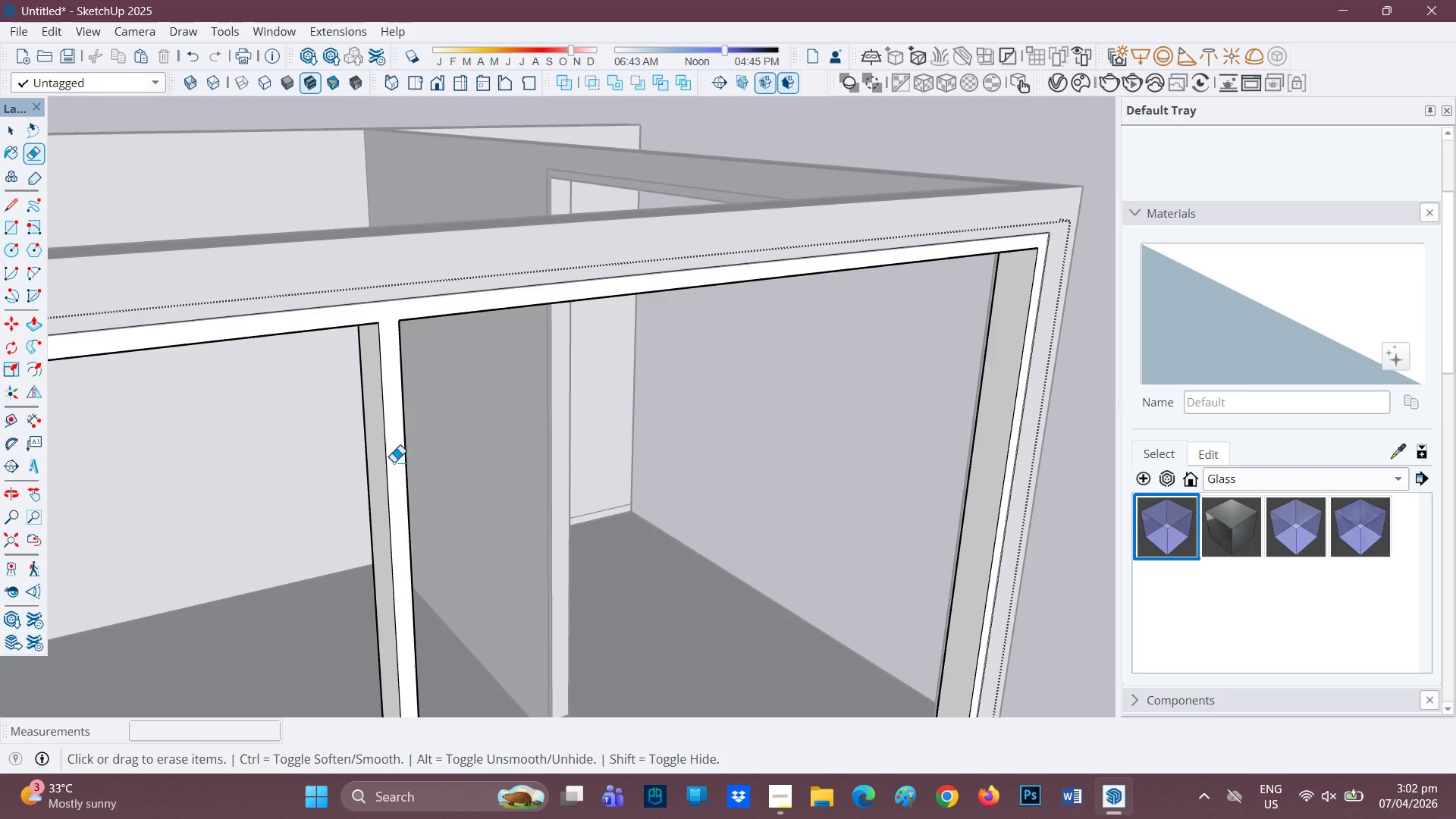 
left_click_drag(start_coordinate=[394, 444], to_coordinate=[450, 0])
 